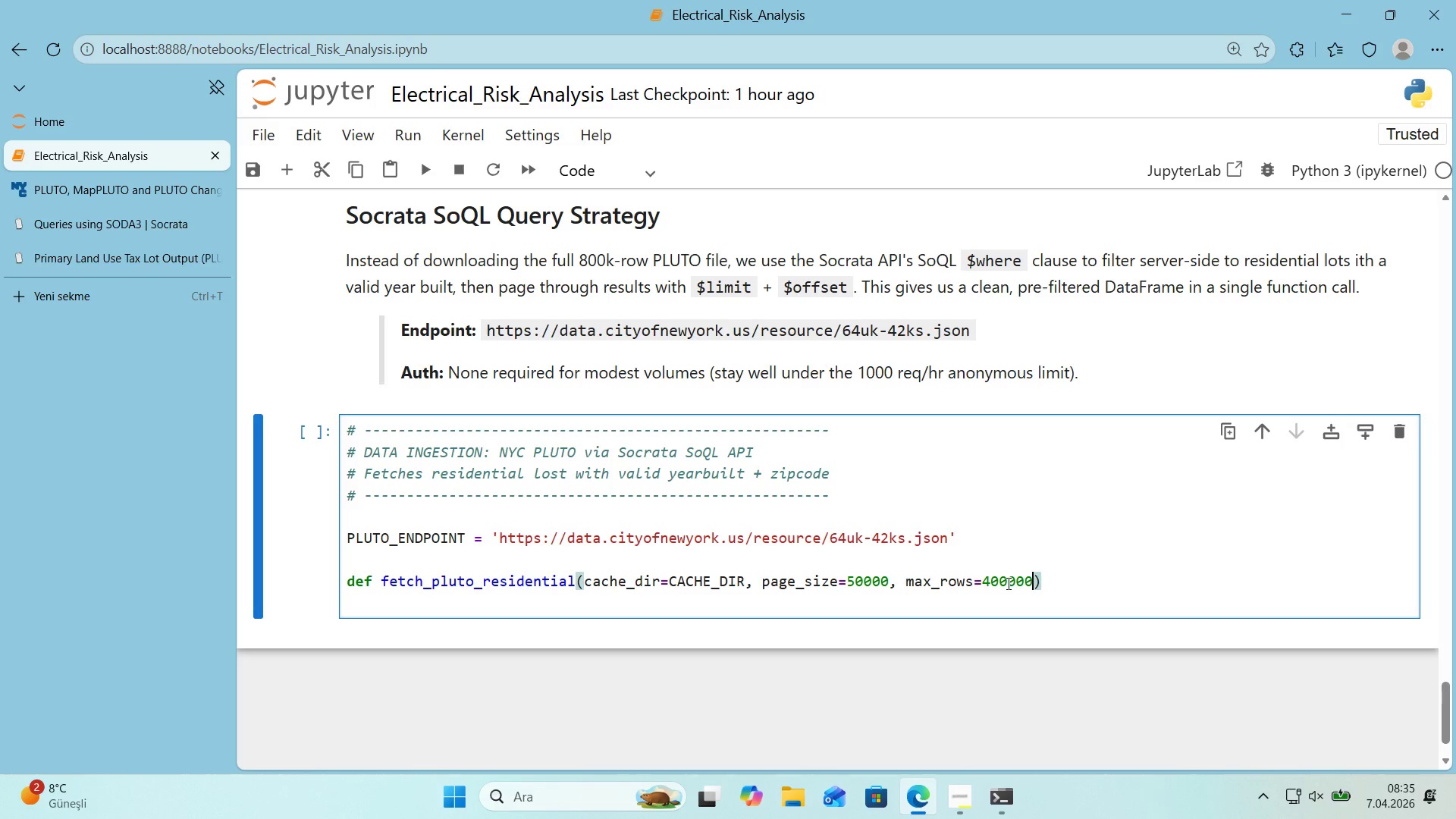 
key(ArrowRight)
 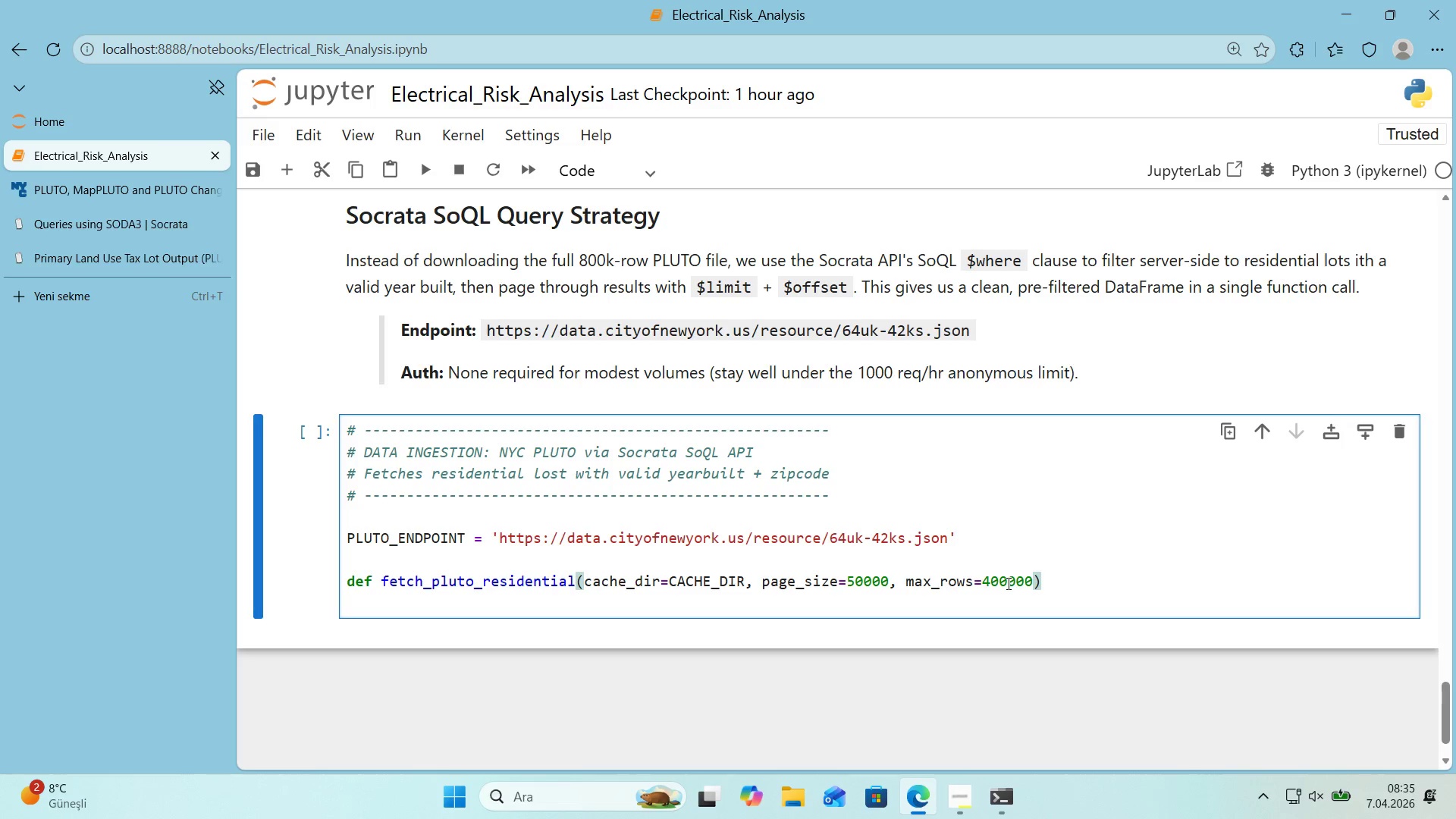 
key(Shift+ShiftRight)
 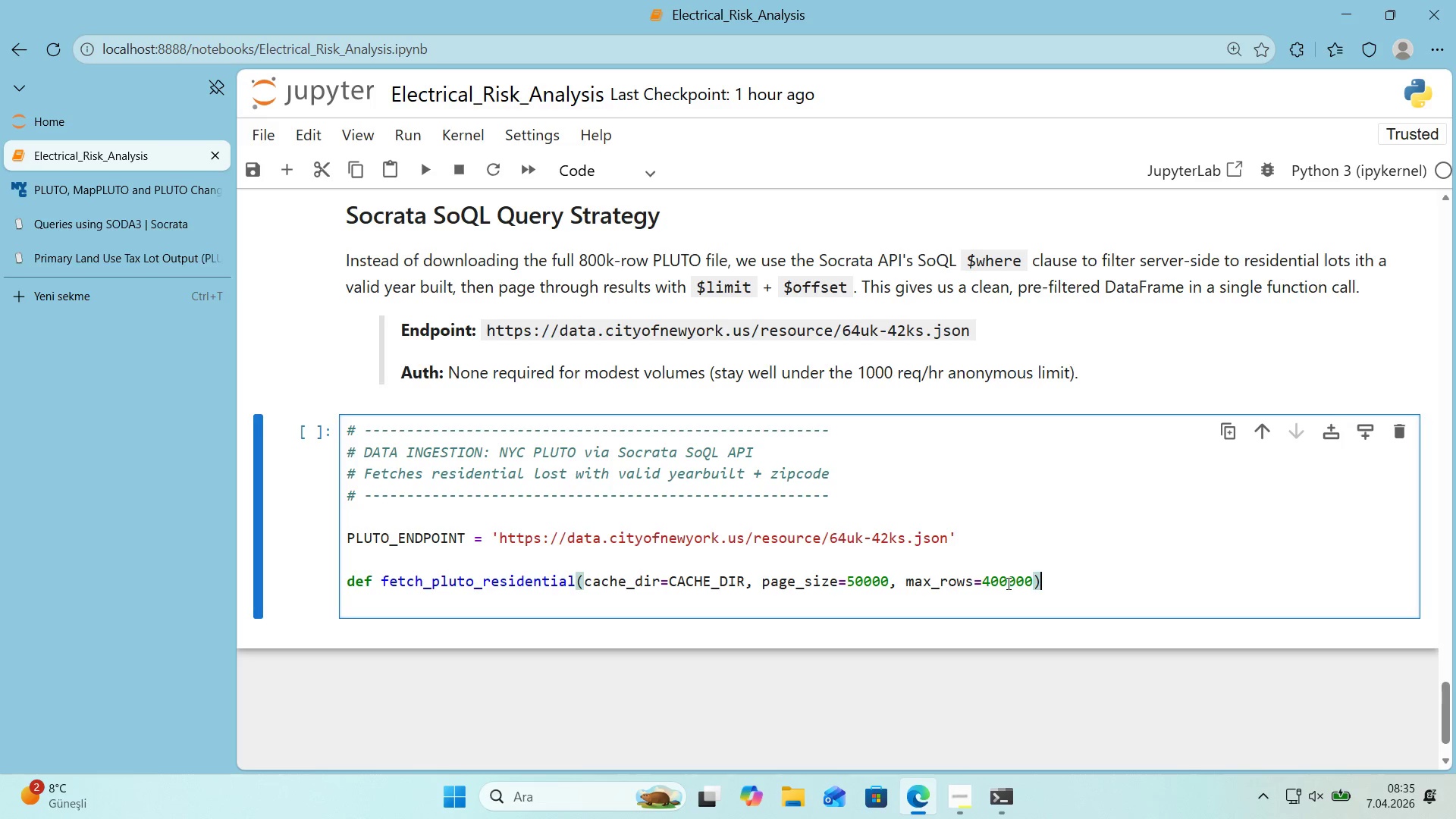 
key(Shift+Period)
 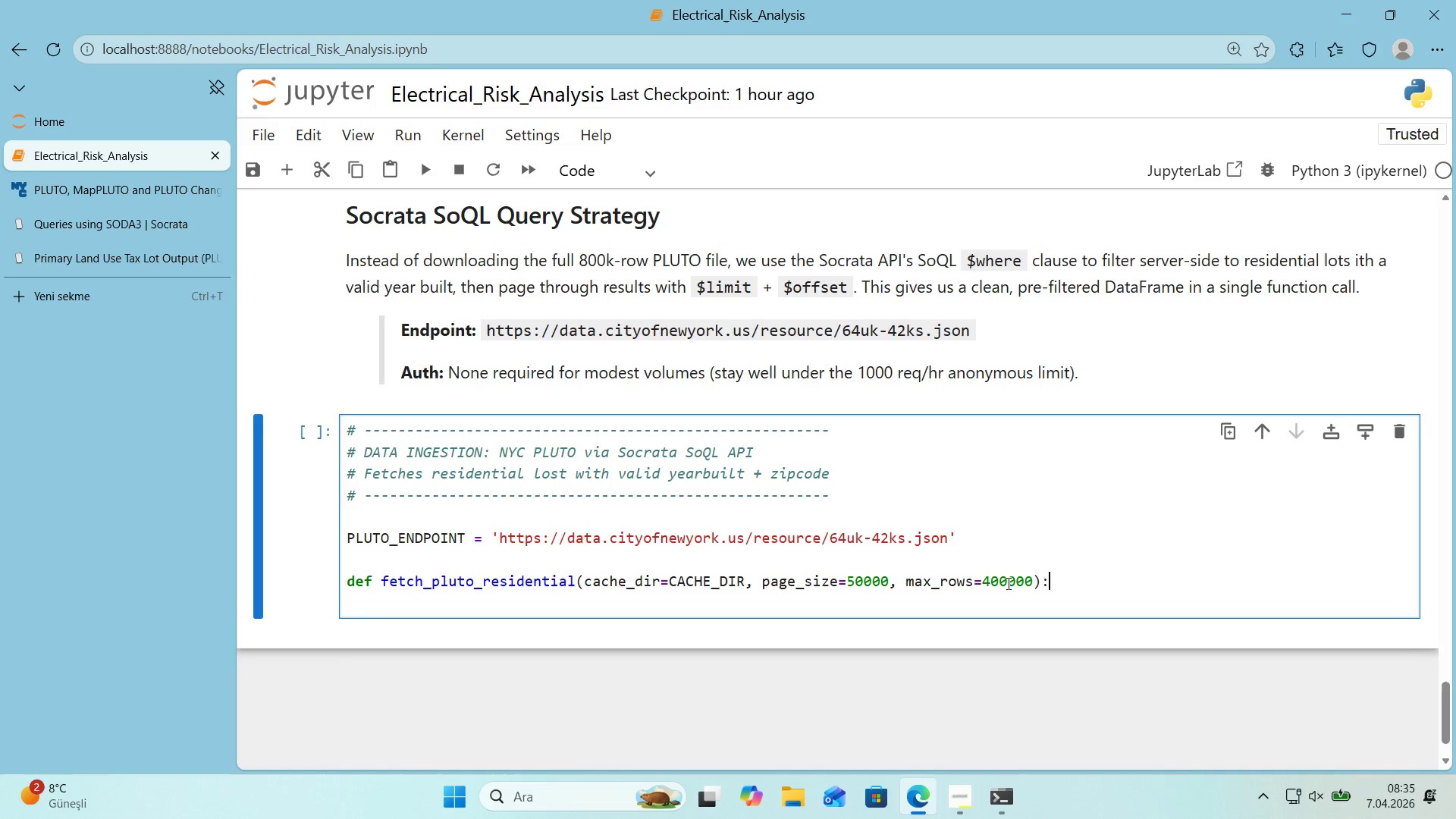 
key(Enter)
 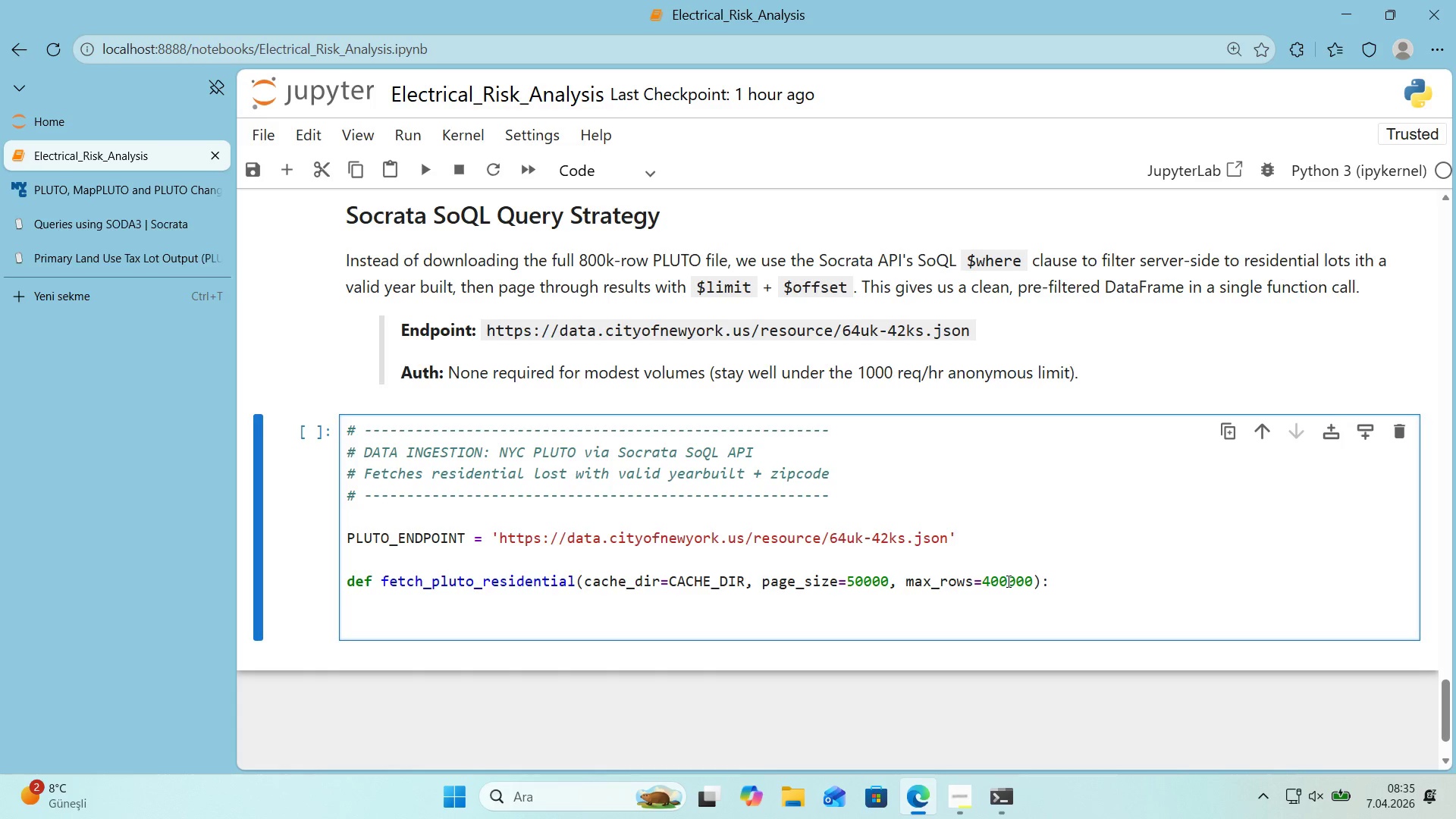 
key(Backquote)
 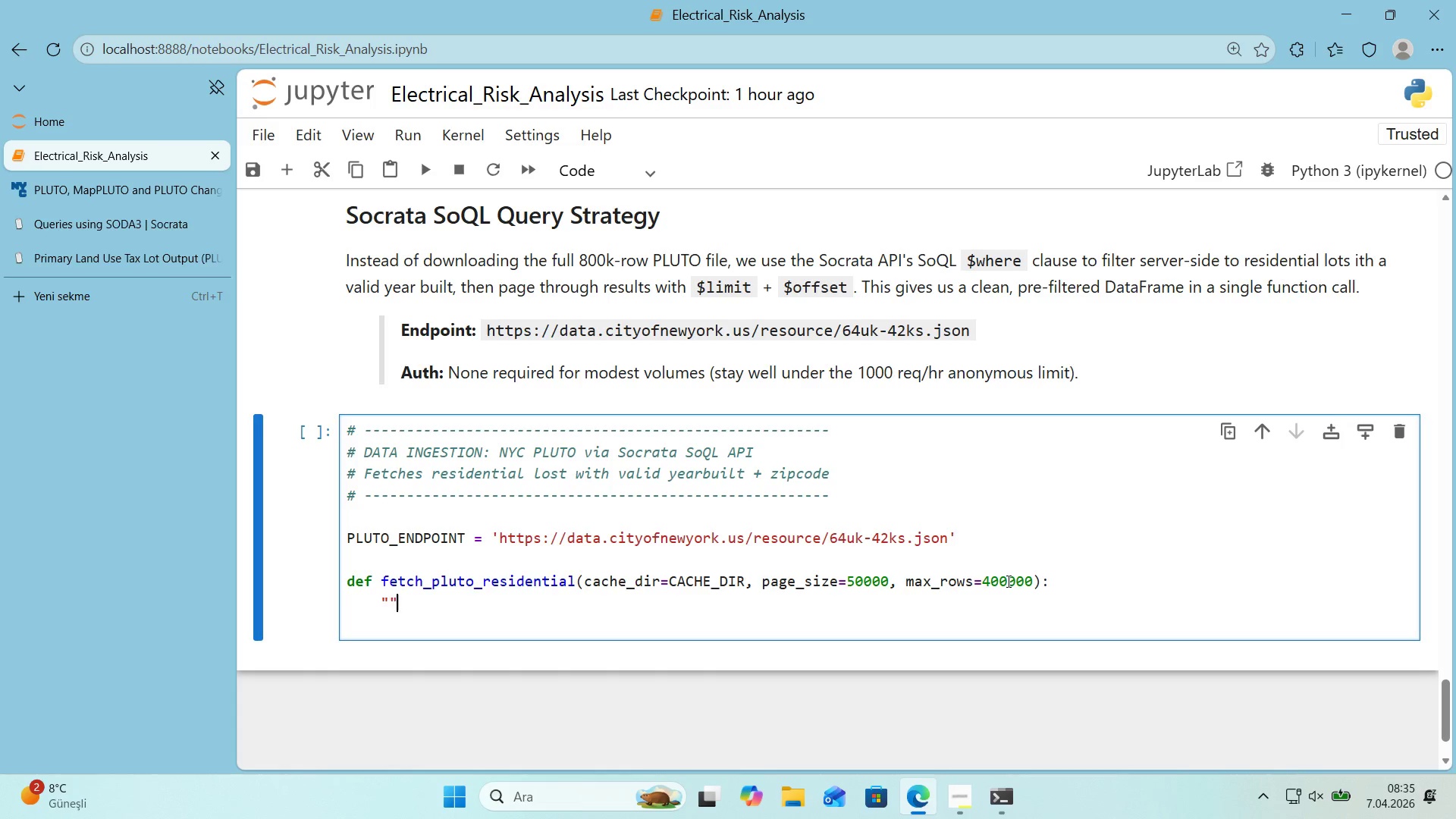 
key(Backquote)
 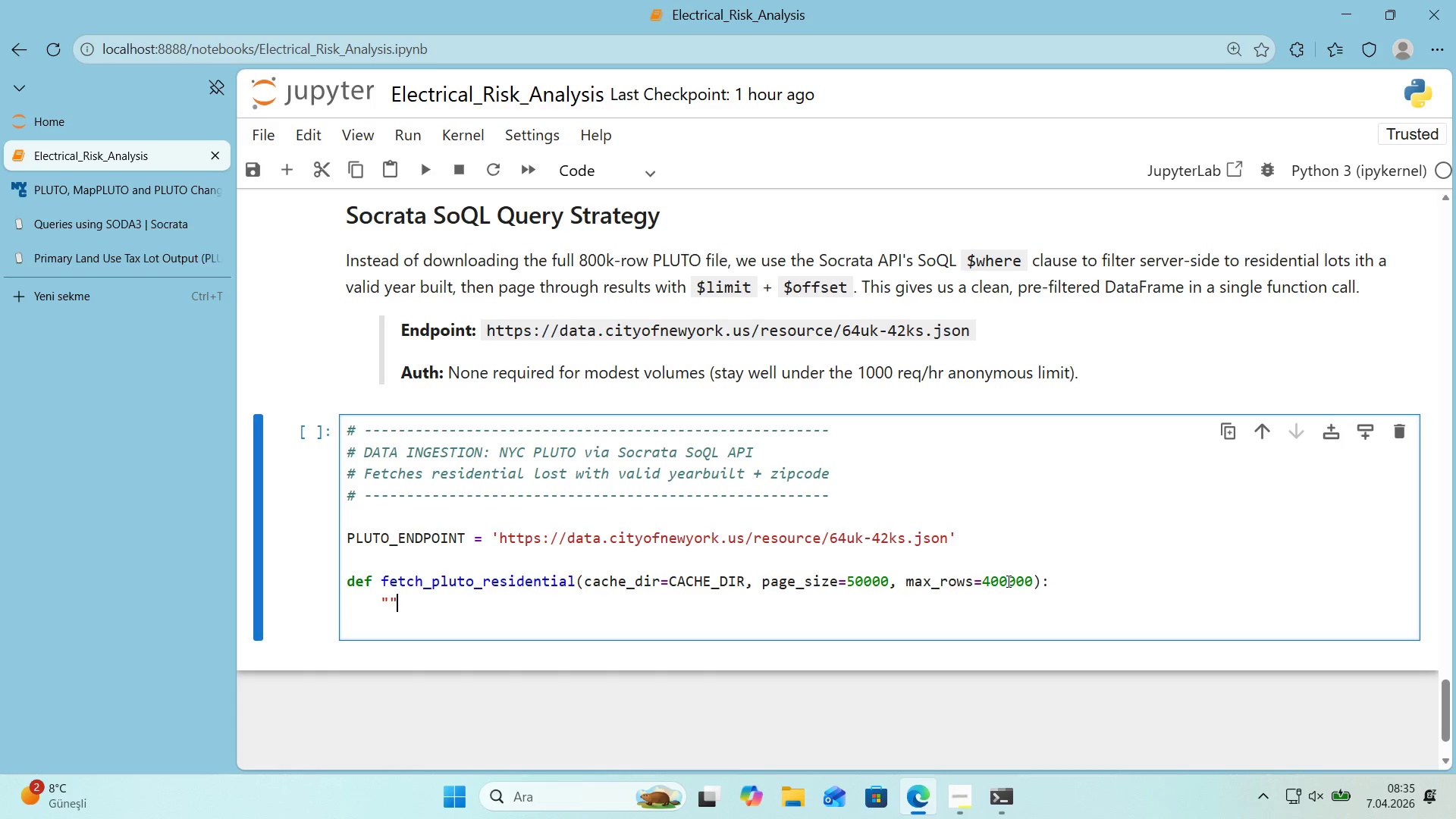 
key(Backquote)
 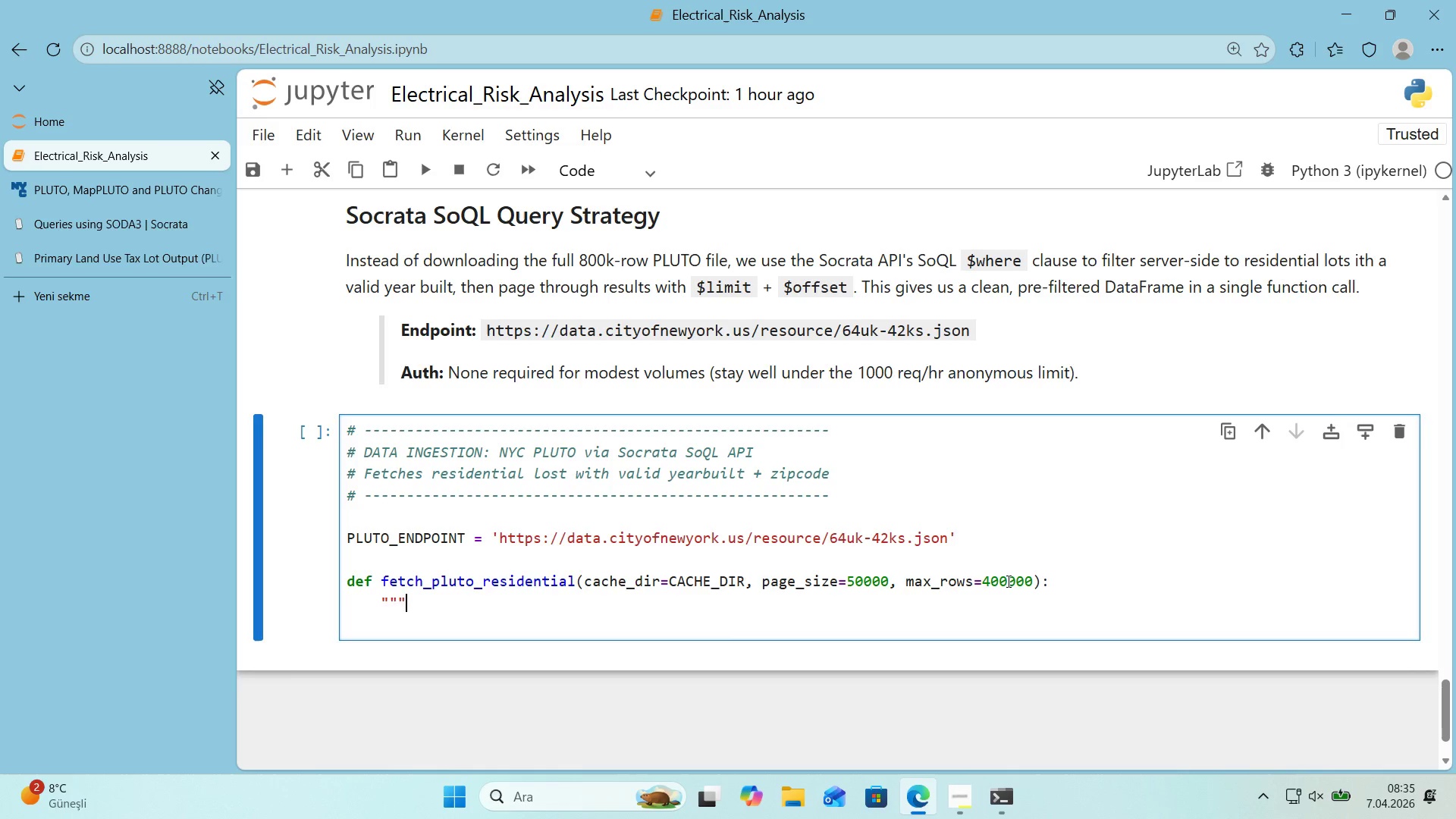 
key(Enter)
 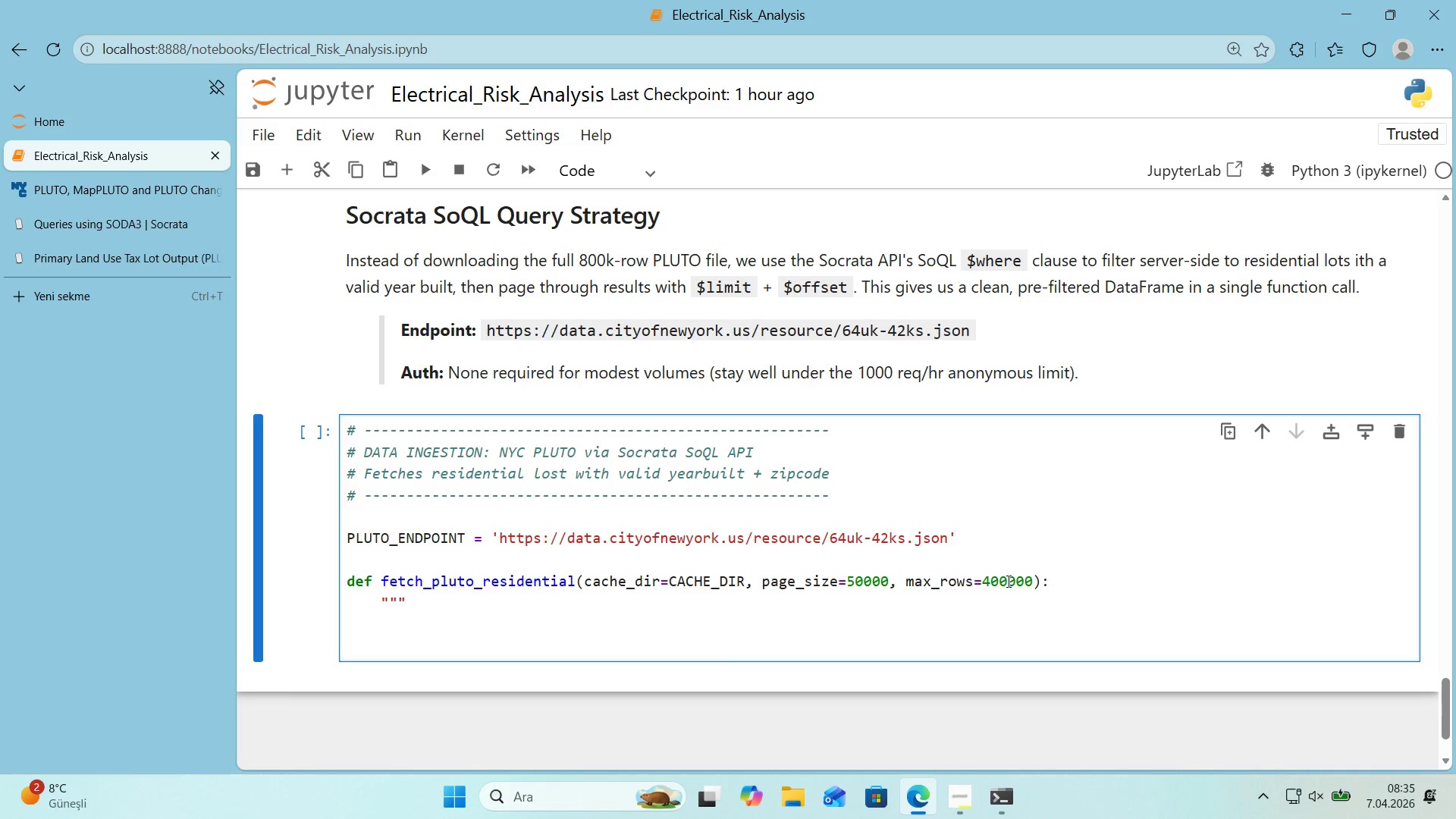 
type(Fetch res'dent'al lot records from NYC PLUTO v'a the SocrataAP)
key(Backspace)
key(Backspace)
type( API.)
 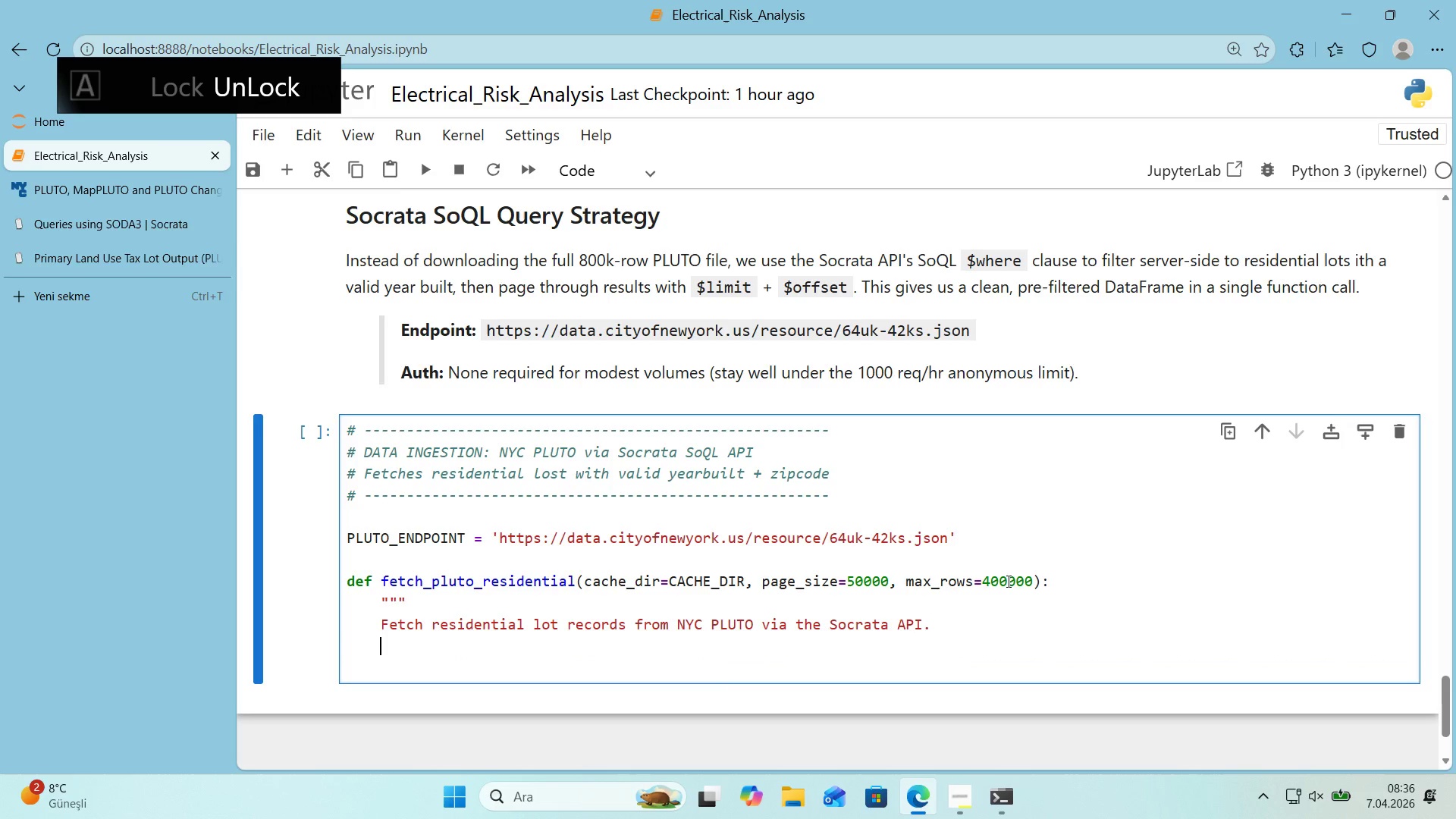 
key(Enter)
 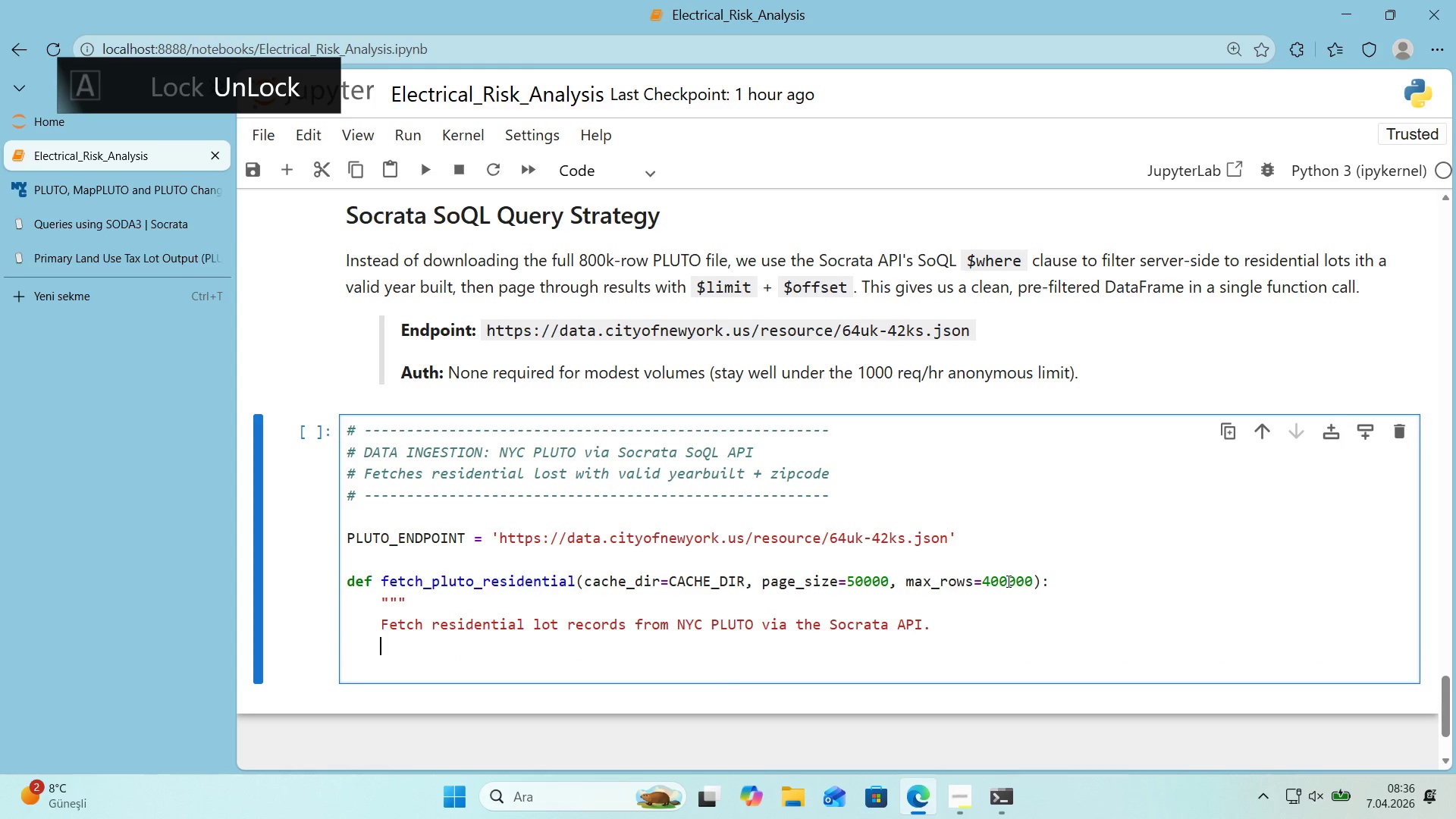 
key(Enter)
 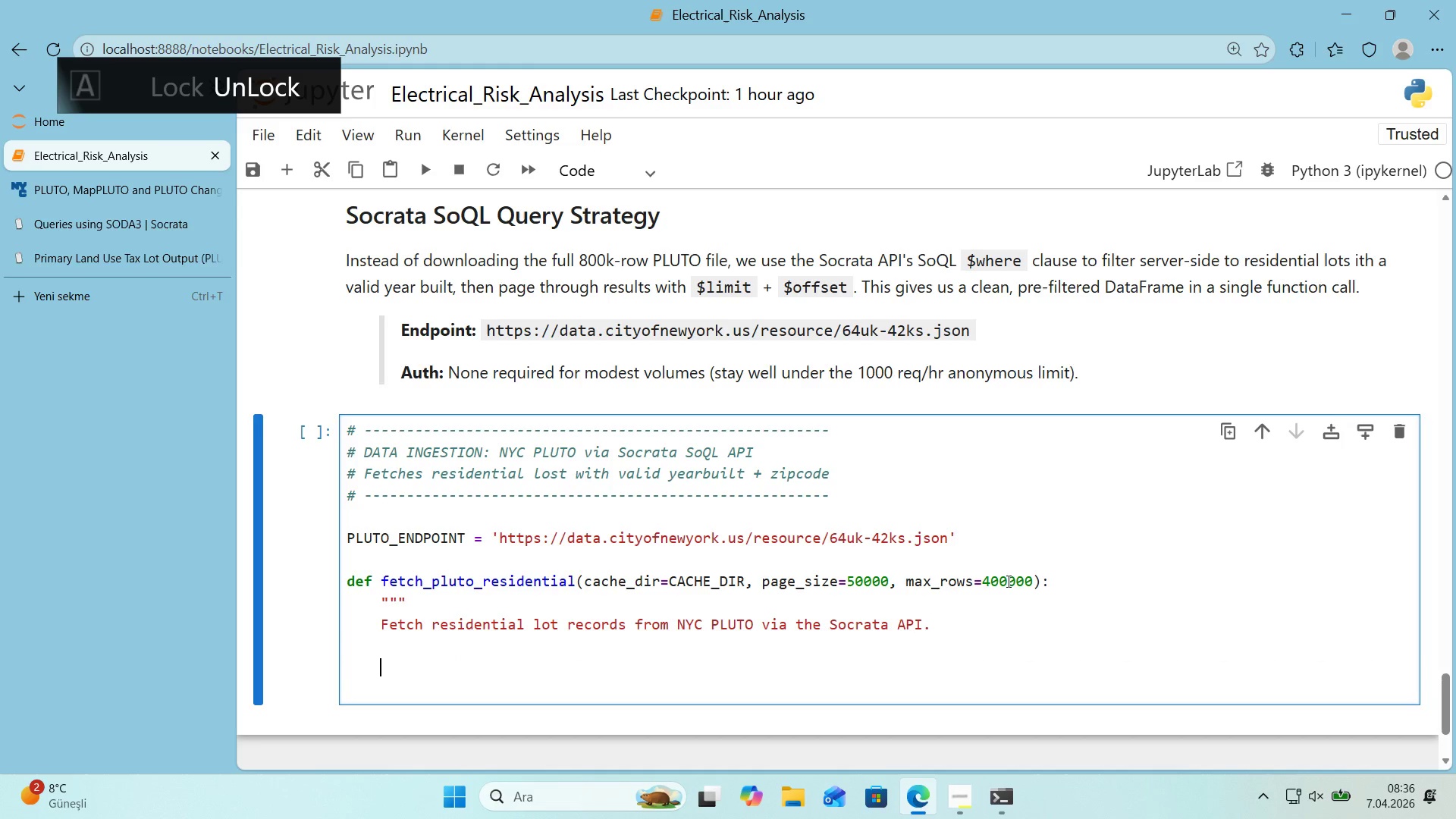 
type(Server )
key(Backspace)
type(-s'de f'lters m)
key(Backspace)
type(appl'ed v'a SoQL )
 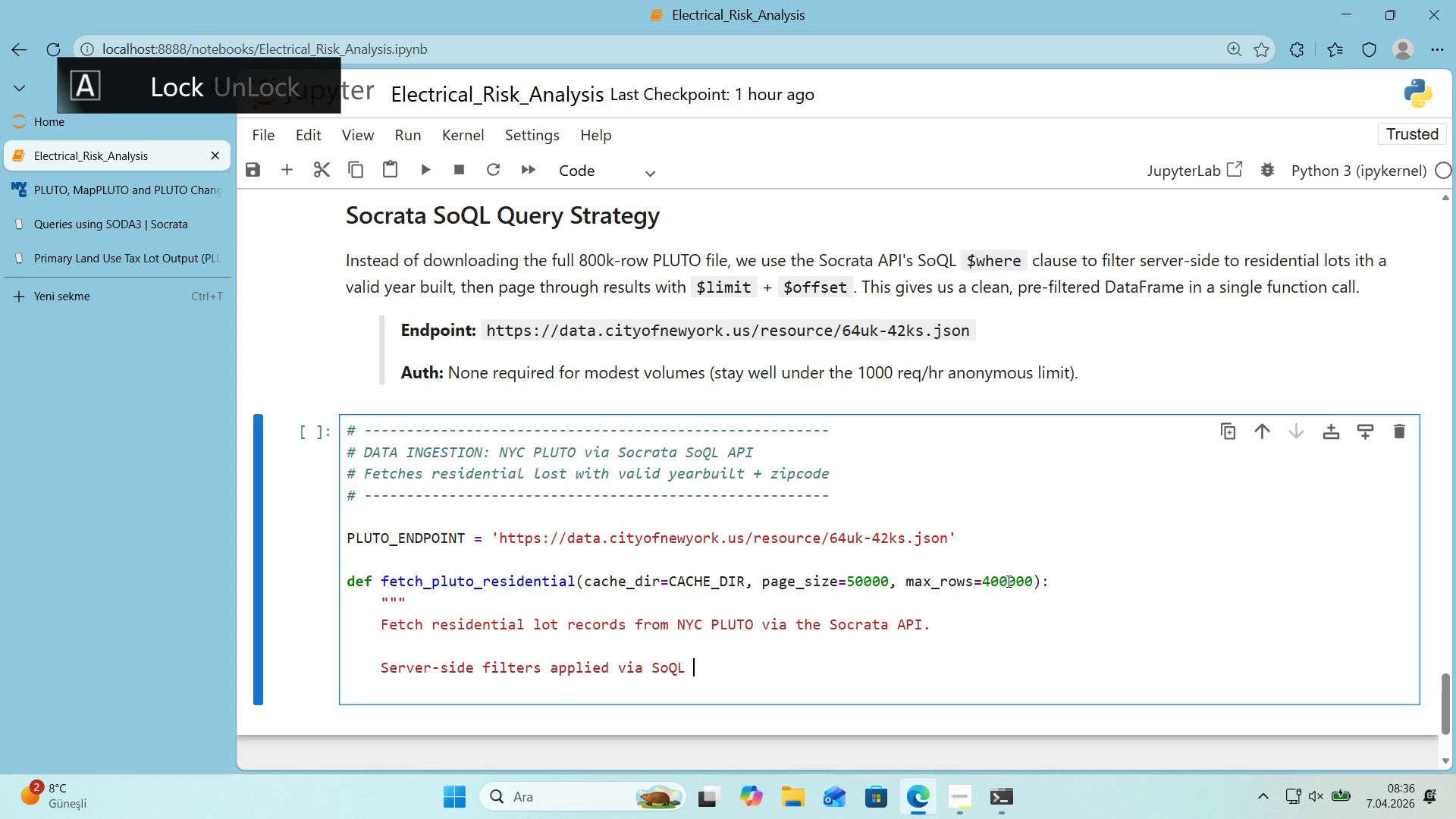 
key(Alt+Control+4)
 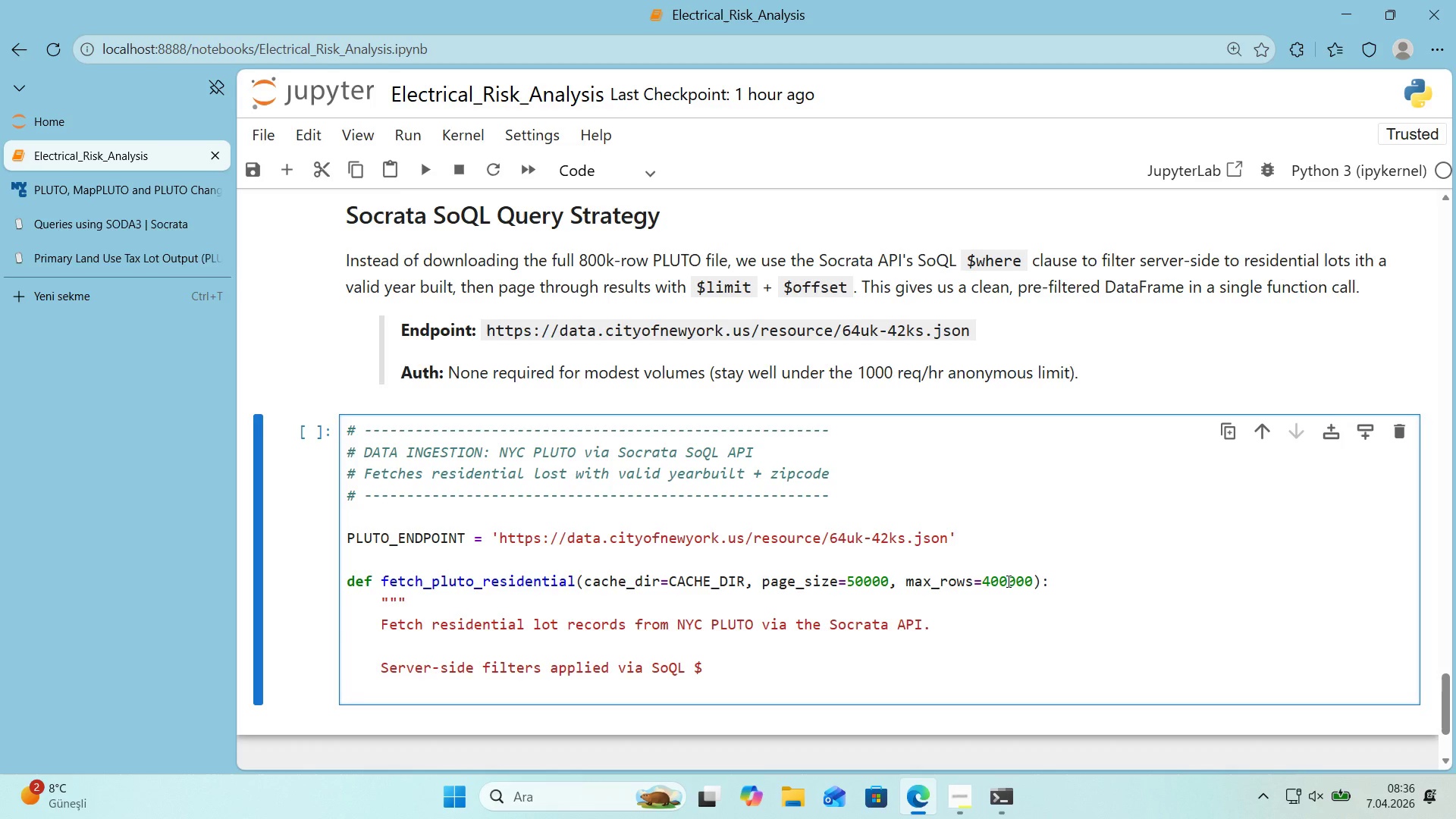 
type(W)
key(Backspace)
type(wwhere)
key(Backspace)
key(Backspace)
key(Backspace)
key(Backspace)
key(Backspace)
type(here>)
 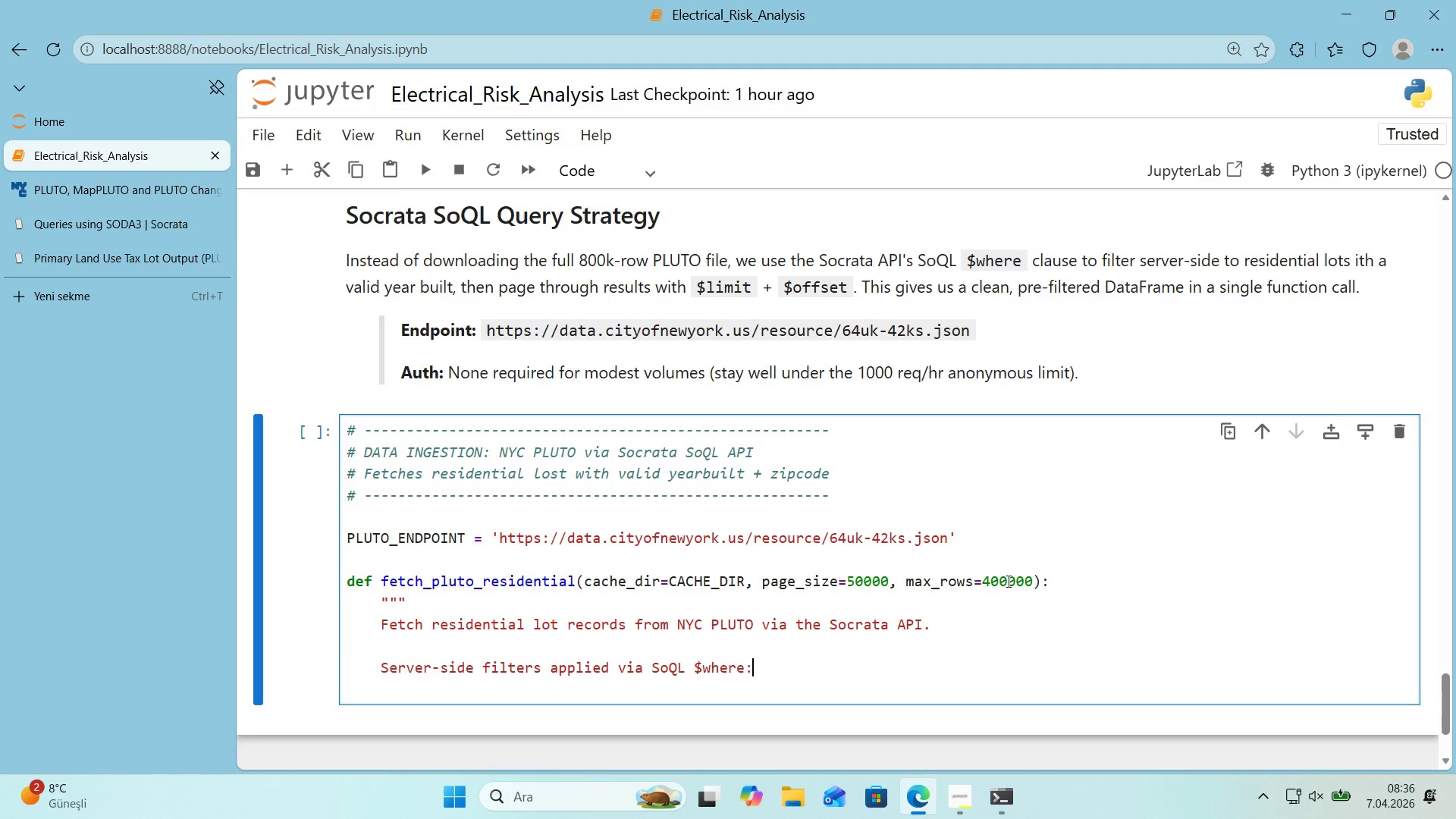 
key(Enter)
 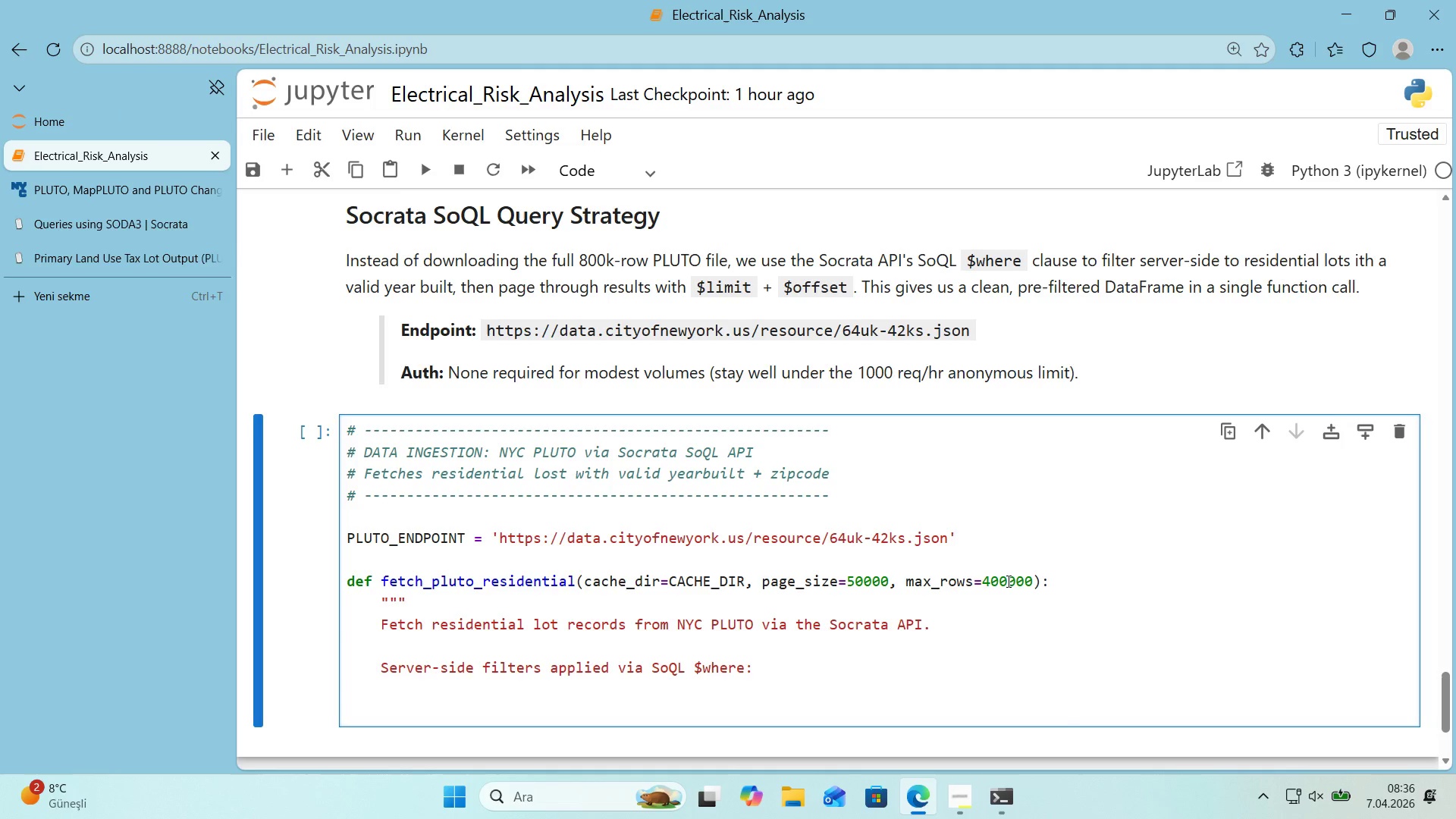 
type(- yearbu'lt [Break] 1800)
 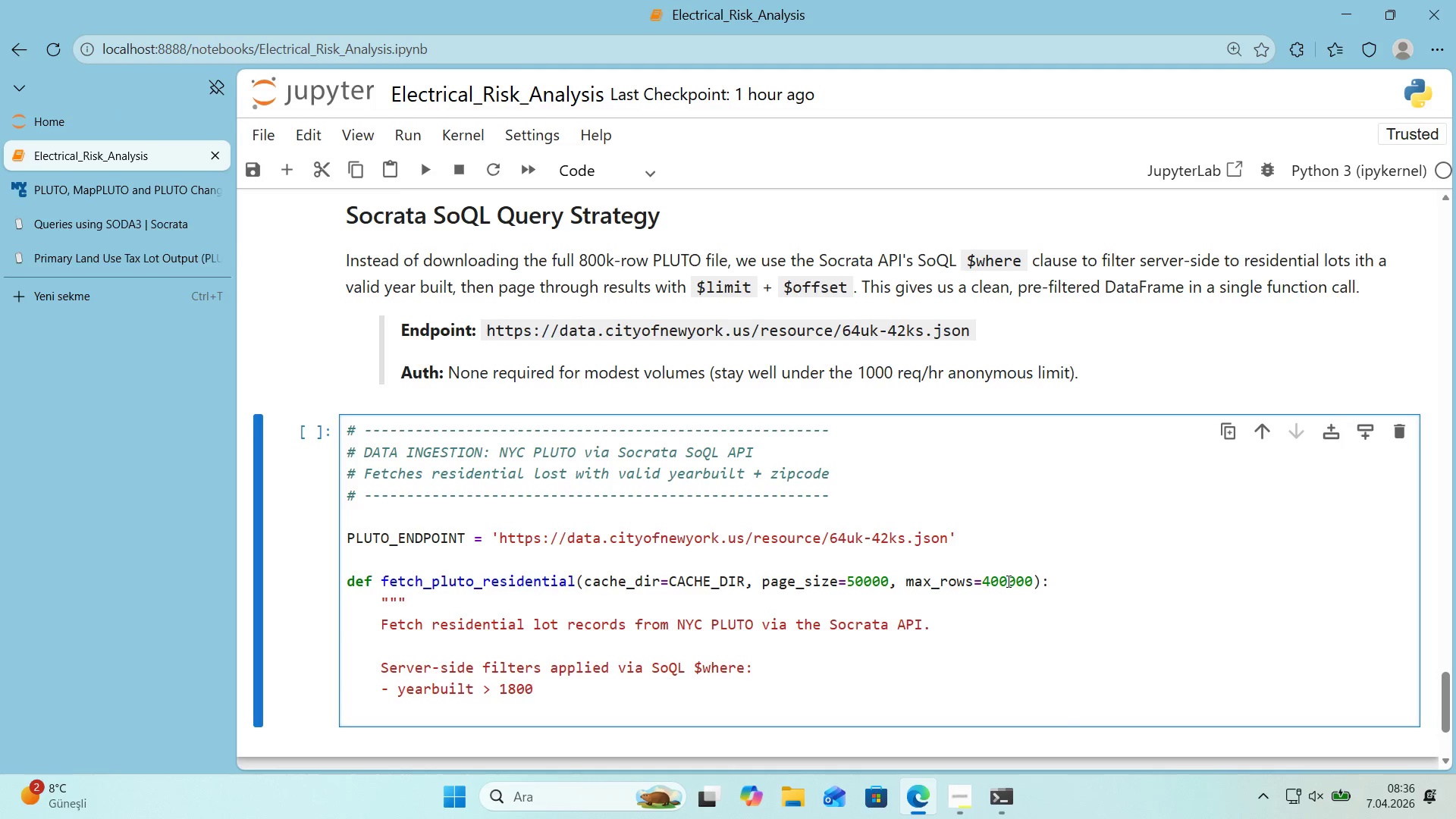 
type( *()
 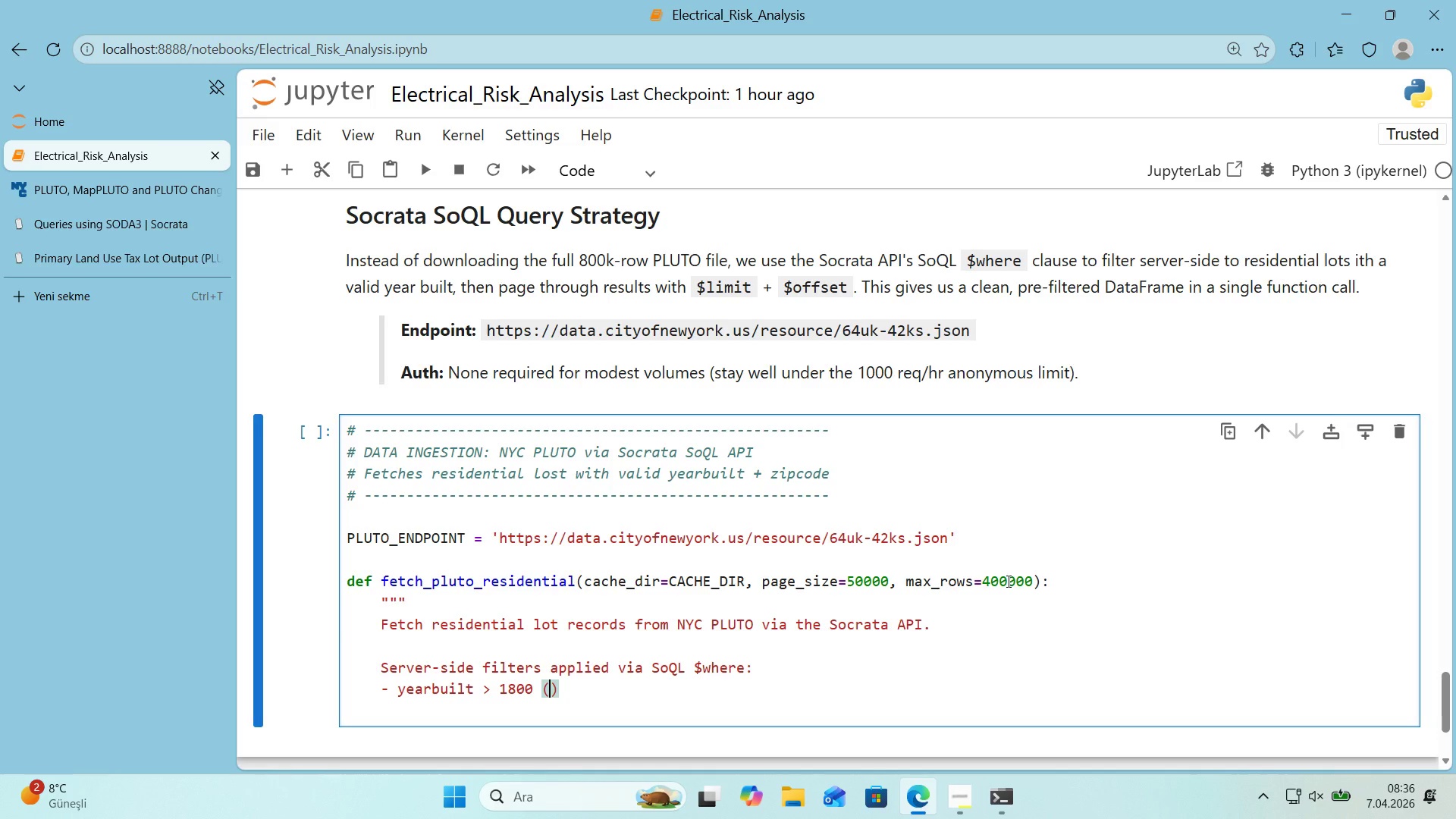 
 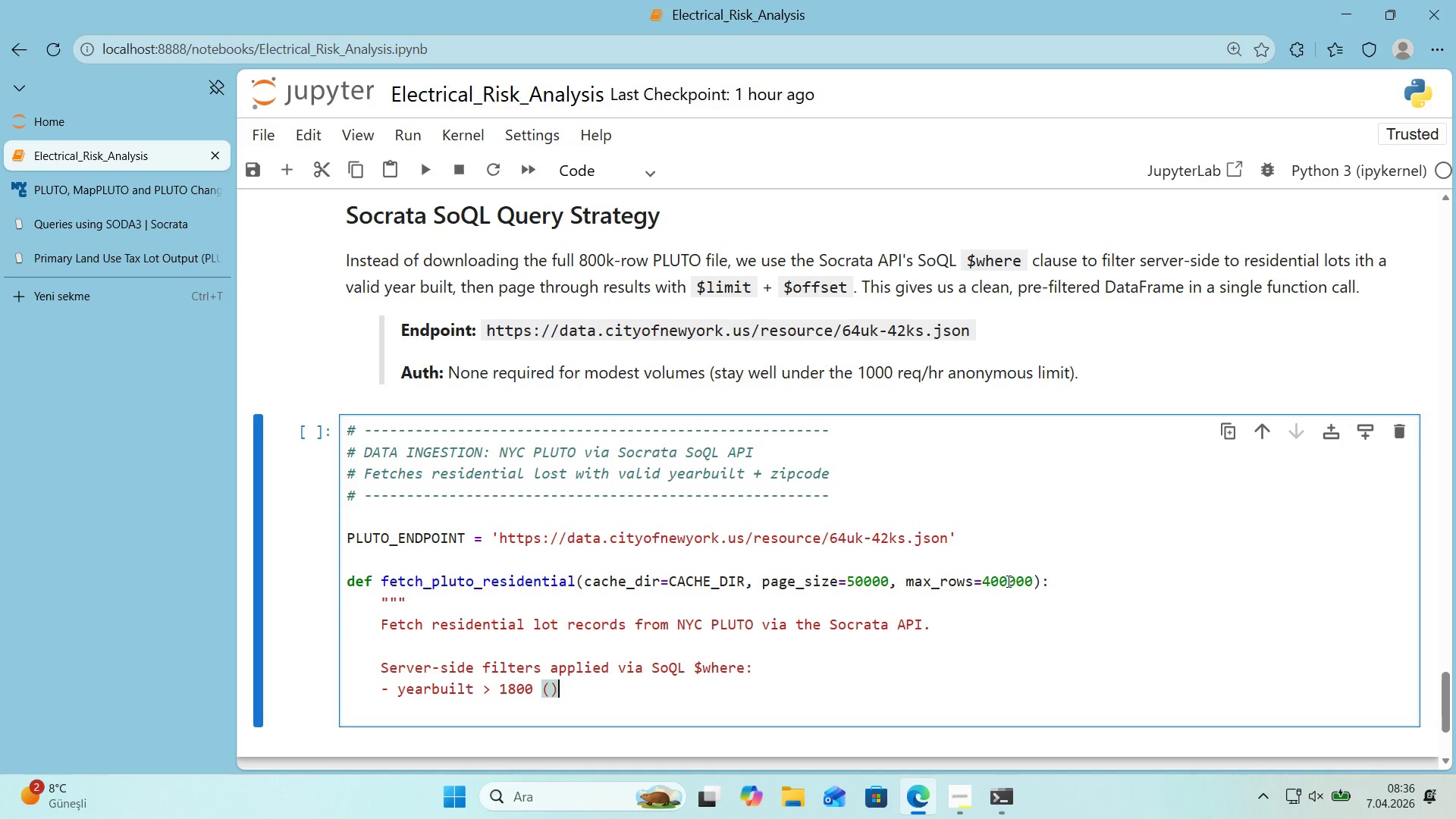 
key(ArrowLeft)
 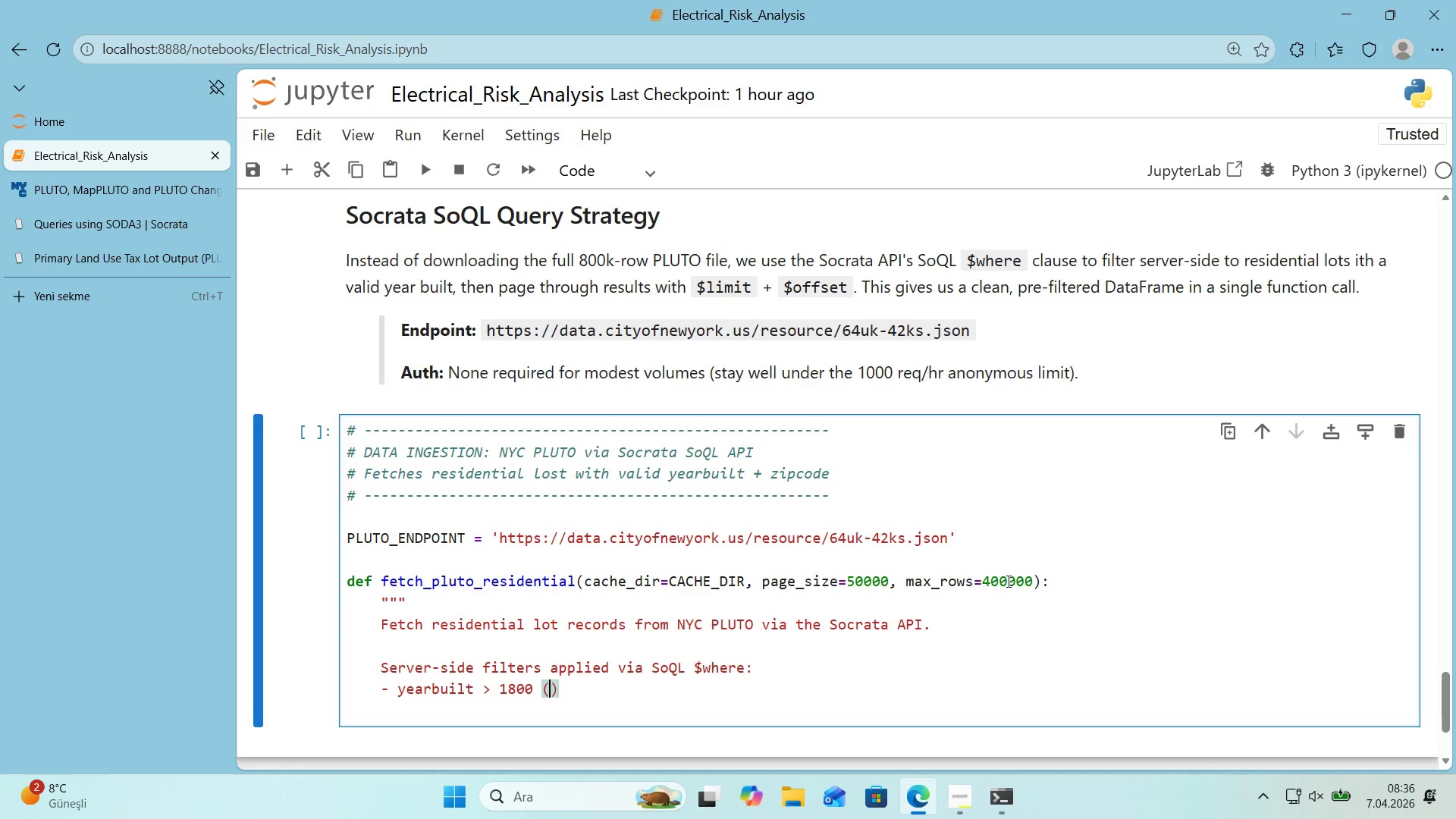 
type(exclude placeholder 0 and pre )
key(Backspace)
type(-1800 nonsene)
key(Backspace)
type(se)
 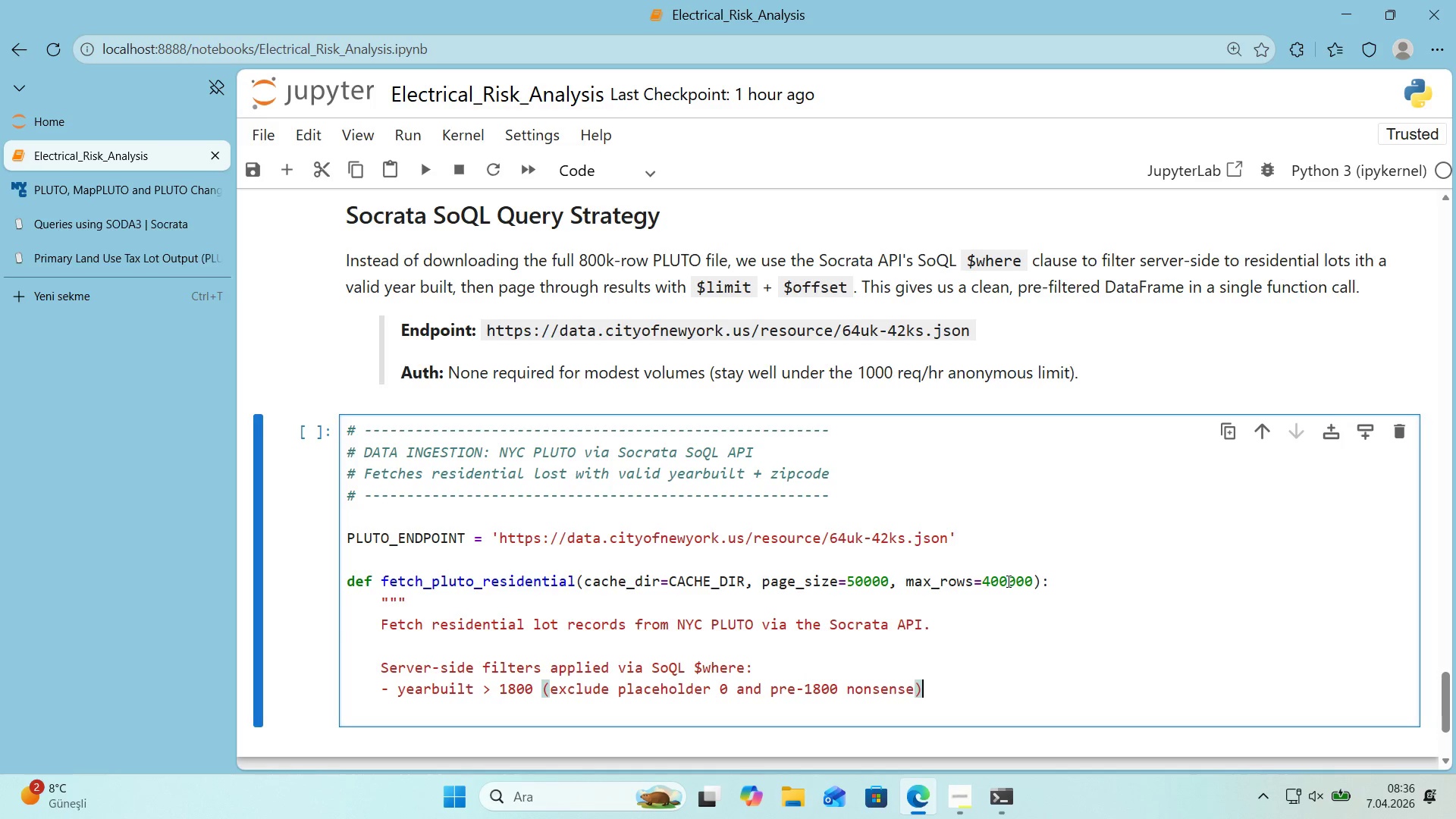 
key(ArrowRight)
 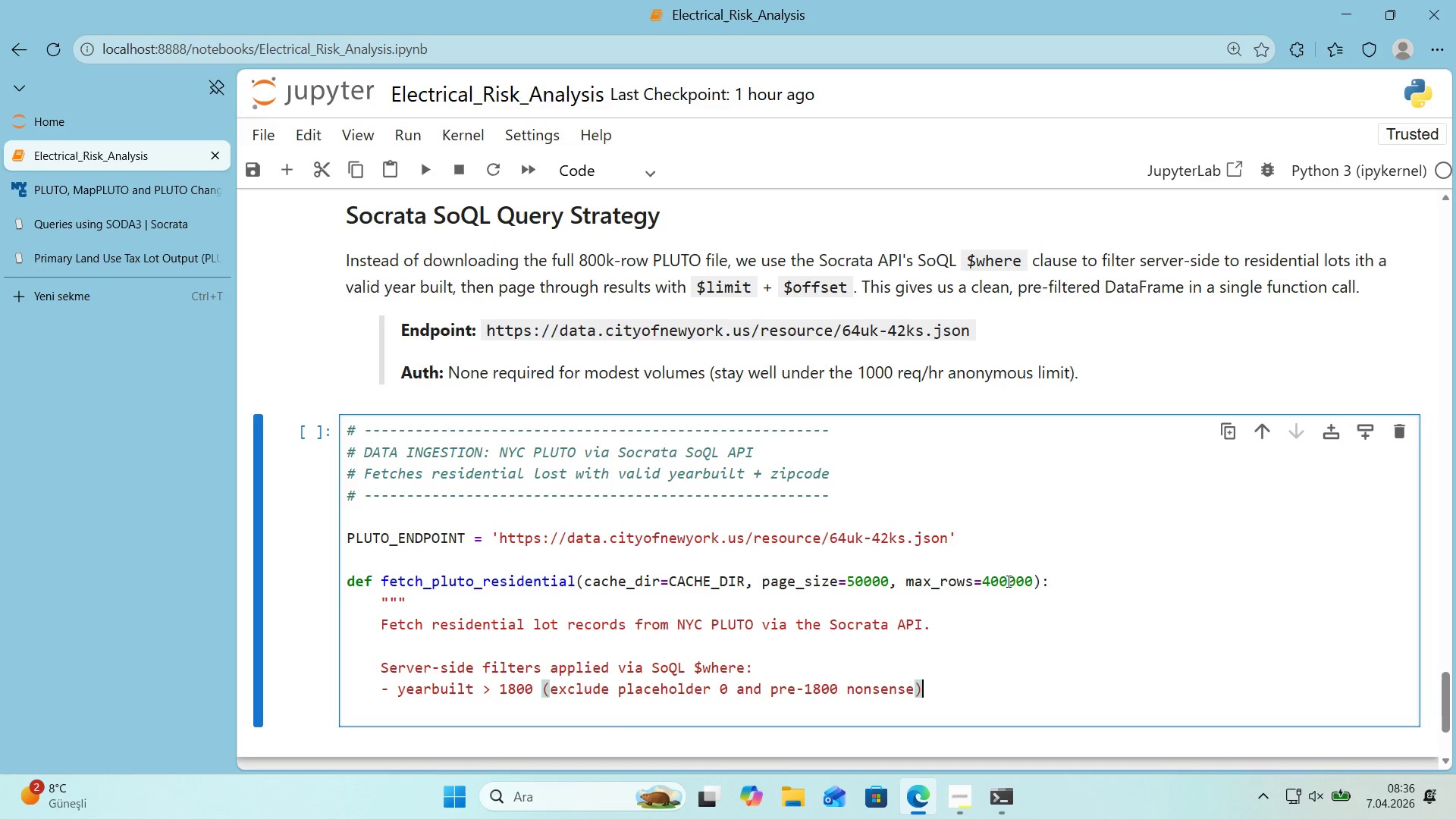 
key(Enter)
 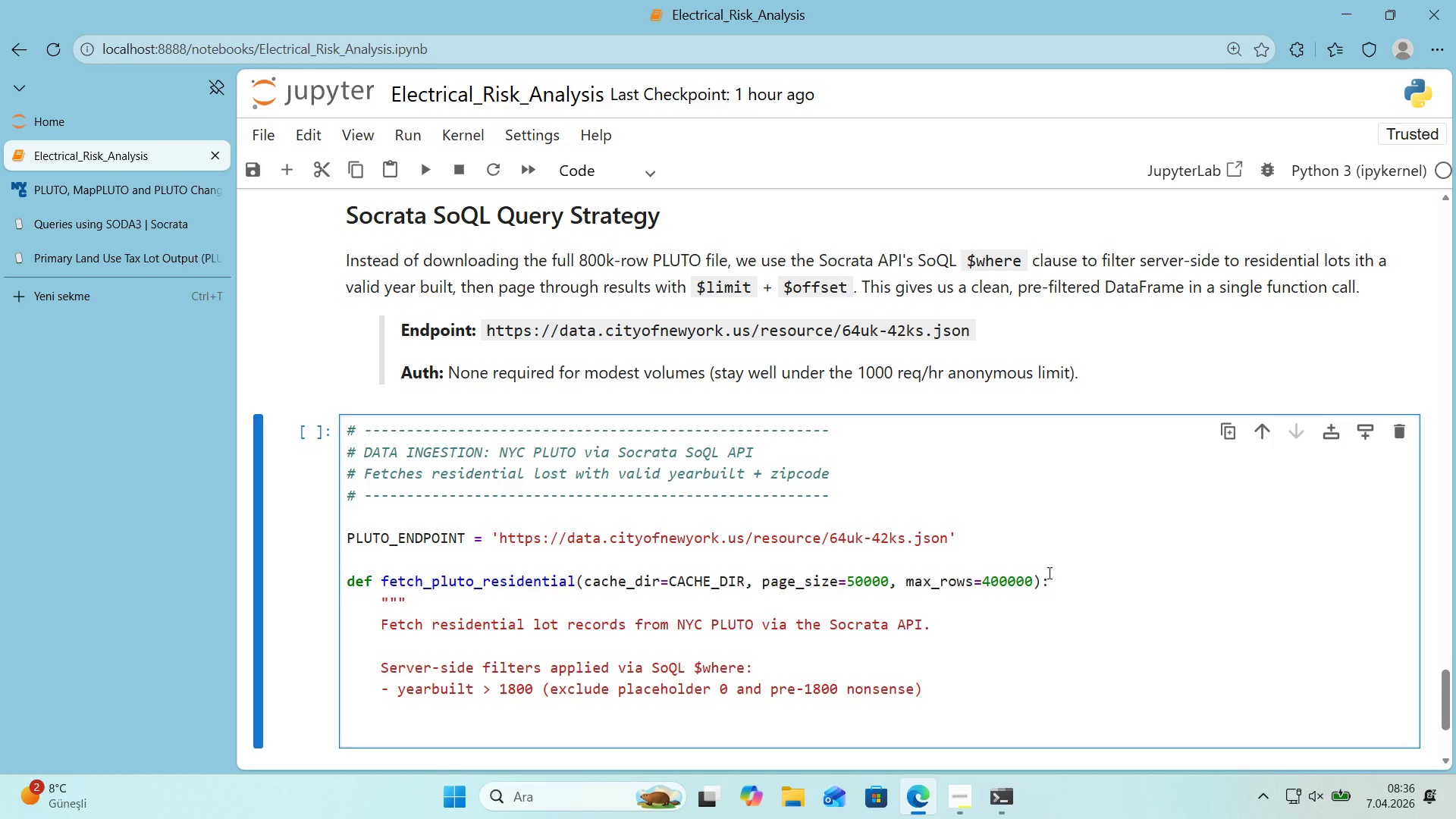 
scroll: coordinate [1049, 572], scroll_direction: down, amount: 1.0
 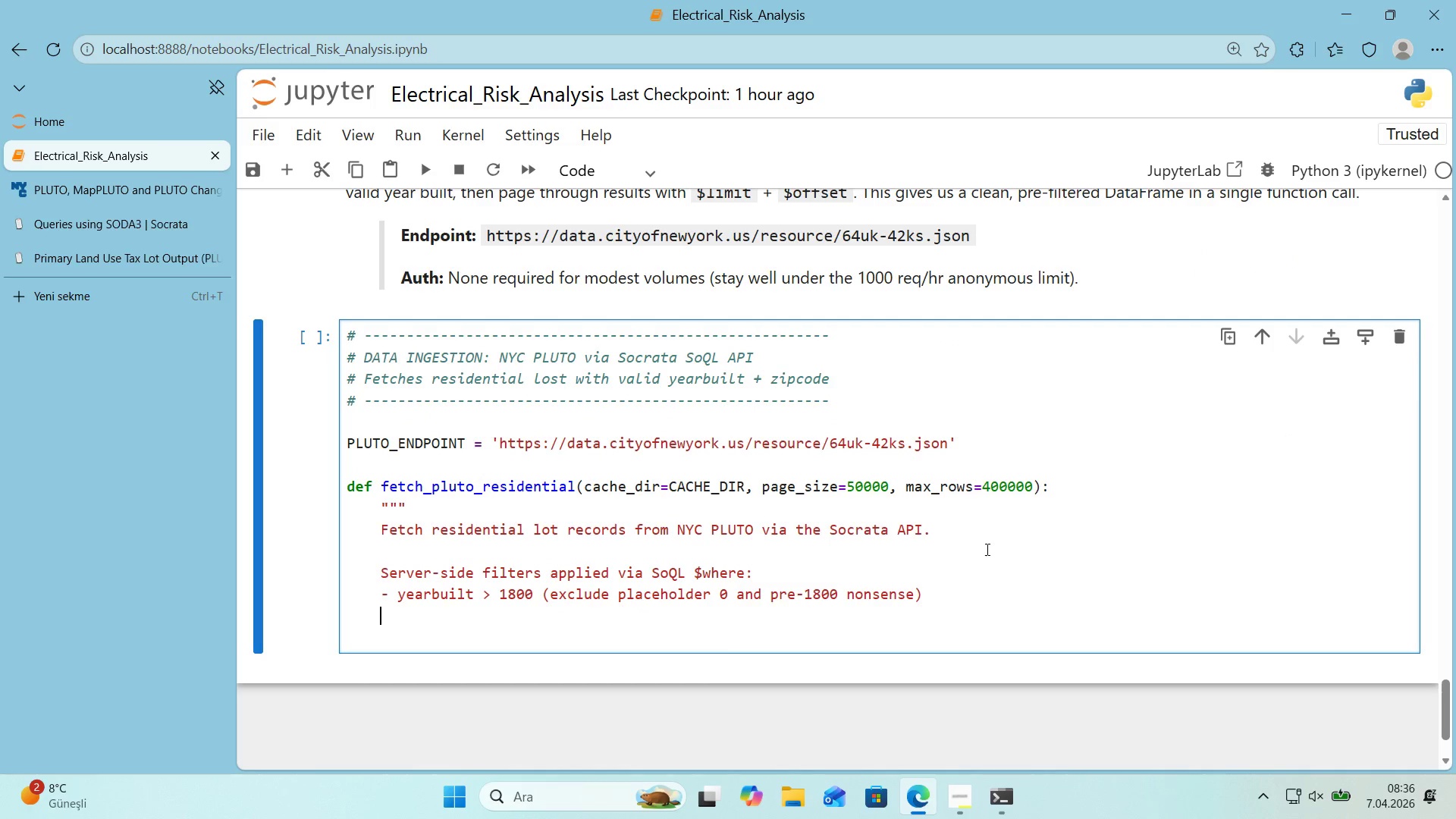 
type(- z'pcode IS NOT NULL)
 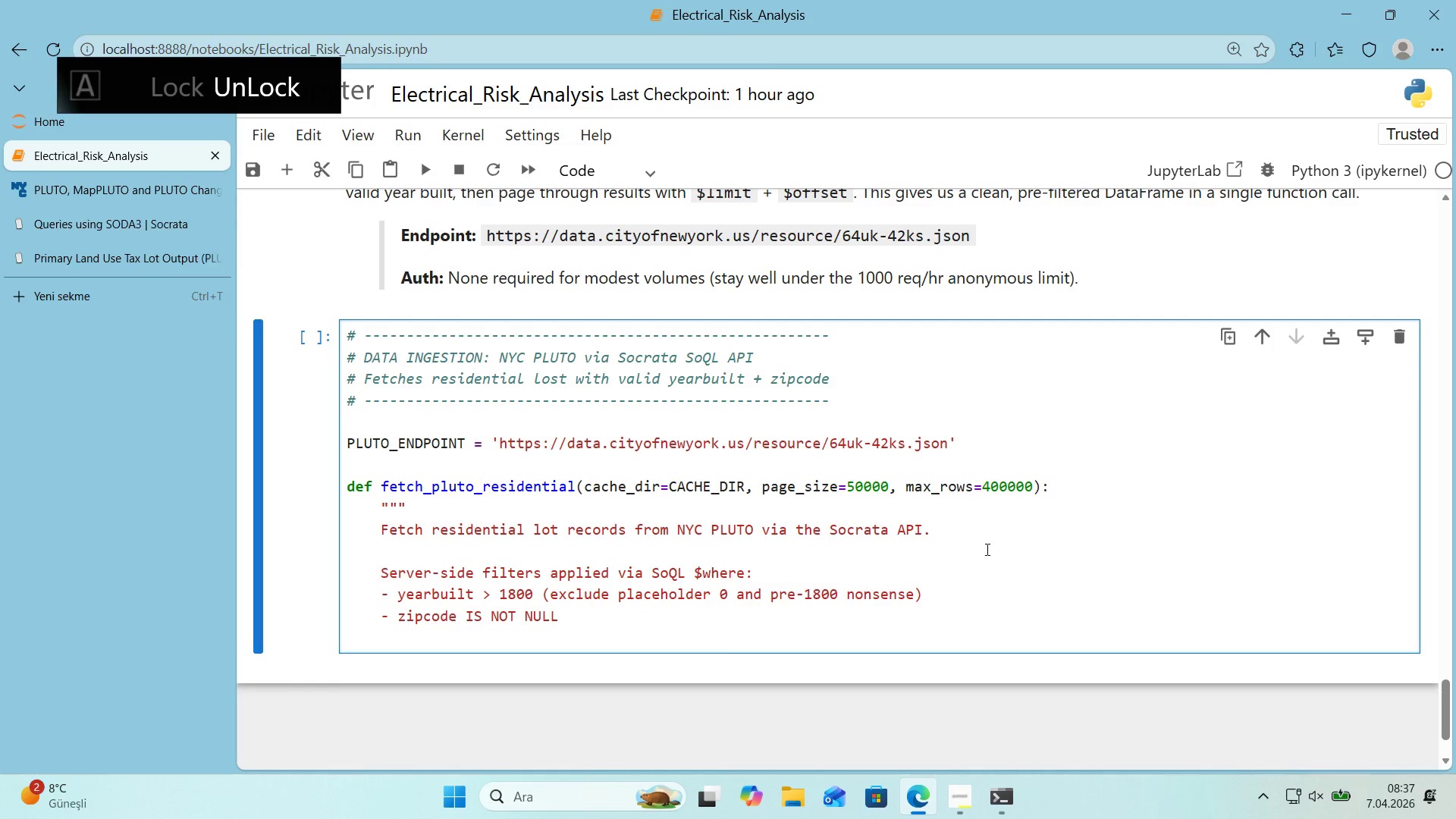 
key(Enter)
 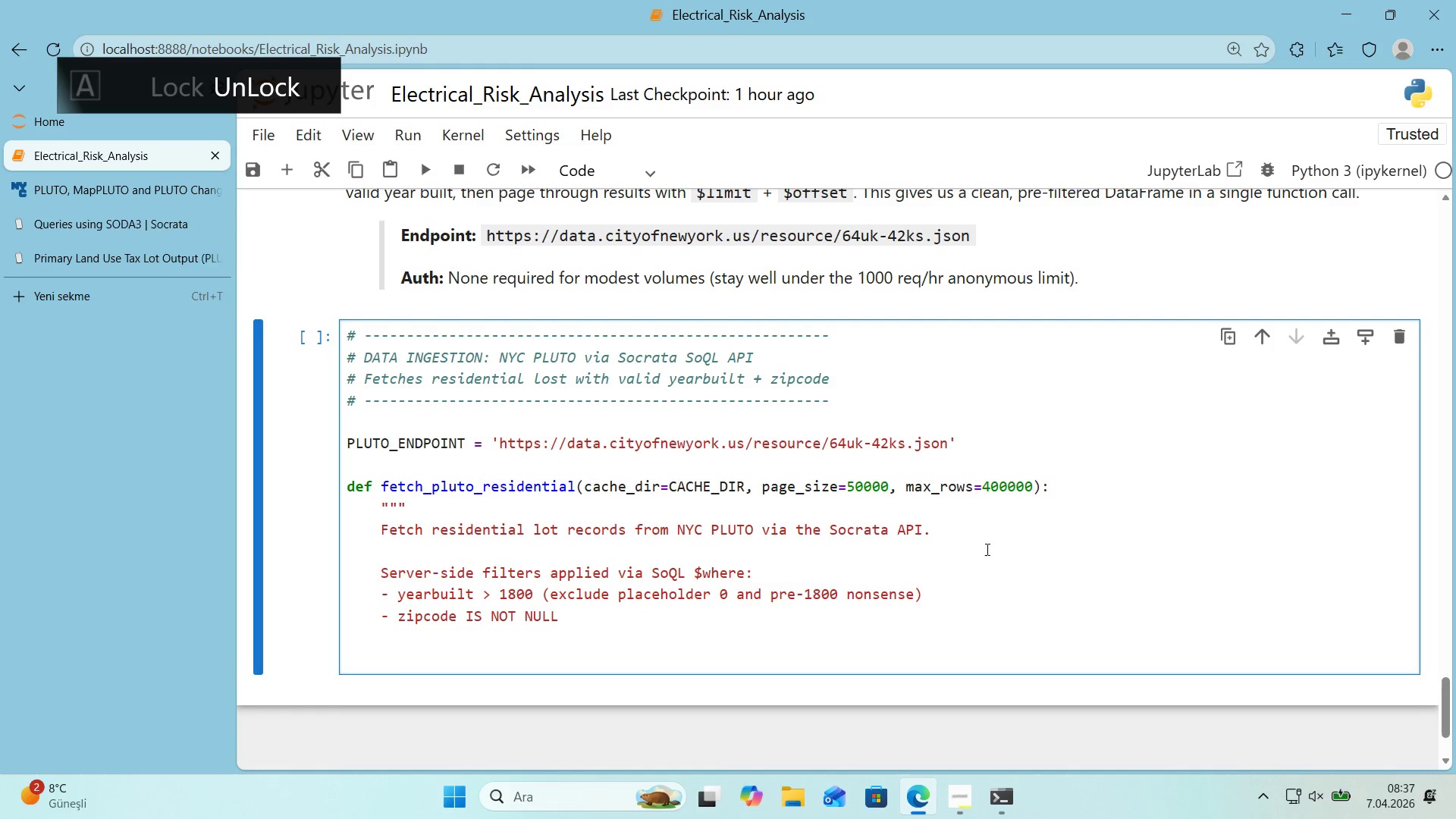 
type(- un'tsres [Break] 0 *()
 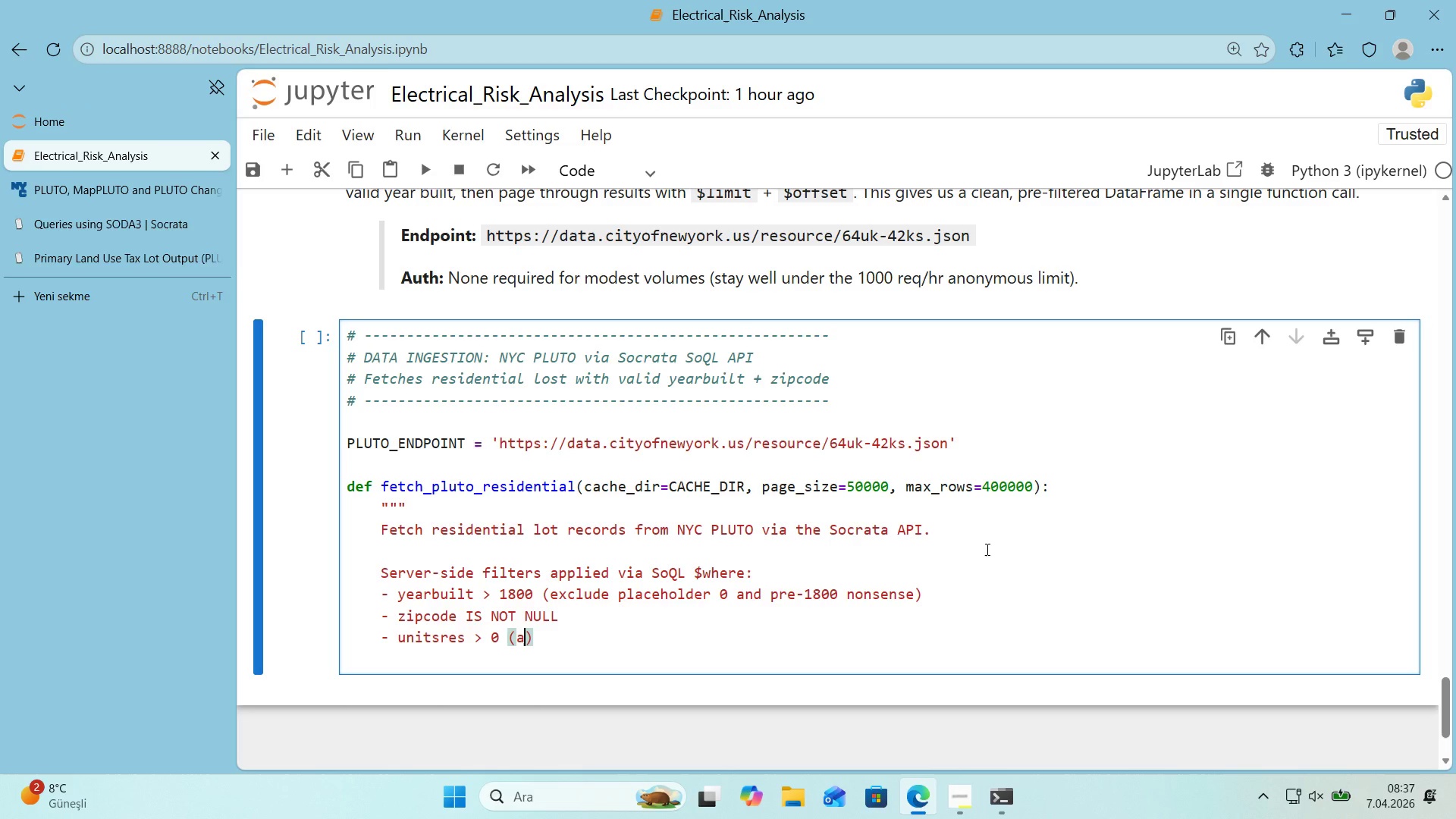 
 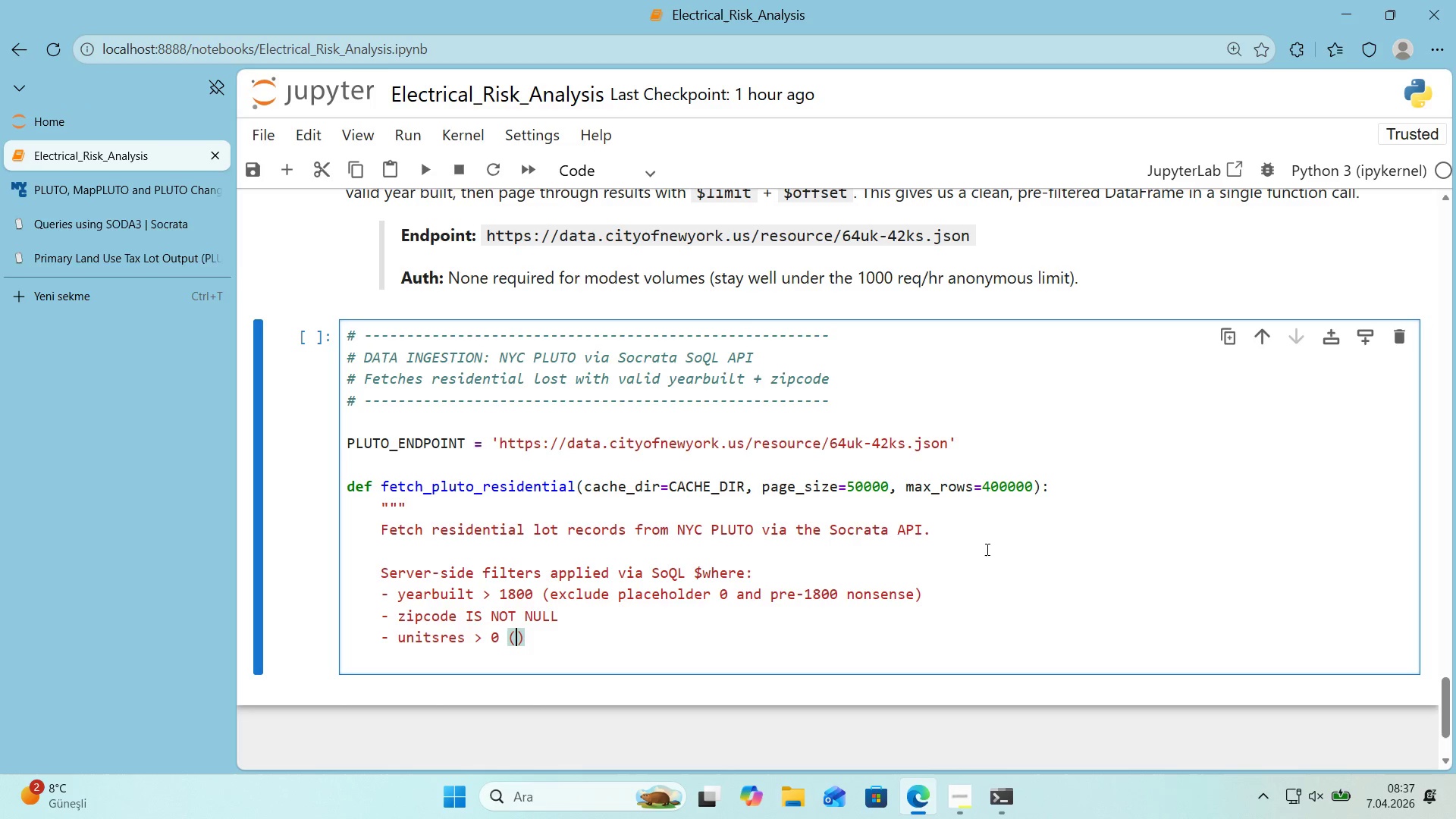 
key(ArrowLeft)
 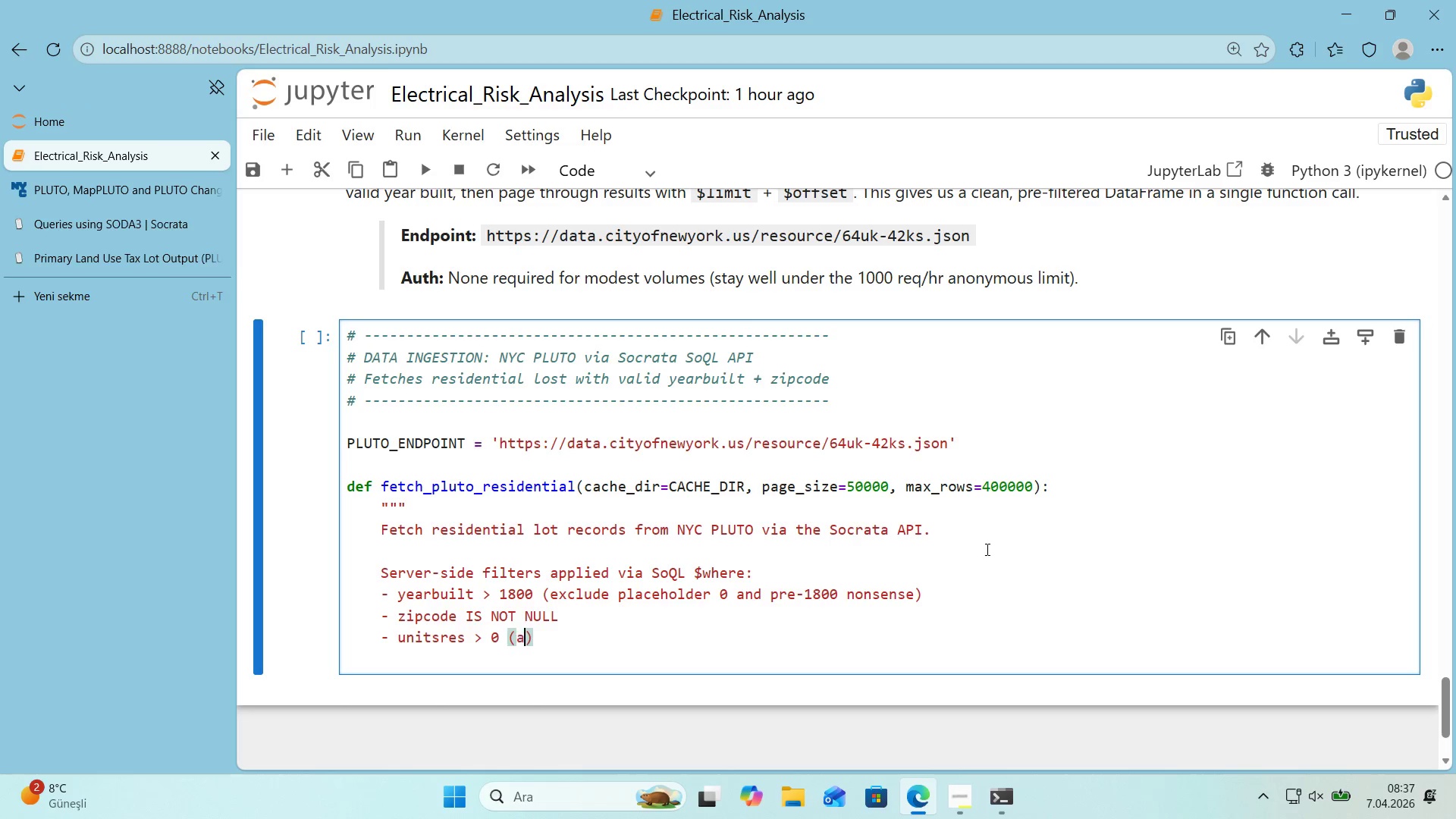 
type(at least one res'dent'al un't)
 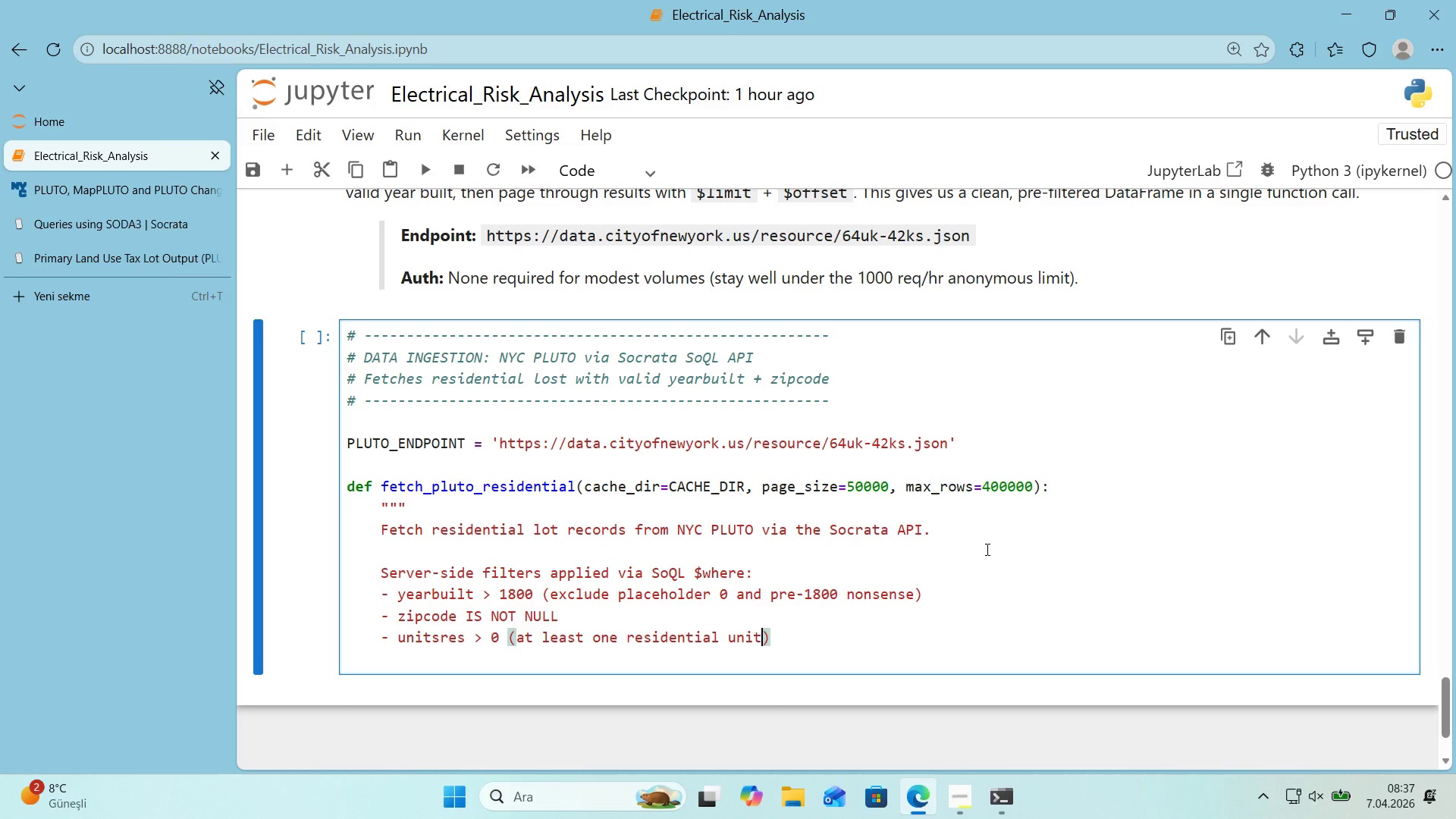 
key(ArrowRight)
 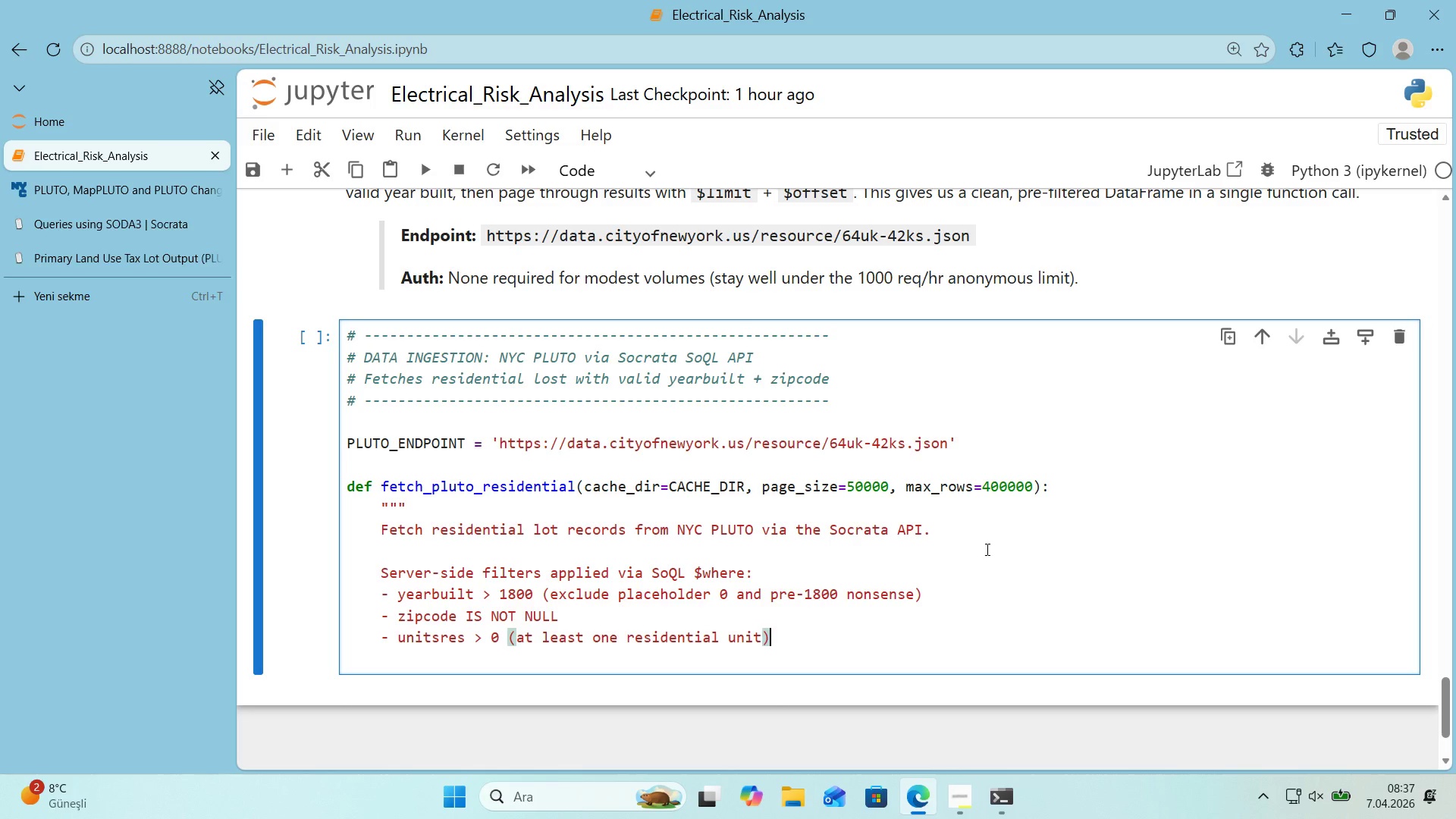 
key(ArrowDown)
 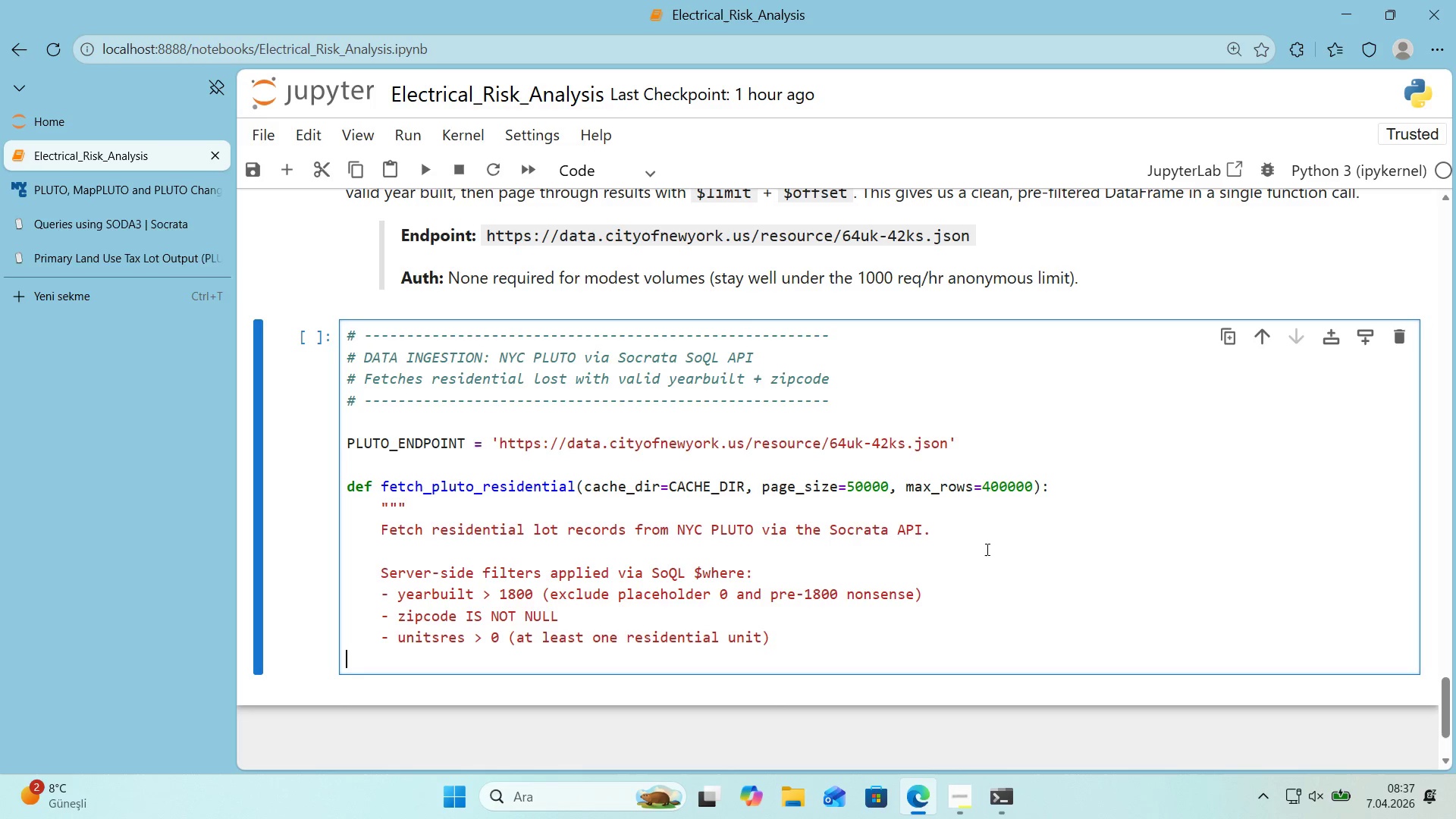 
key(Enter)
 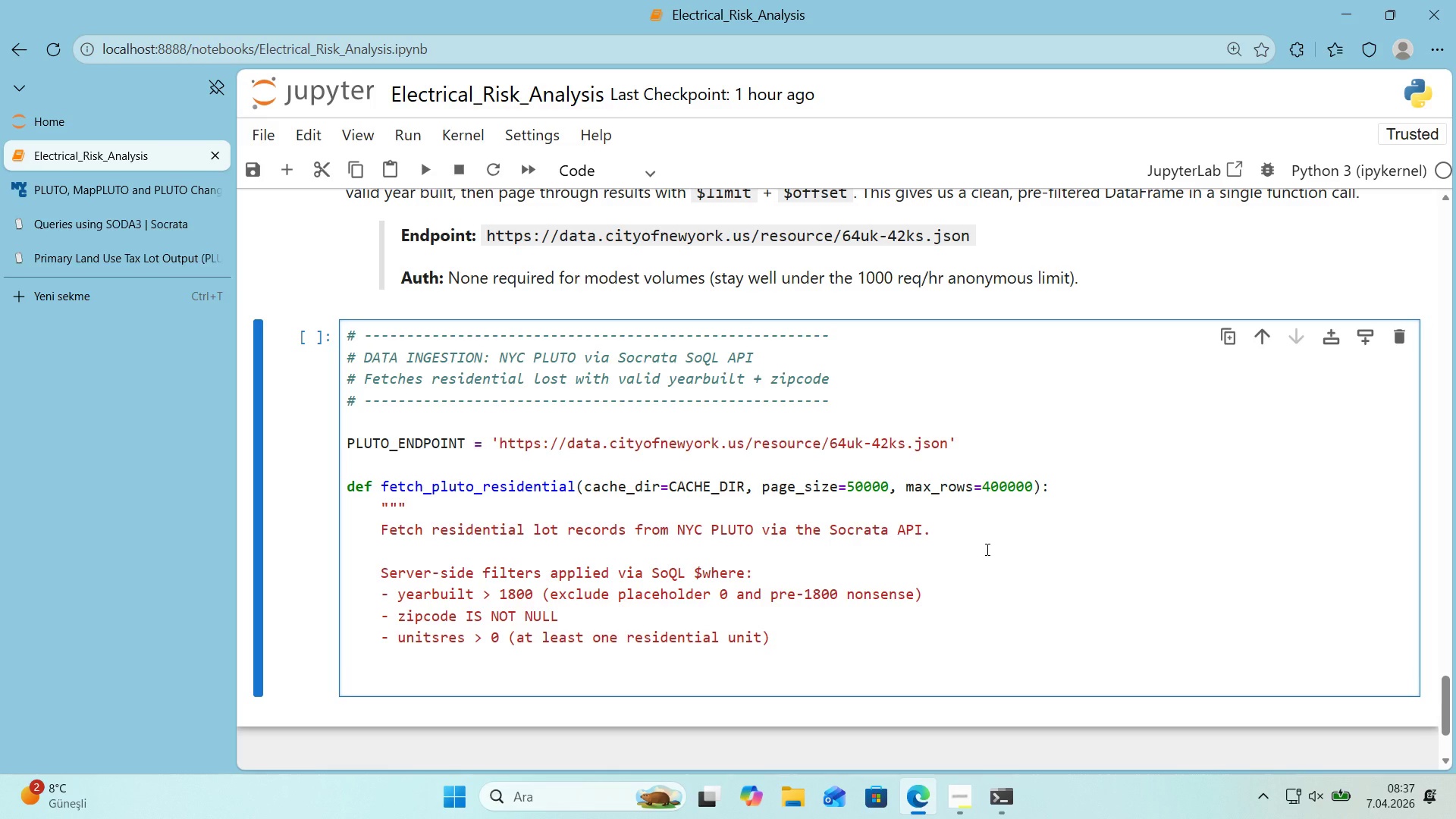 
wait(5.91)
 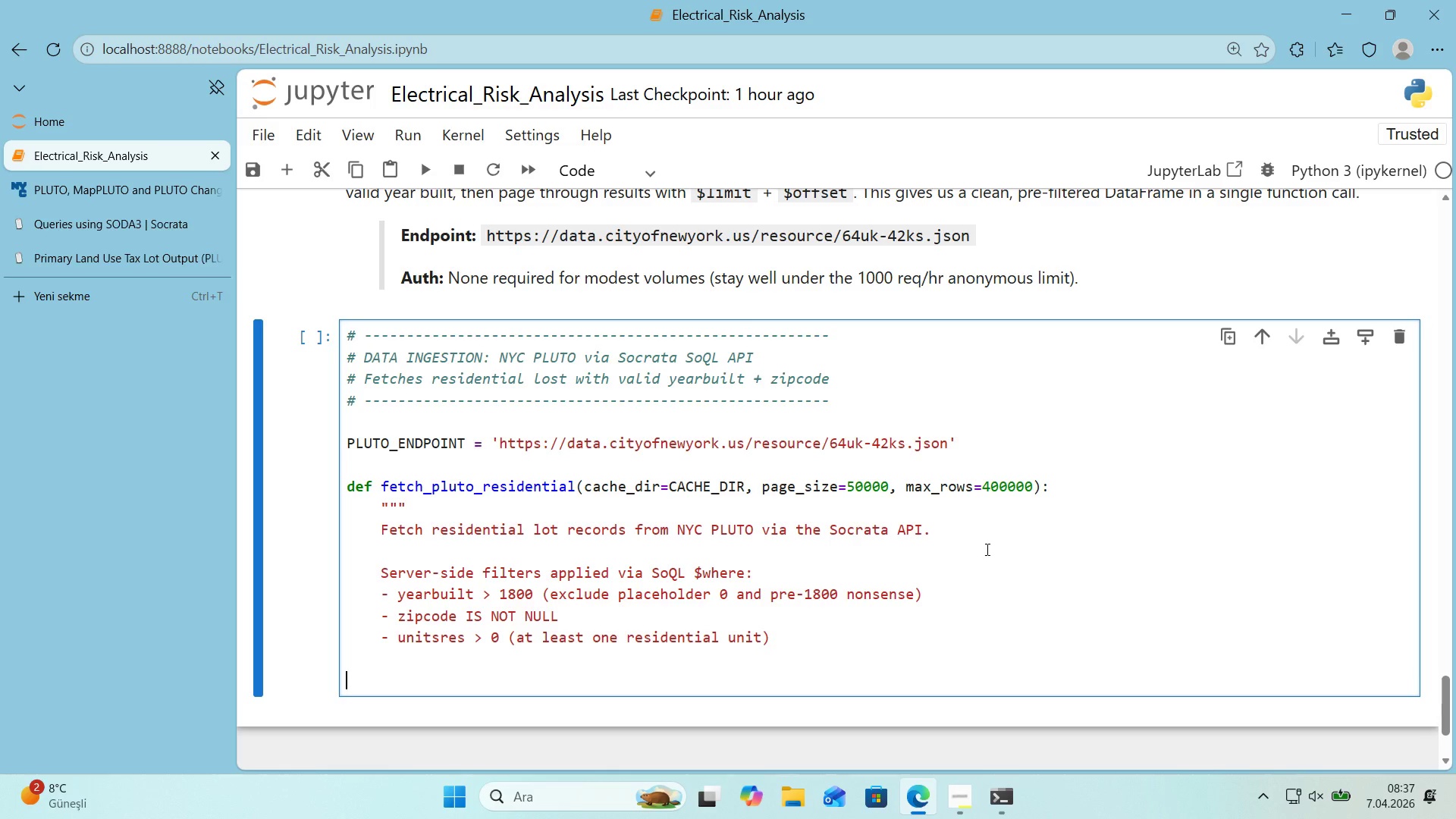 
key(Tab)
type(Results are paged ww'th )
key(Backspace)
key(Backspace)
key(Backspace)
key(Backspace)
key(Backspace)
type('th )
 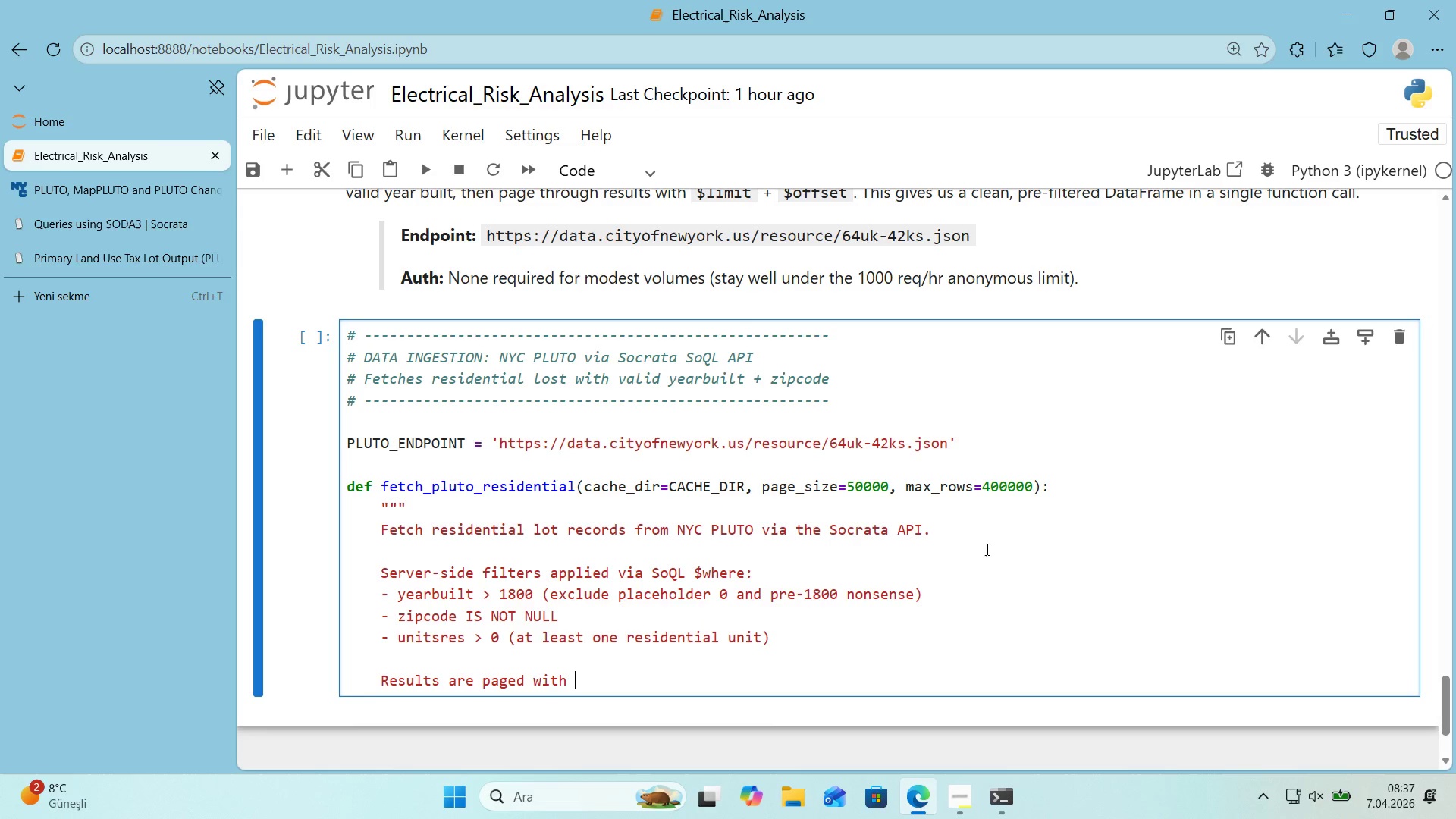 
hold_key(key=ControlLeft, duration=0.59)
 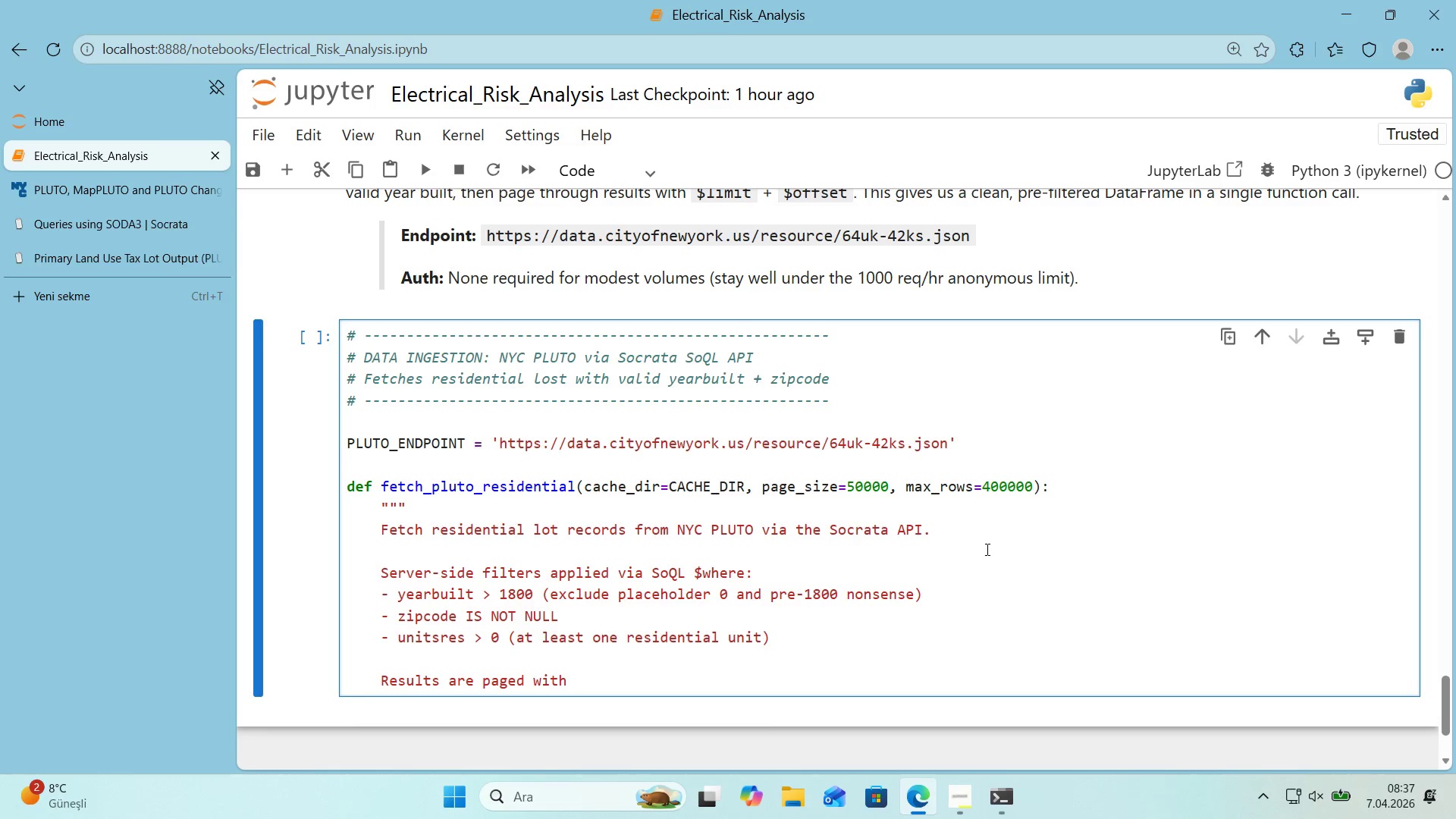 
hold_key(key=AltRight, duration=0.59)
 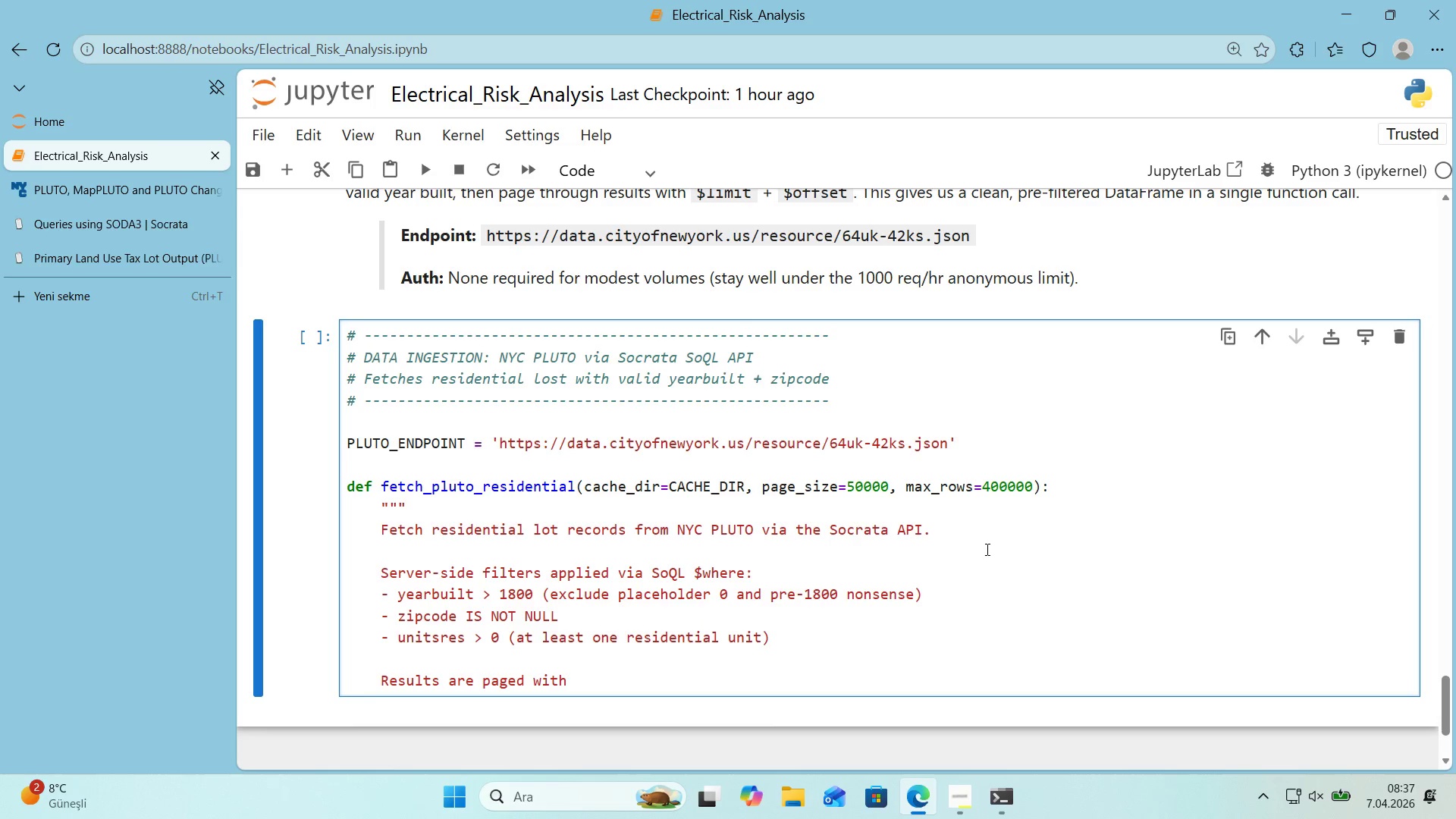 
key(Alt+Control+AltRight)
 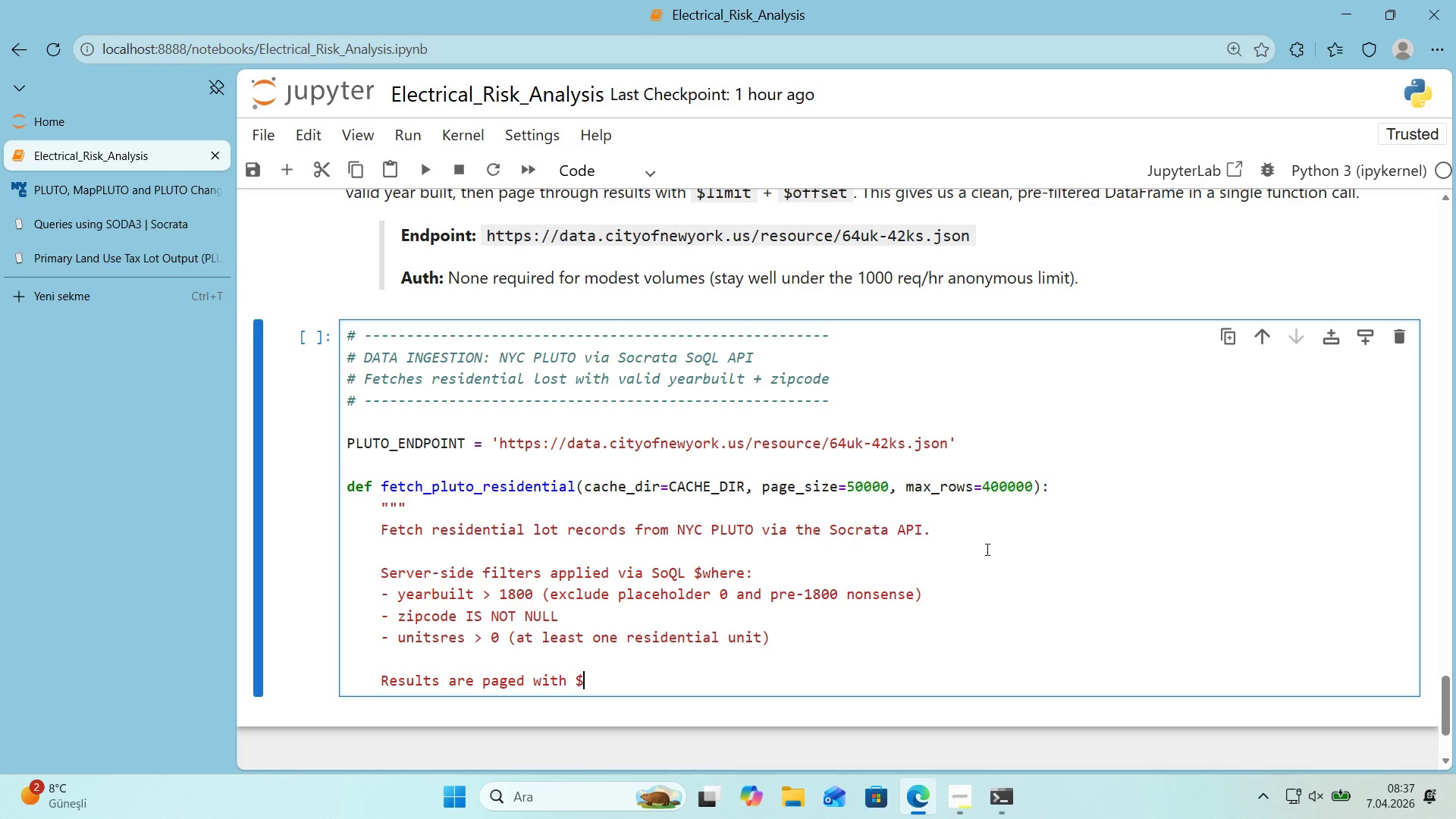 
key(Control+ControlLeft)
 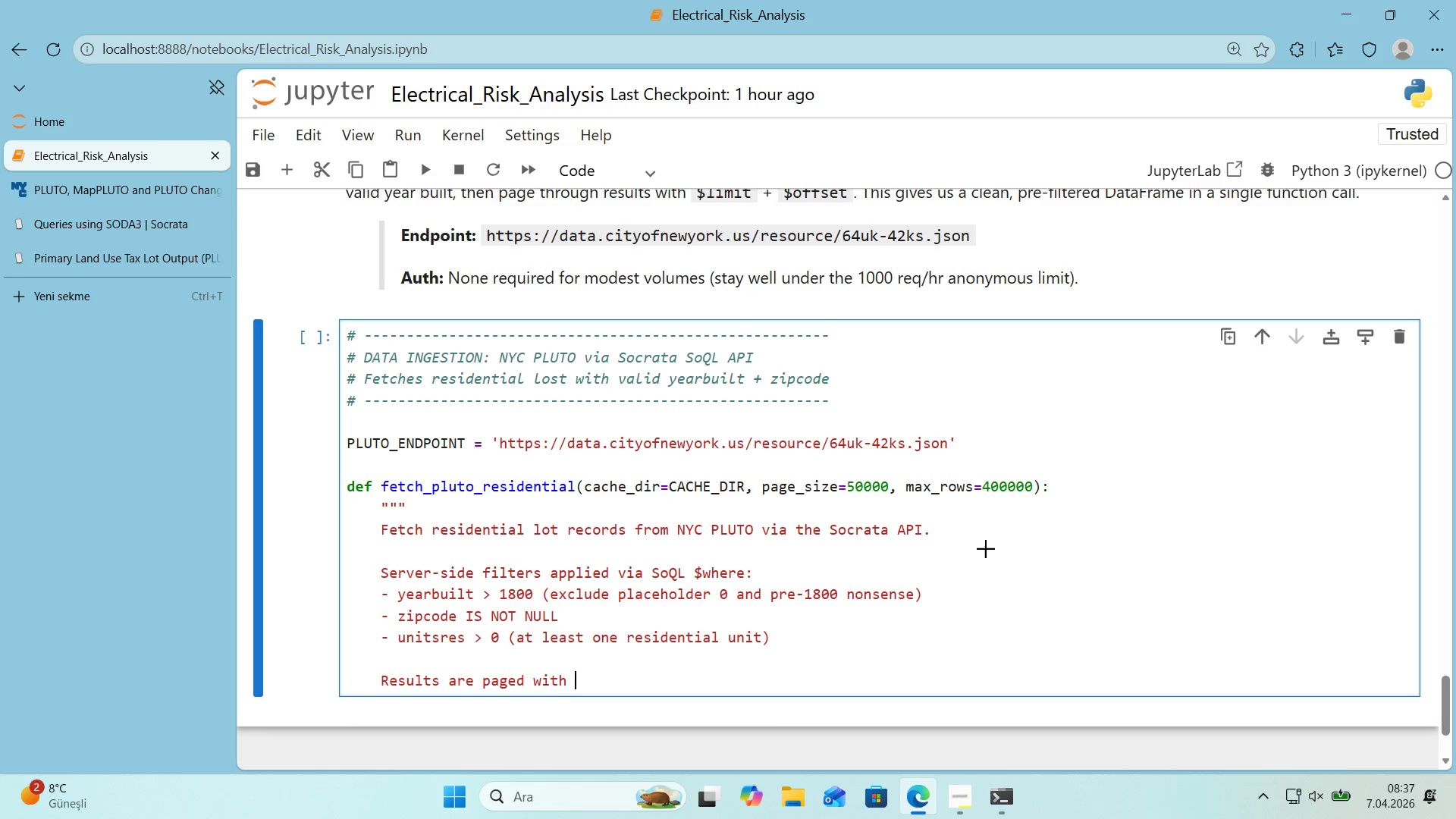 
key(Alt+Control+4)
 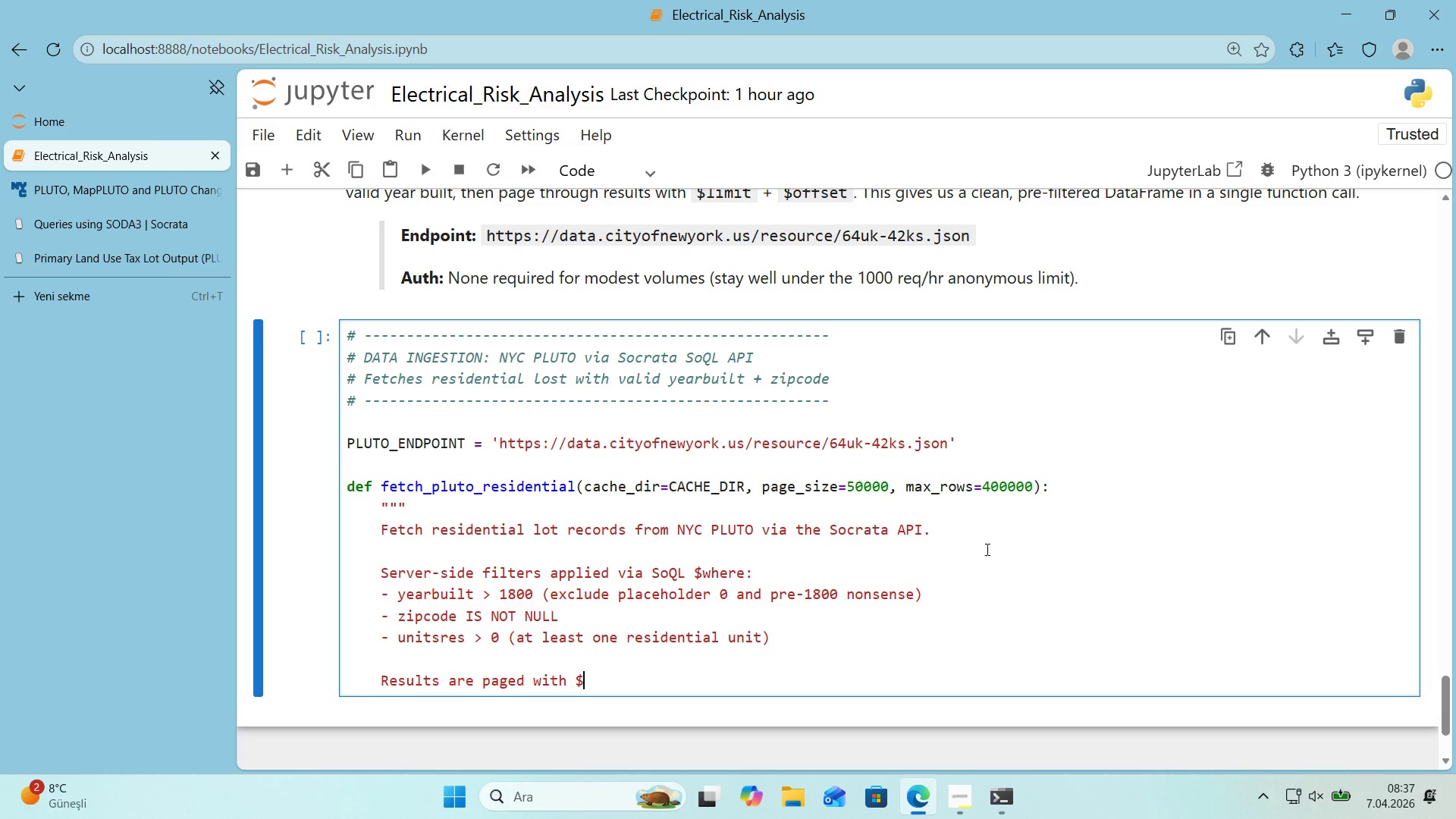 
key(L)
 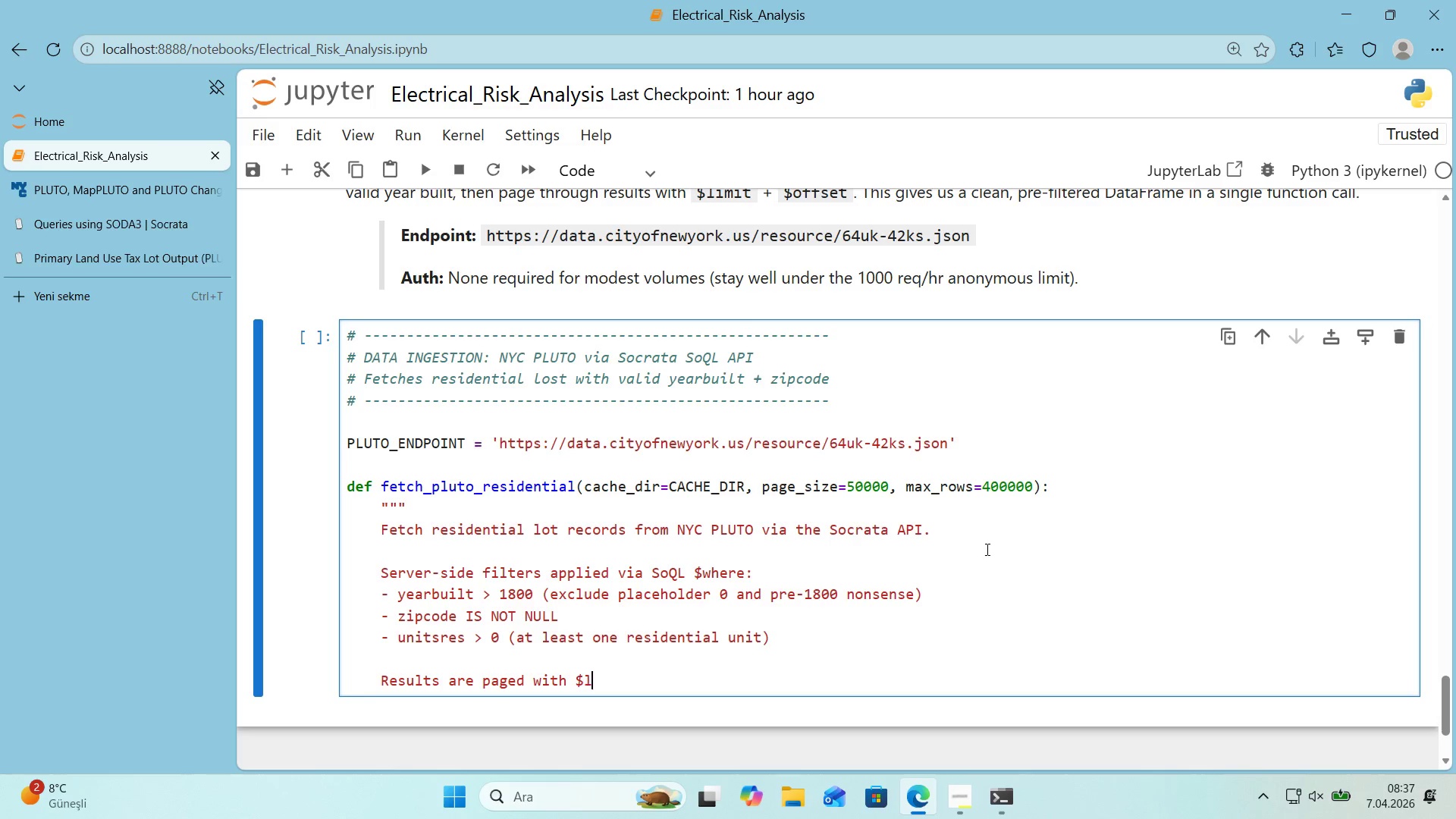 
key(Quote)
 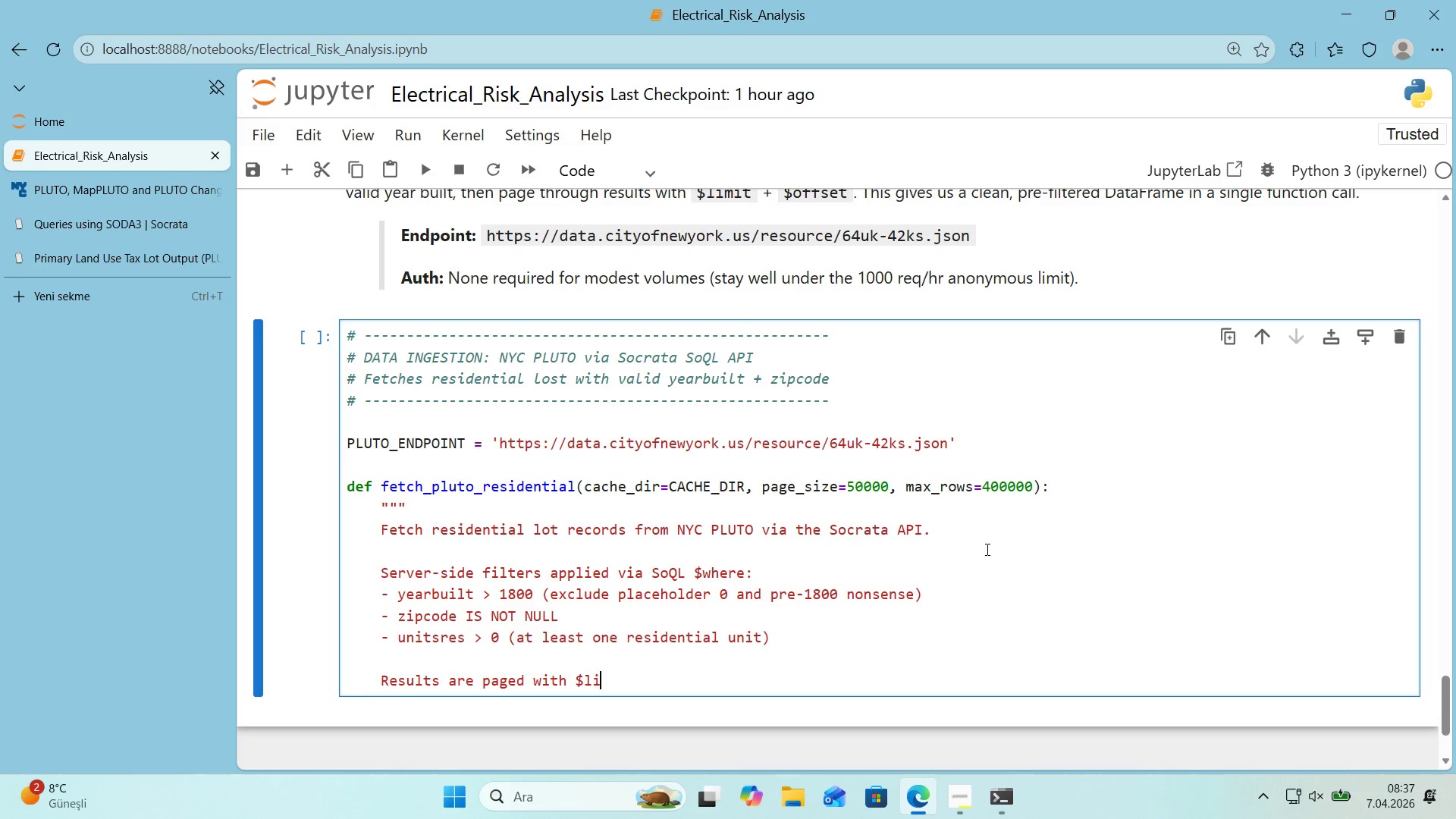 
key(M)
 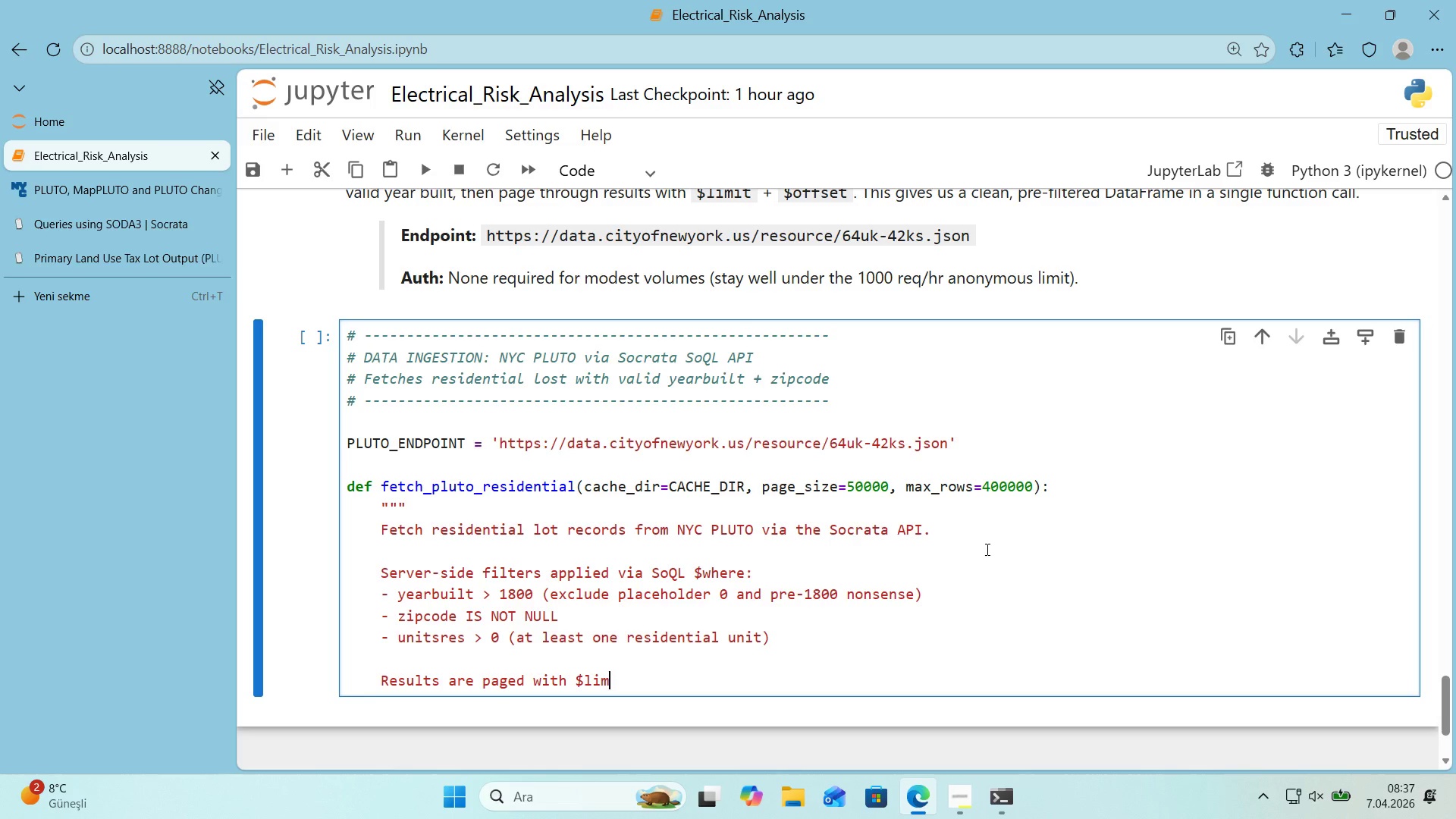 
key(Quote)
 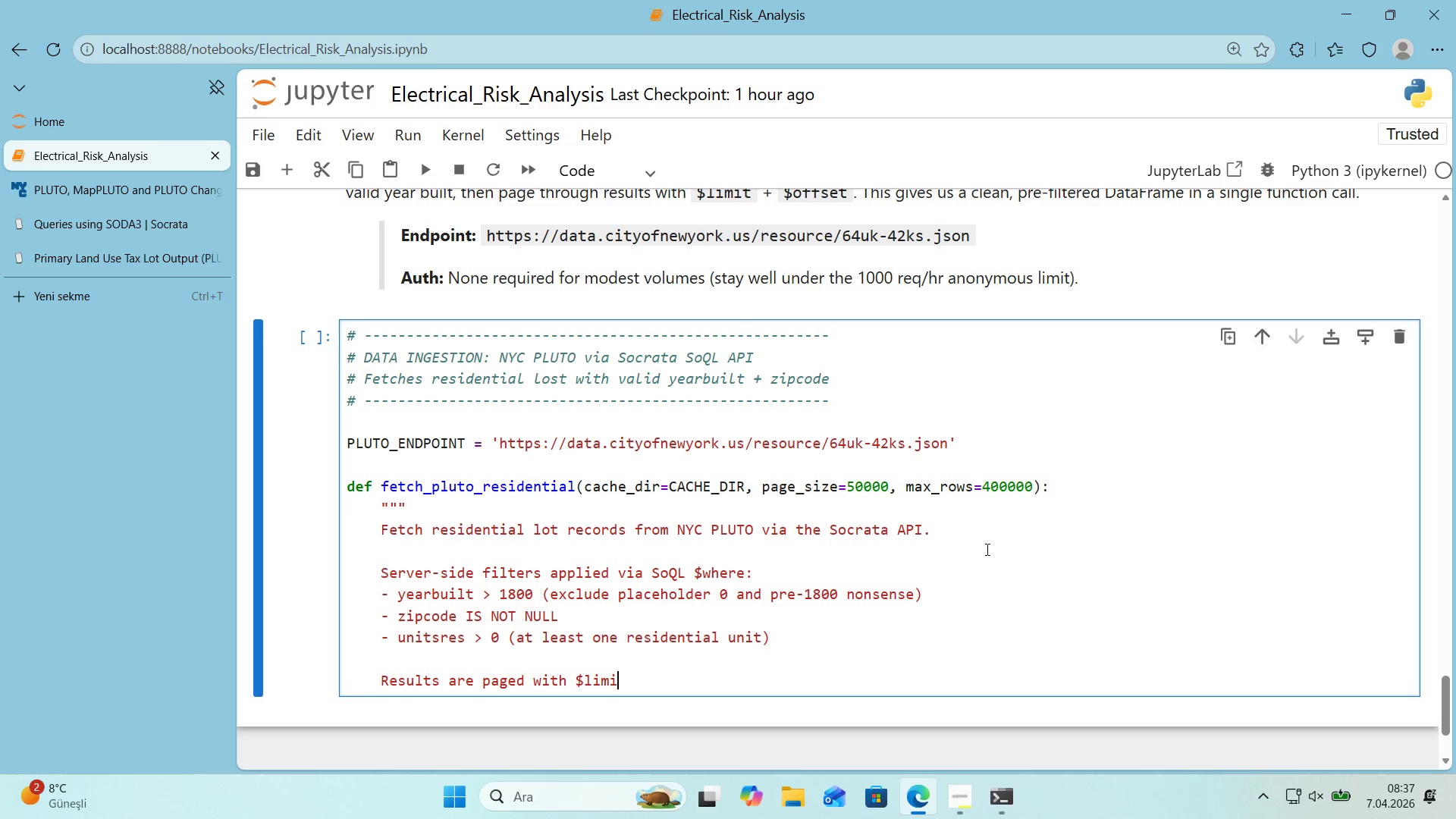 
key(T)
 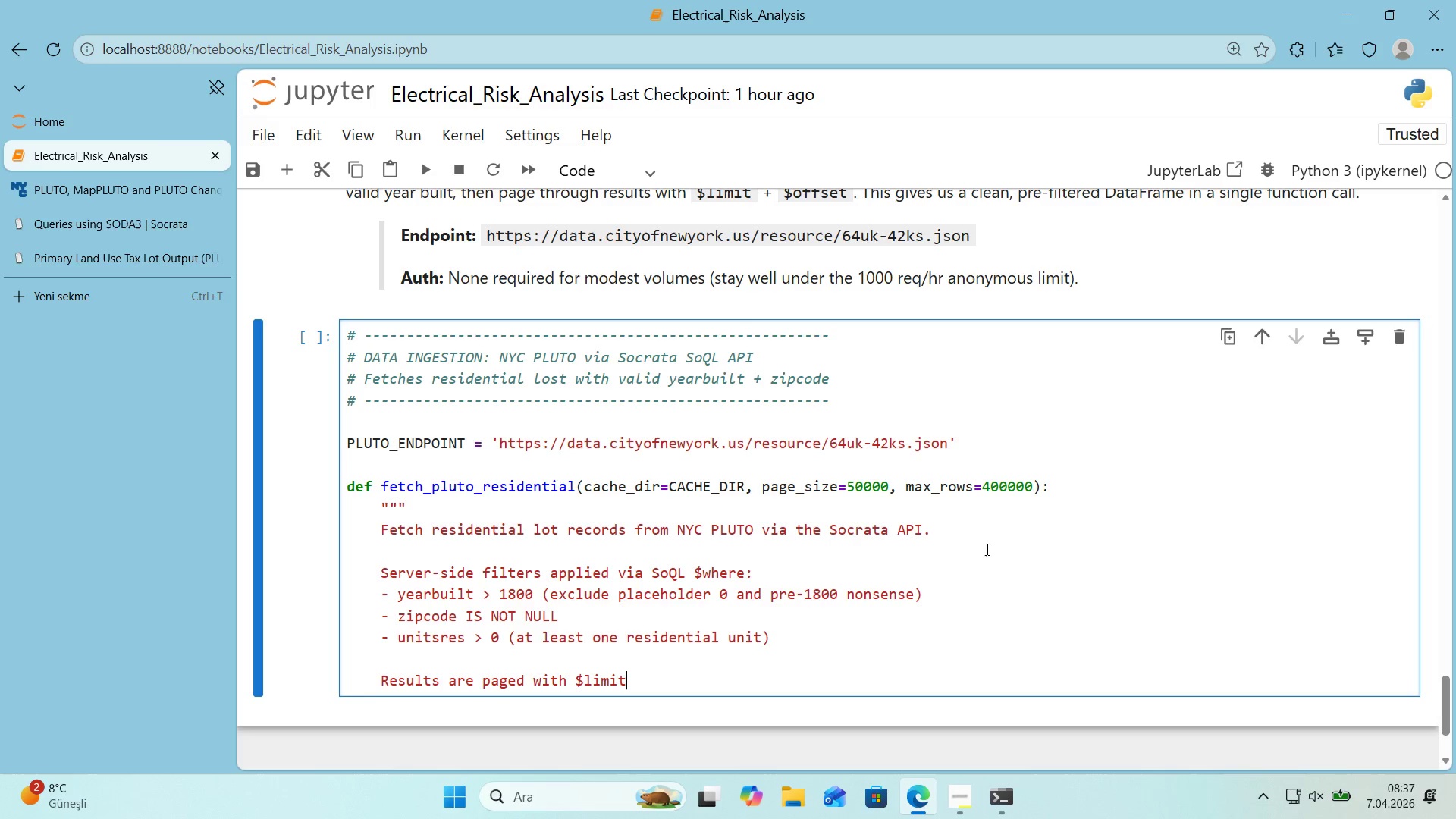 
key(Space)
 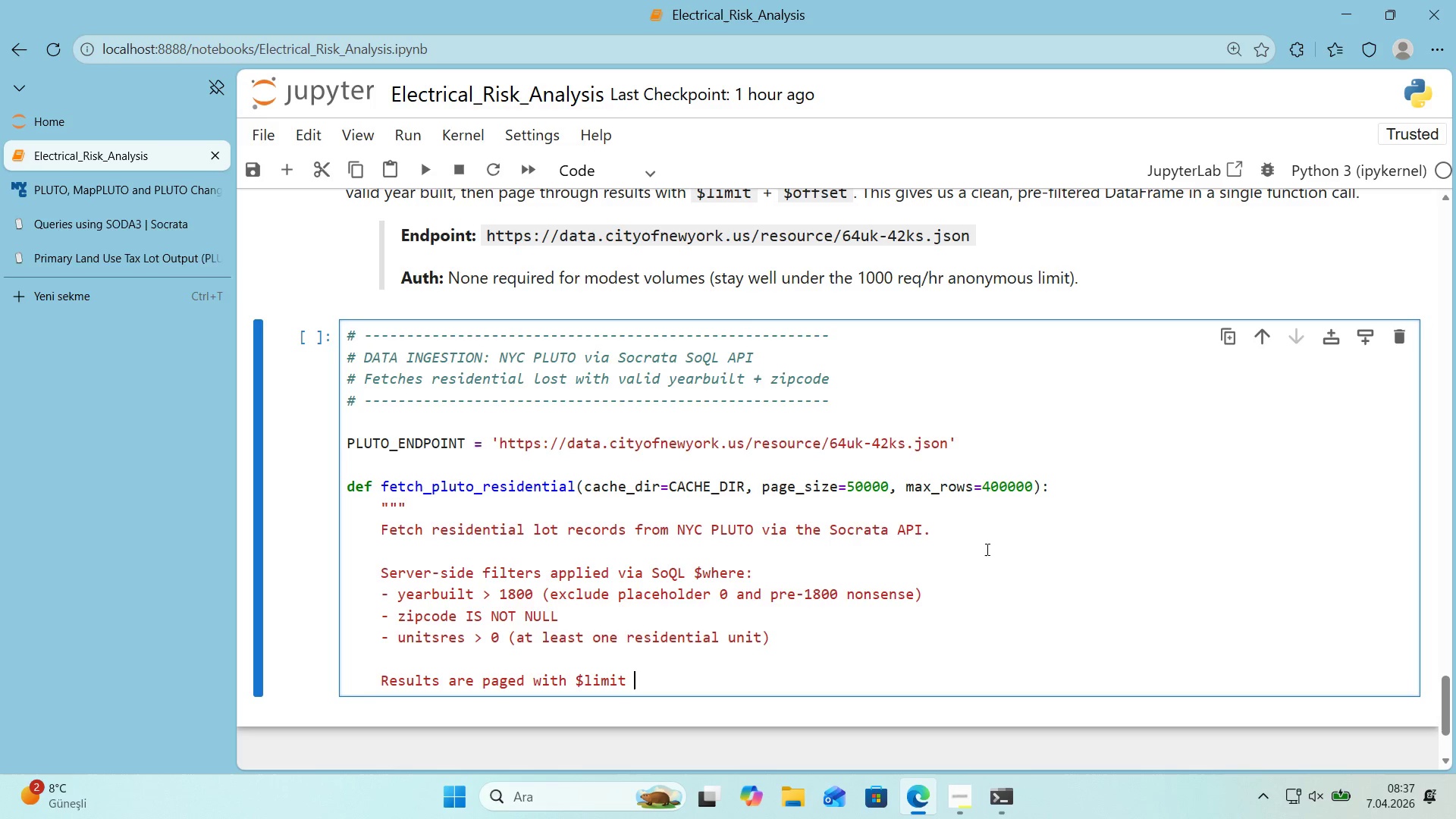 
key(Shift+7)
 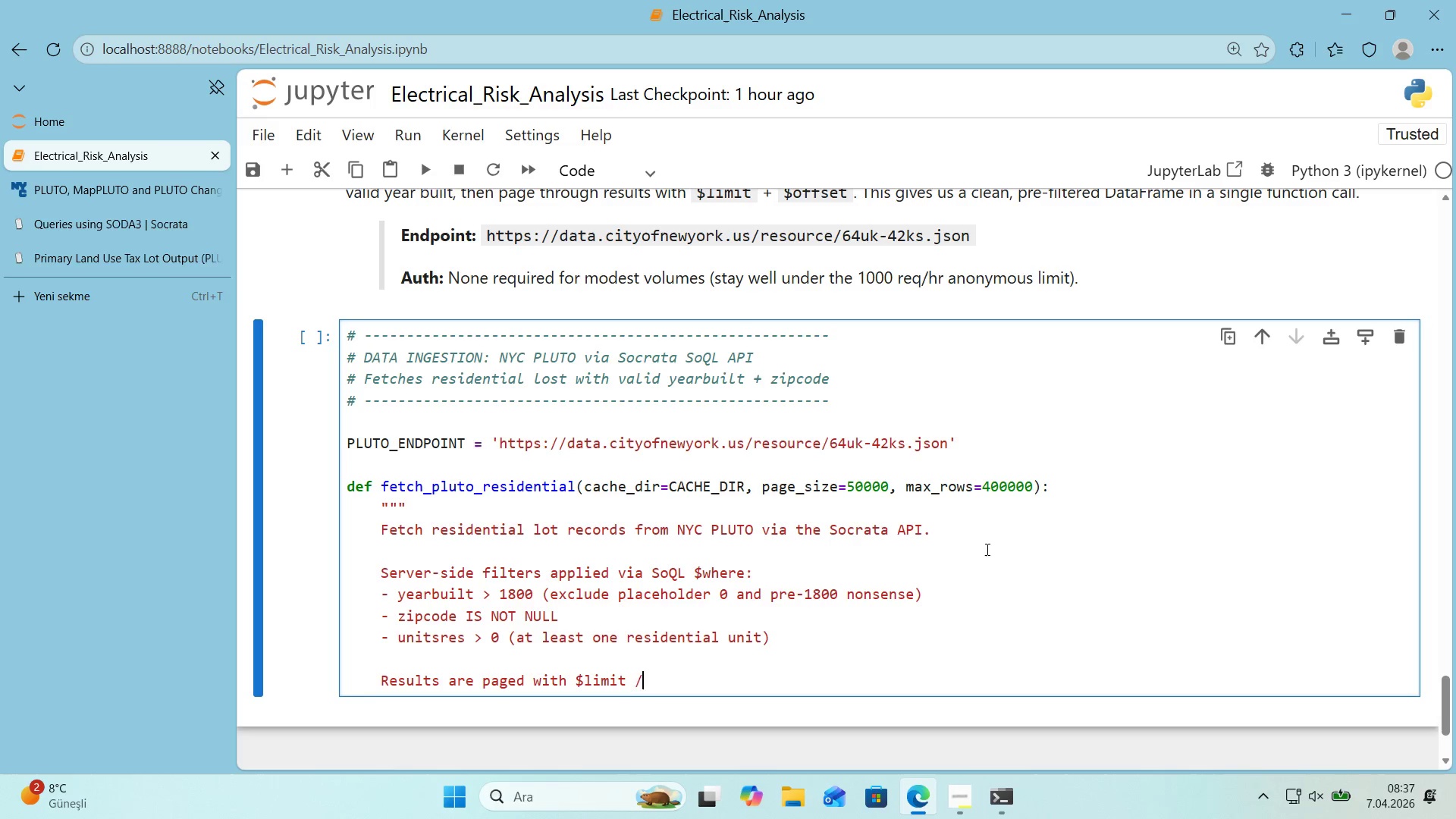 
key(Space)
 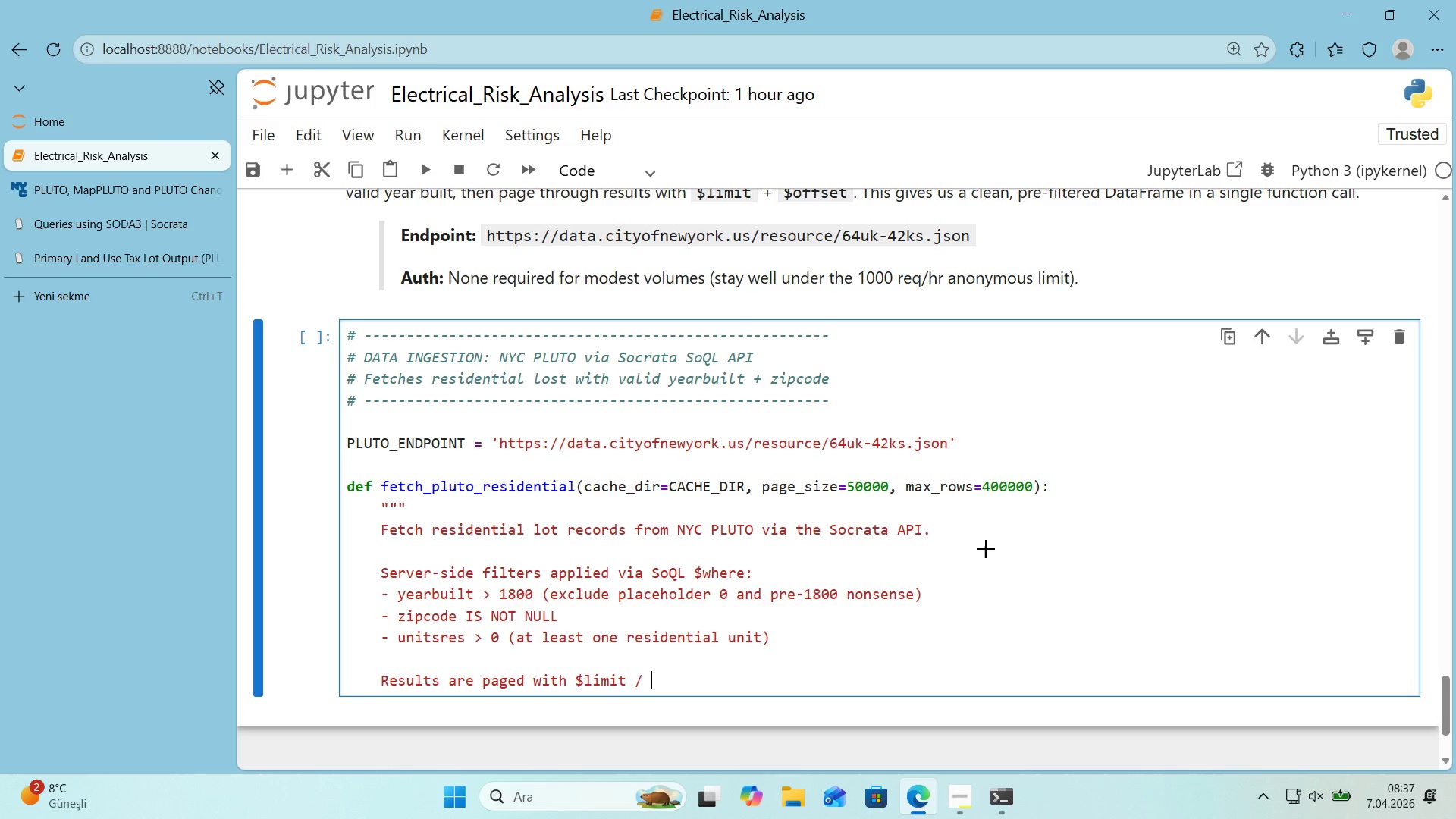 
hold_key(key=AltRight, duration=1.5)
 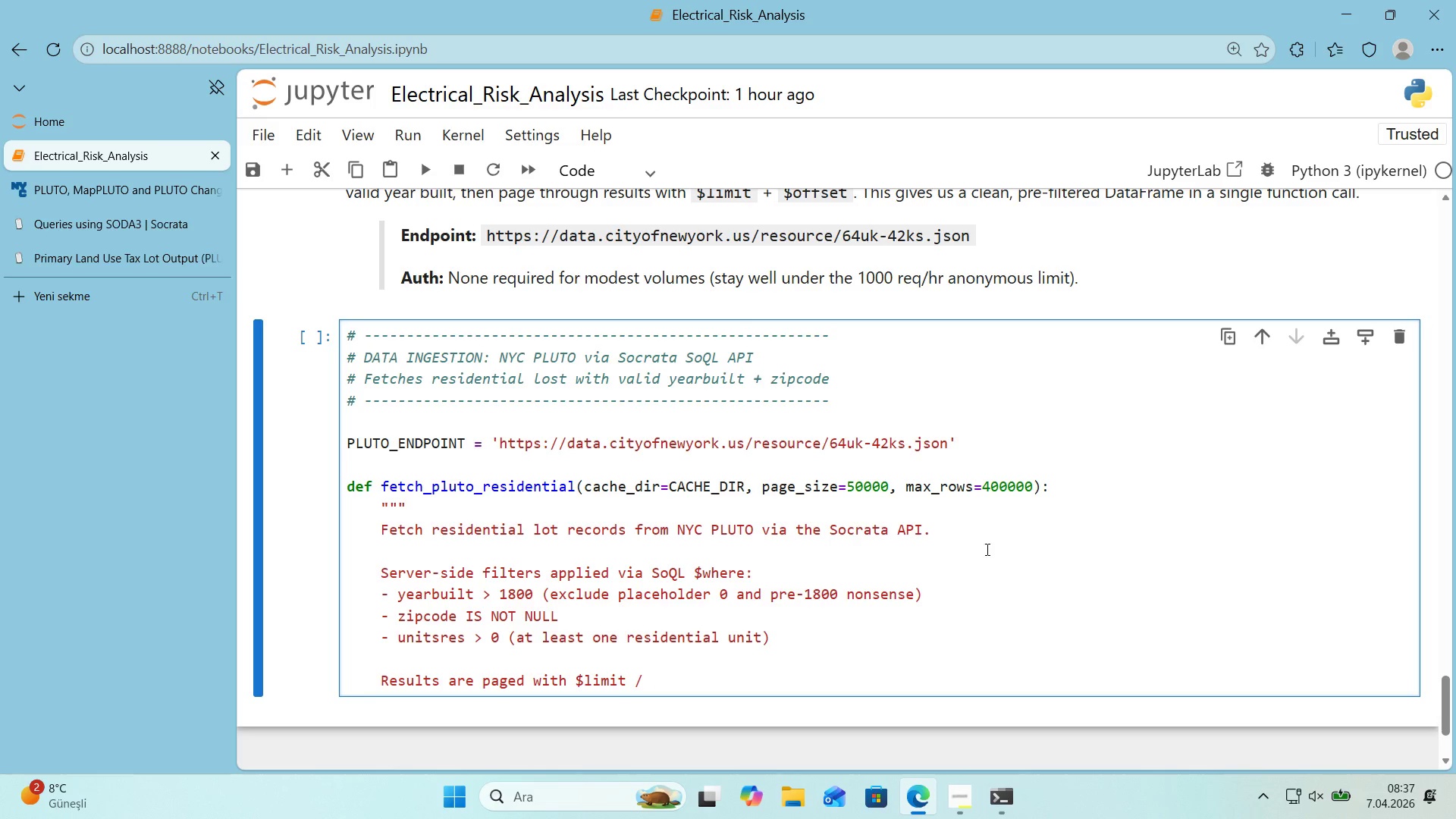 
hold_key(key=ControlLeft, duration=1.5)
 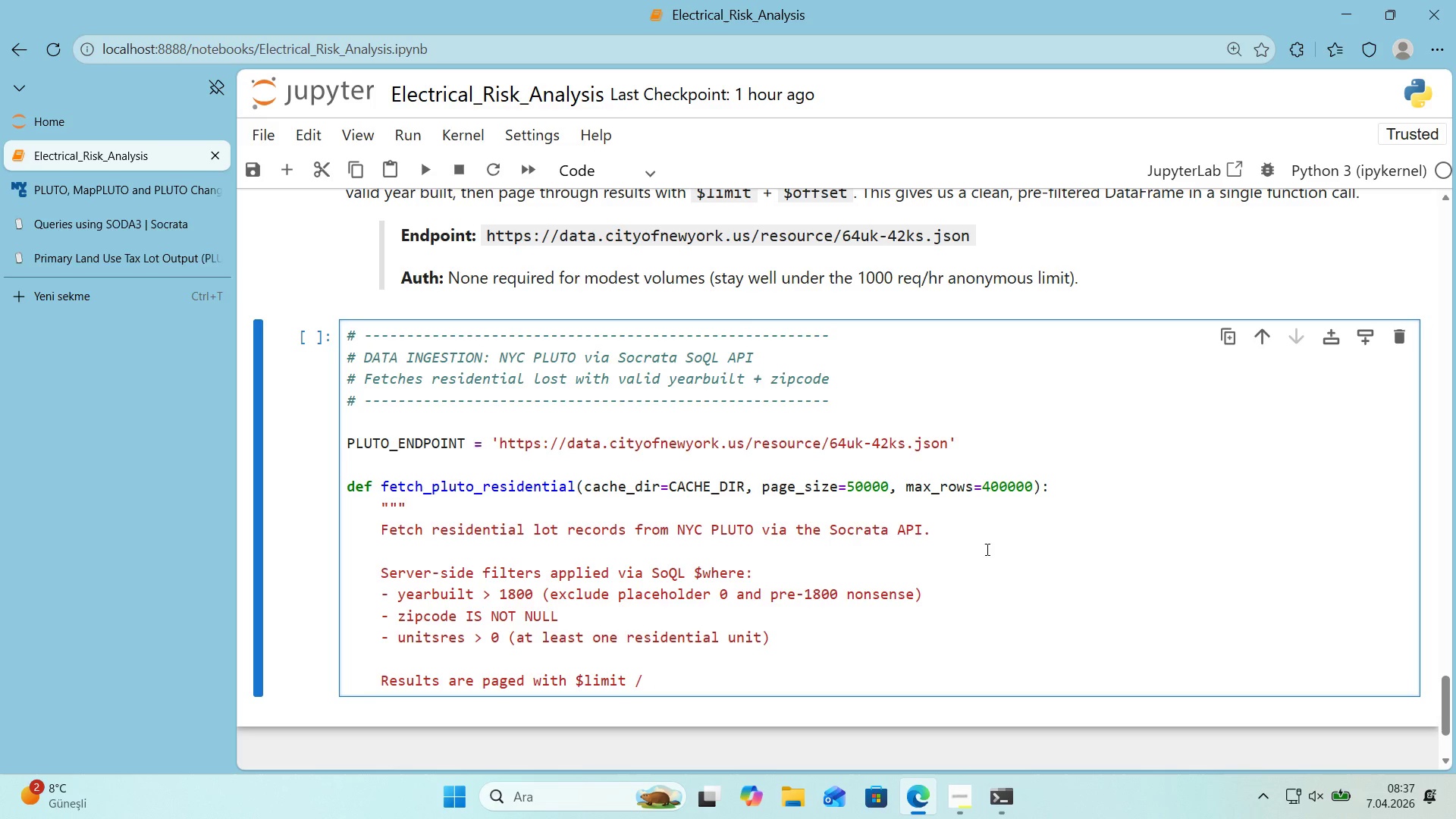 
key(Control+ControlLeft)
 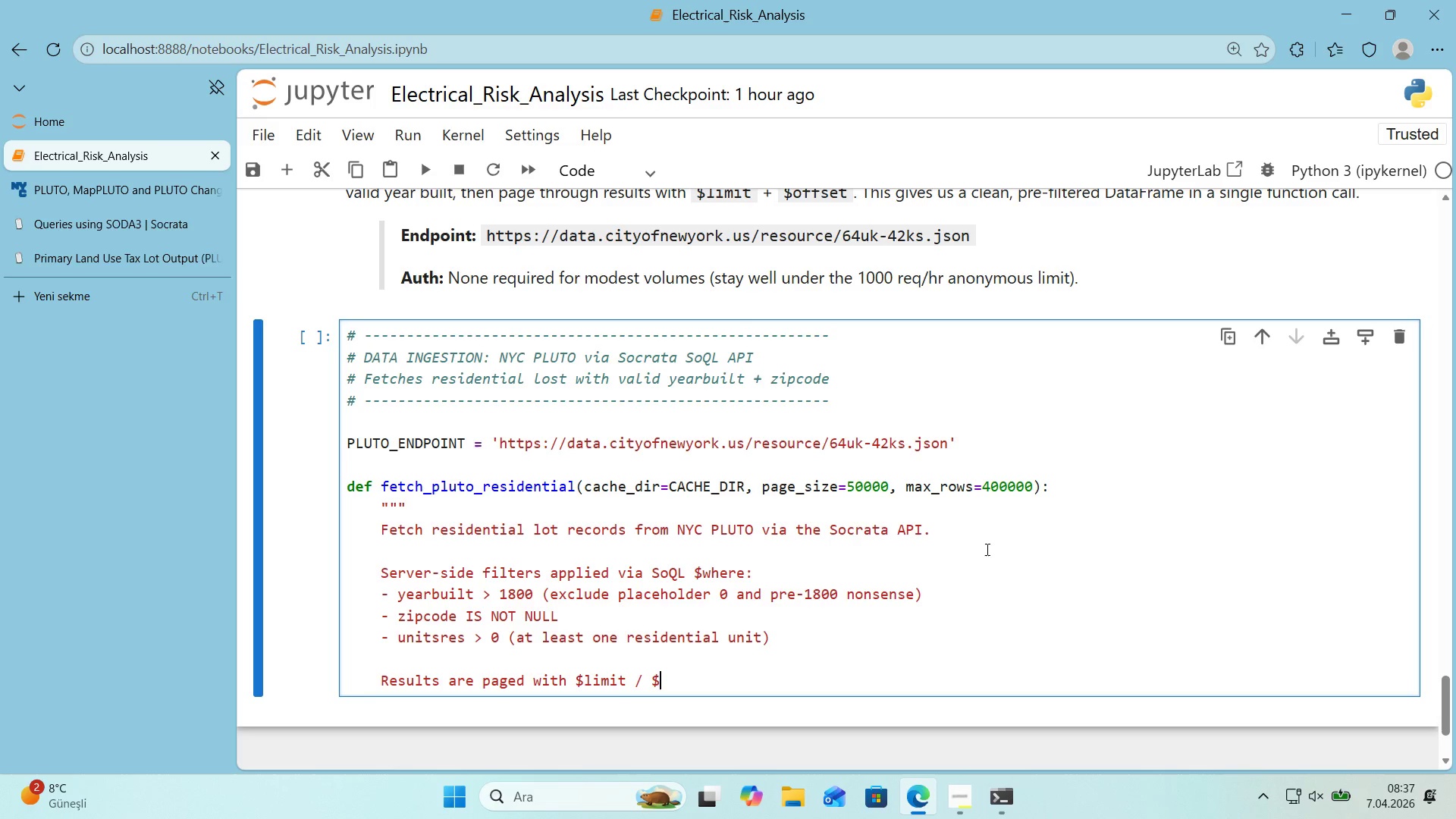 
key(Alt+Control+AltRight)
 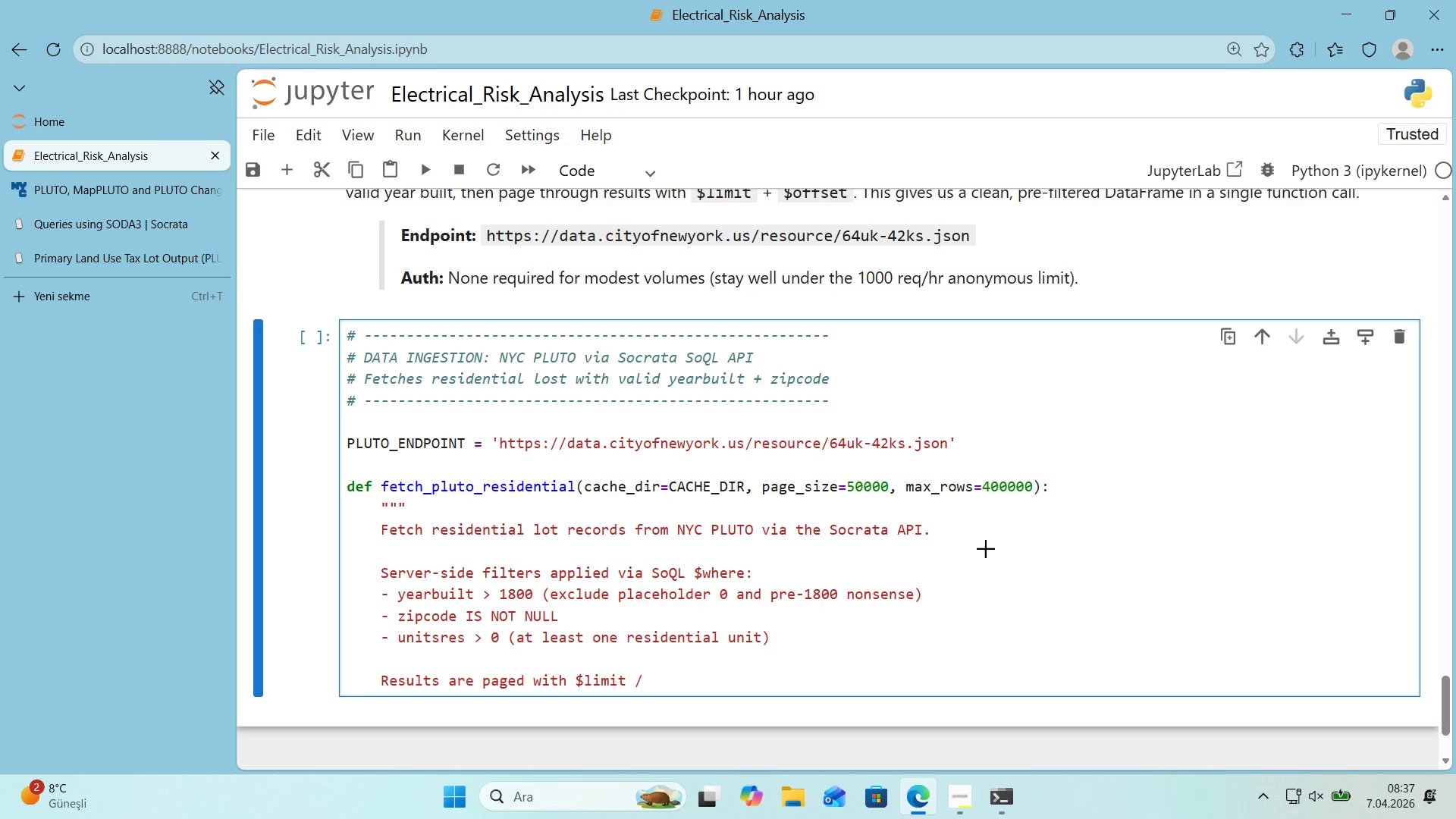 
key(Alt+Control+4)
 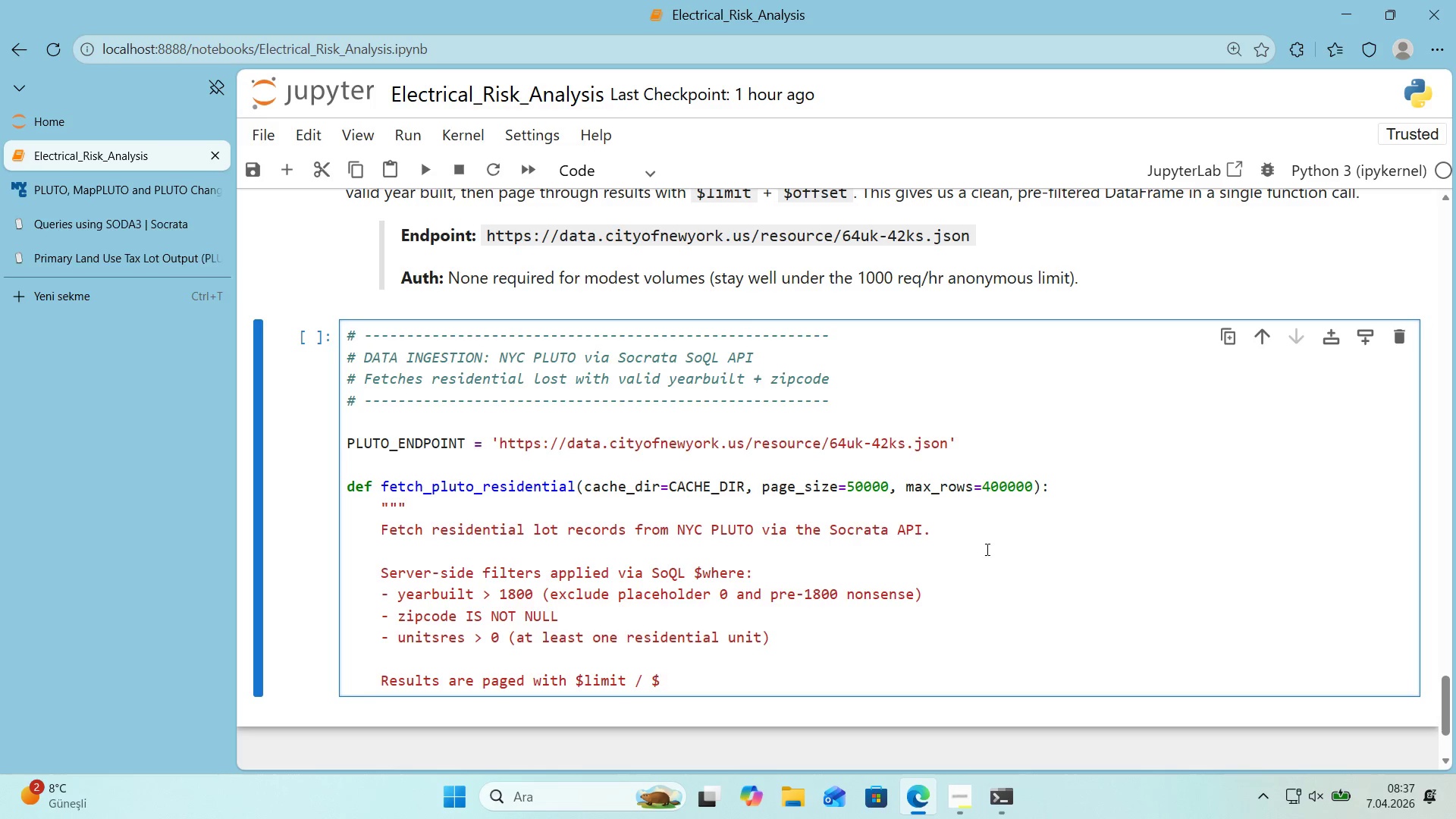 
type(offset and cached to CSV.)
 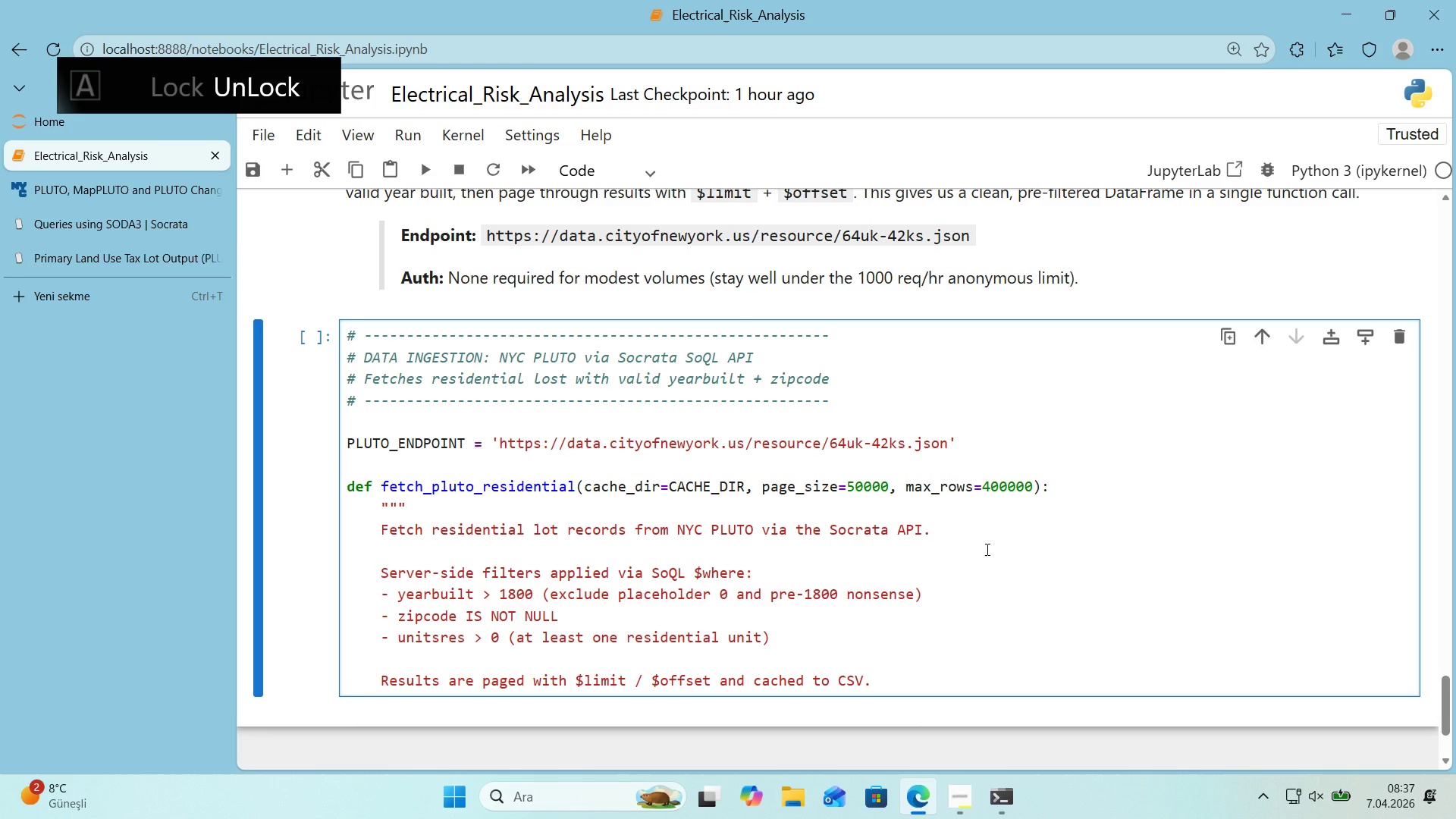 
key(Enter)
 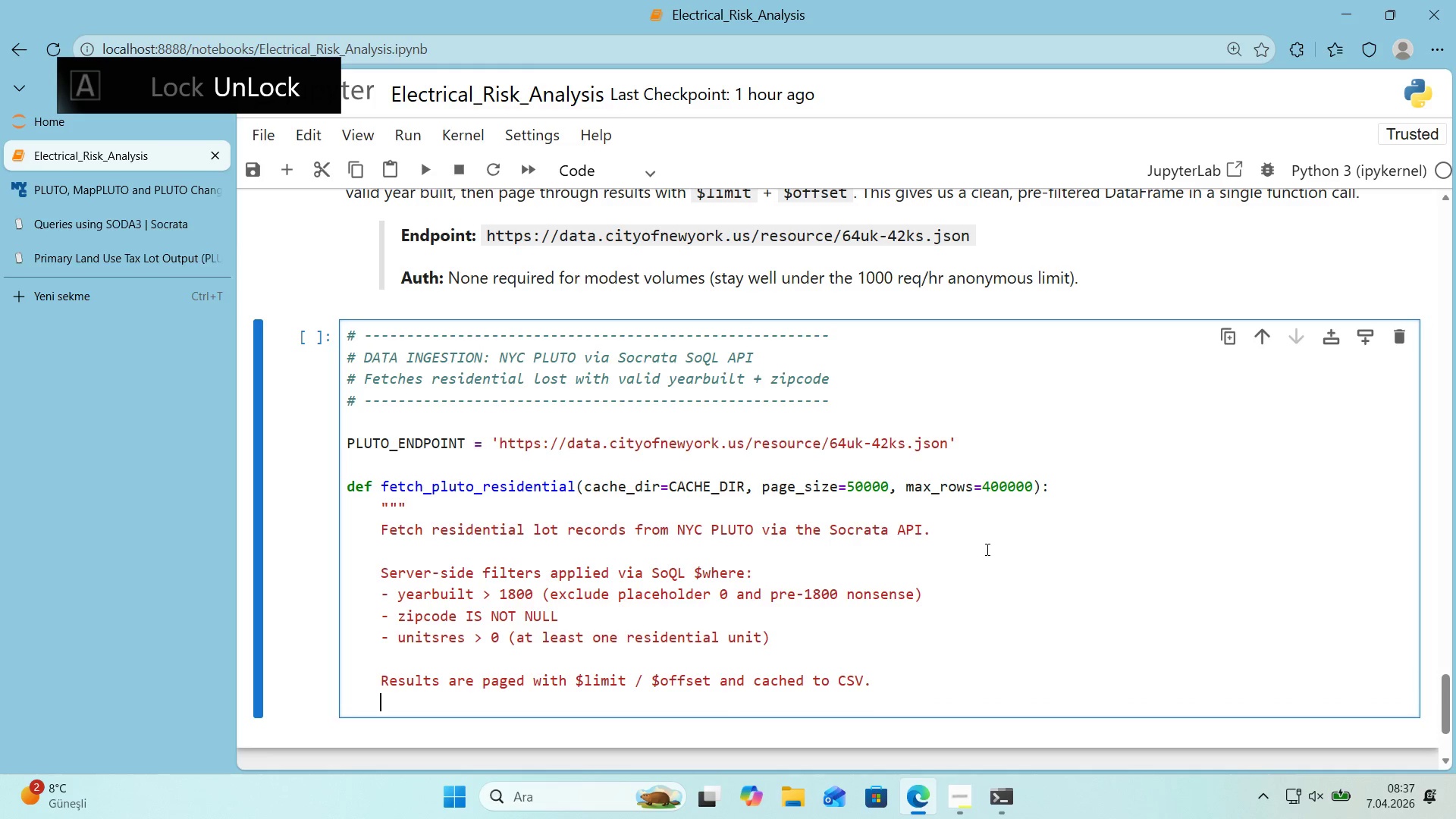 
key(Enter)
 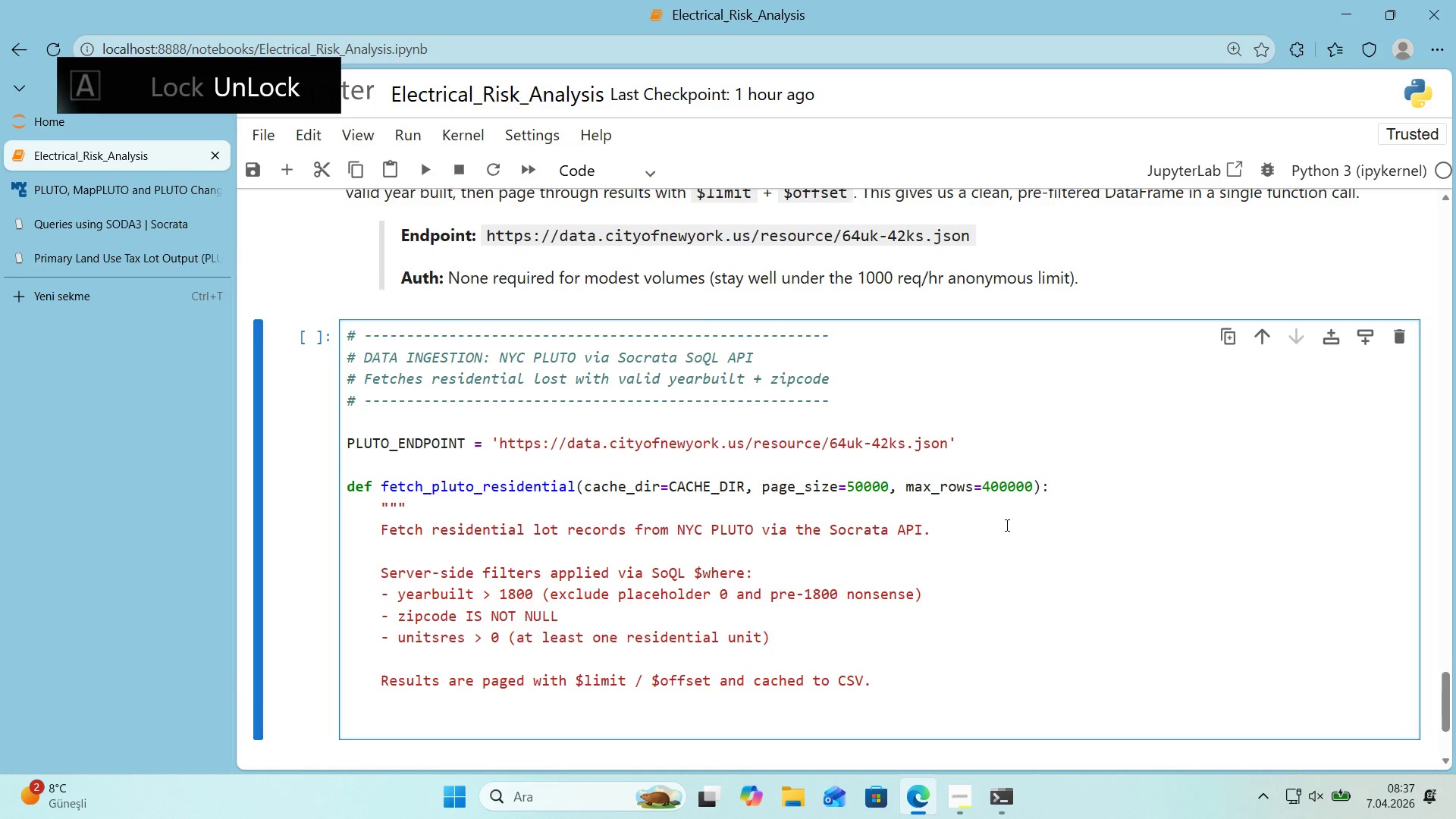 
scroll: coordinate [1006, 525], scroll_direction: down, amount: 1.0
 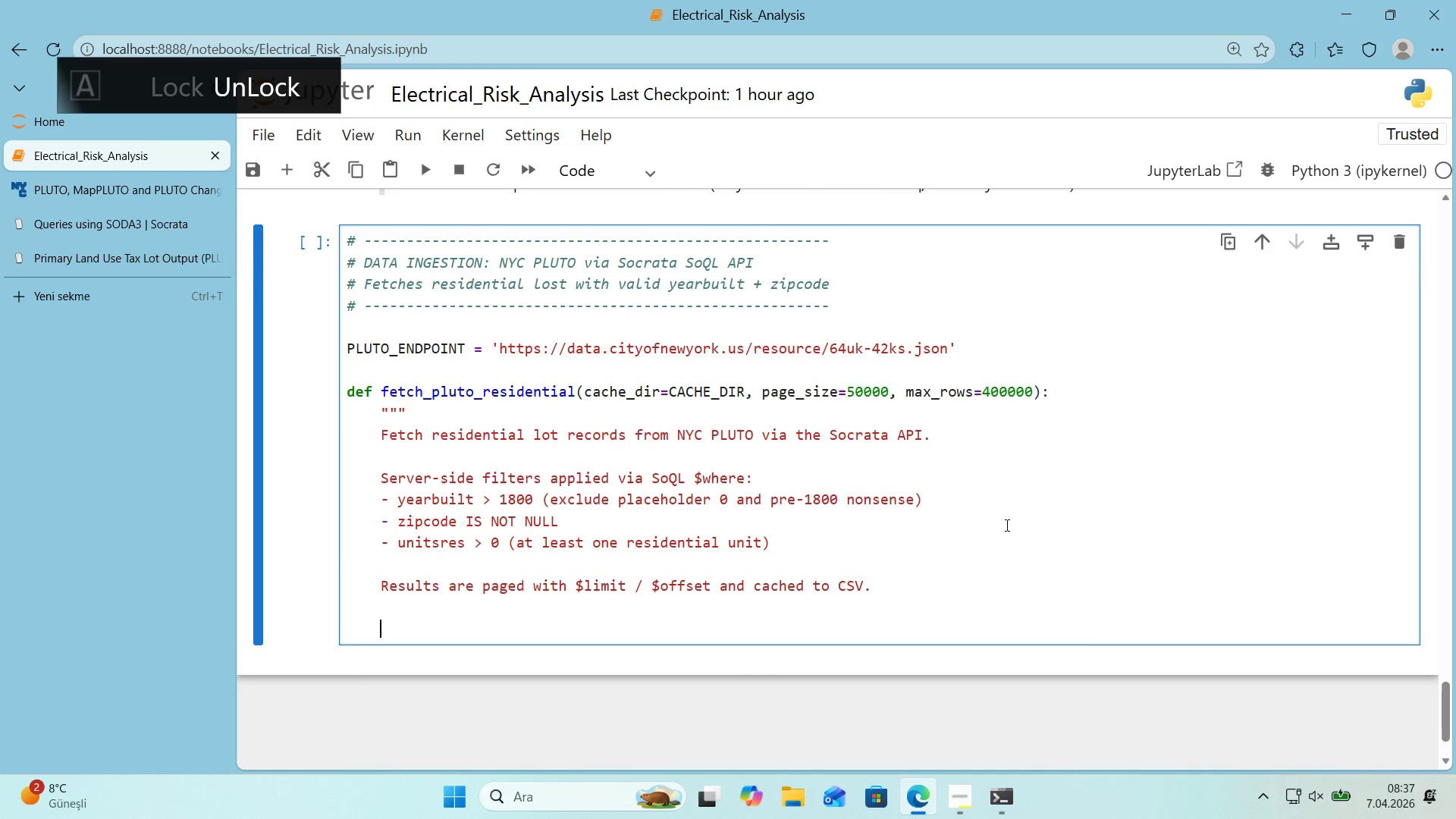 
type(Parameters>)
 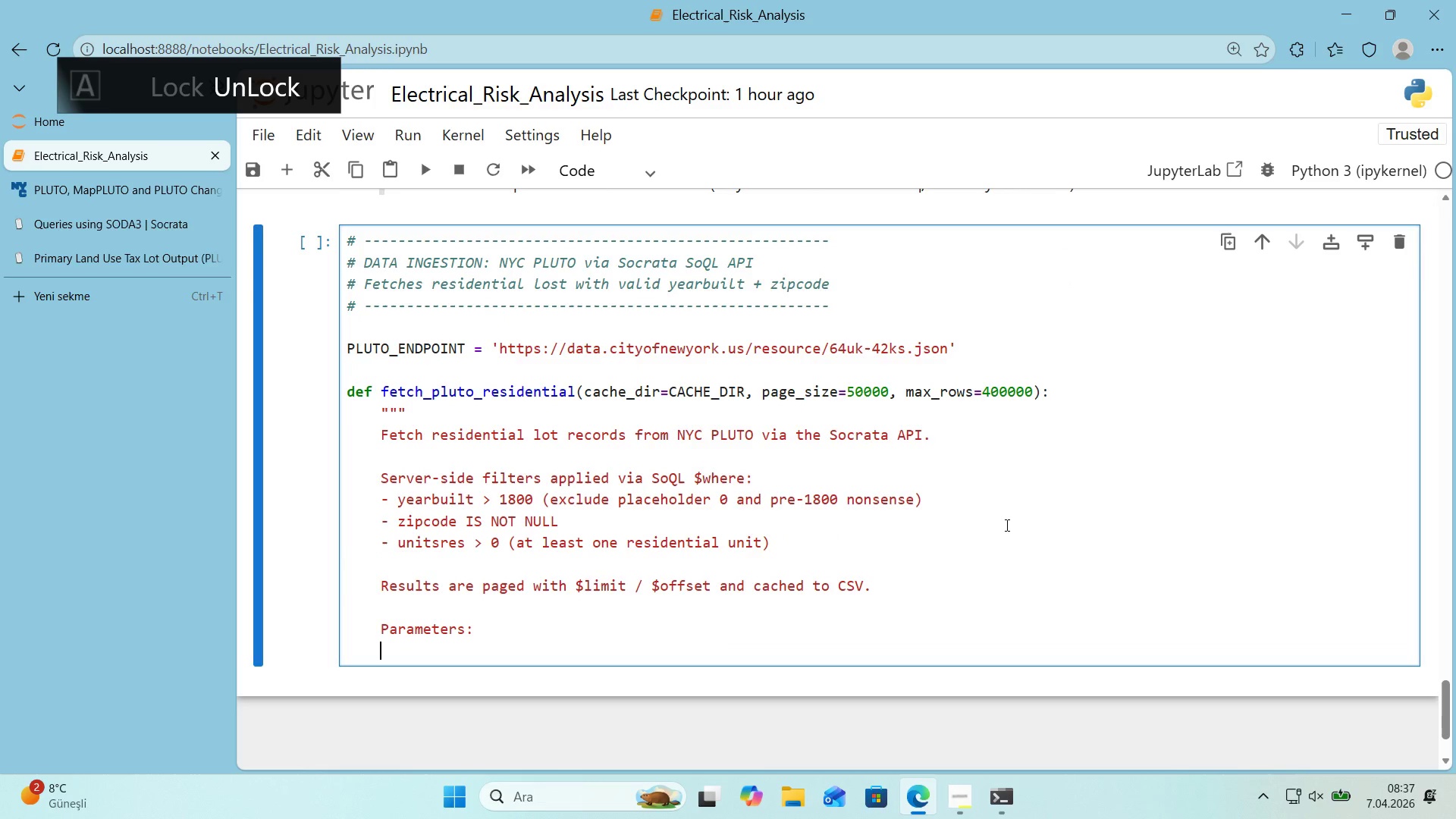 
key(Enter)
 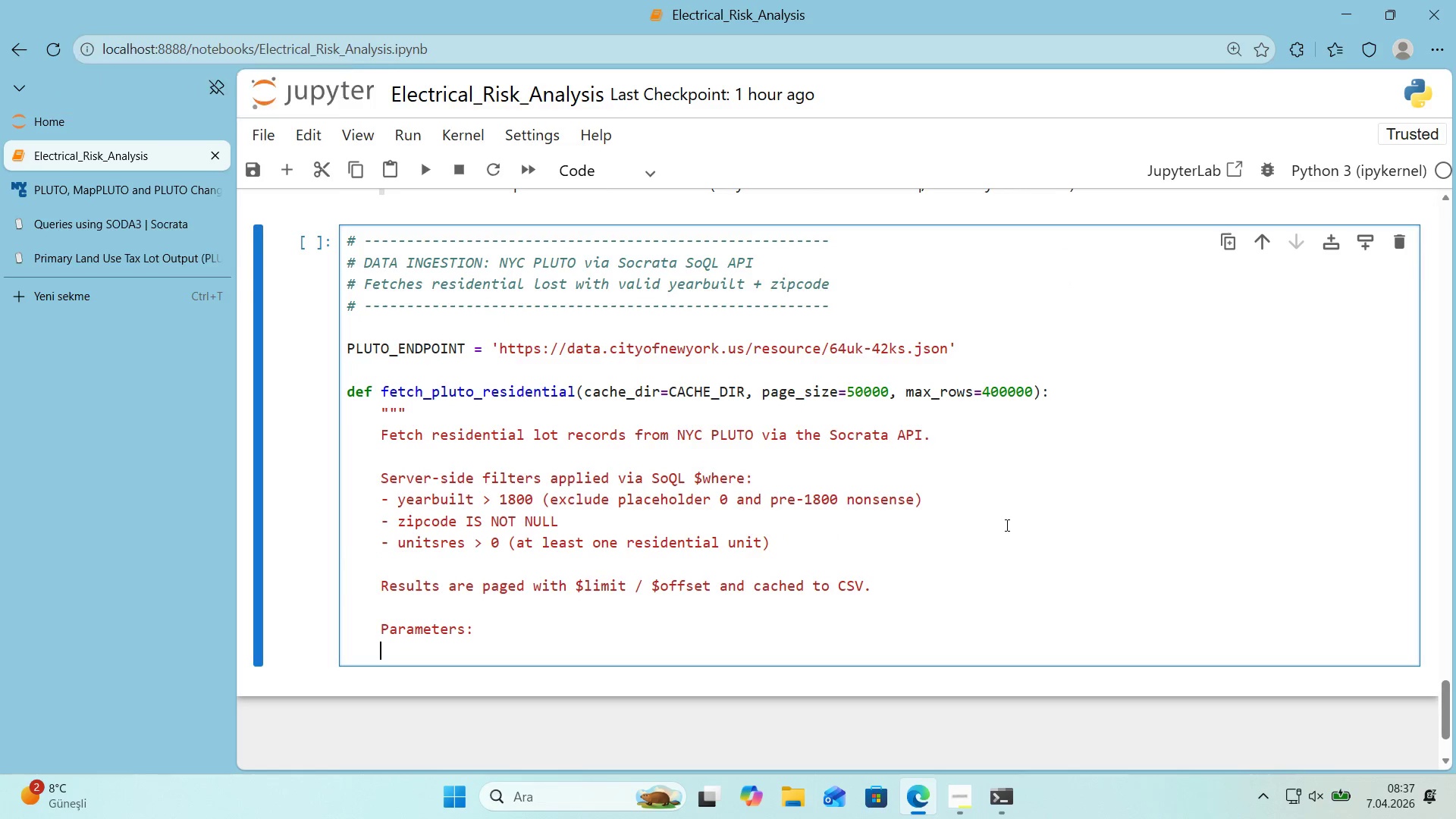 
type(cac)
key(Backspace)
key(Backspace)
key(Backspace)
key(Tab)
type(cache_d'r *()
 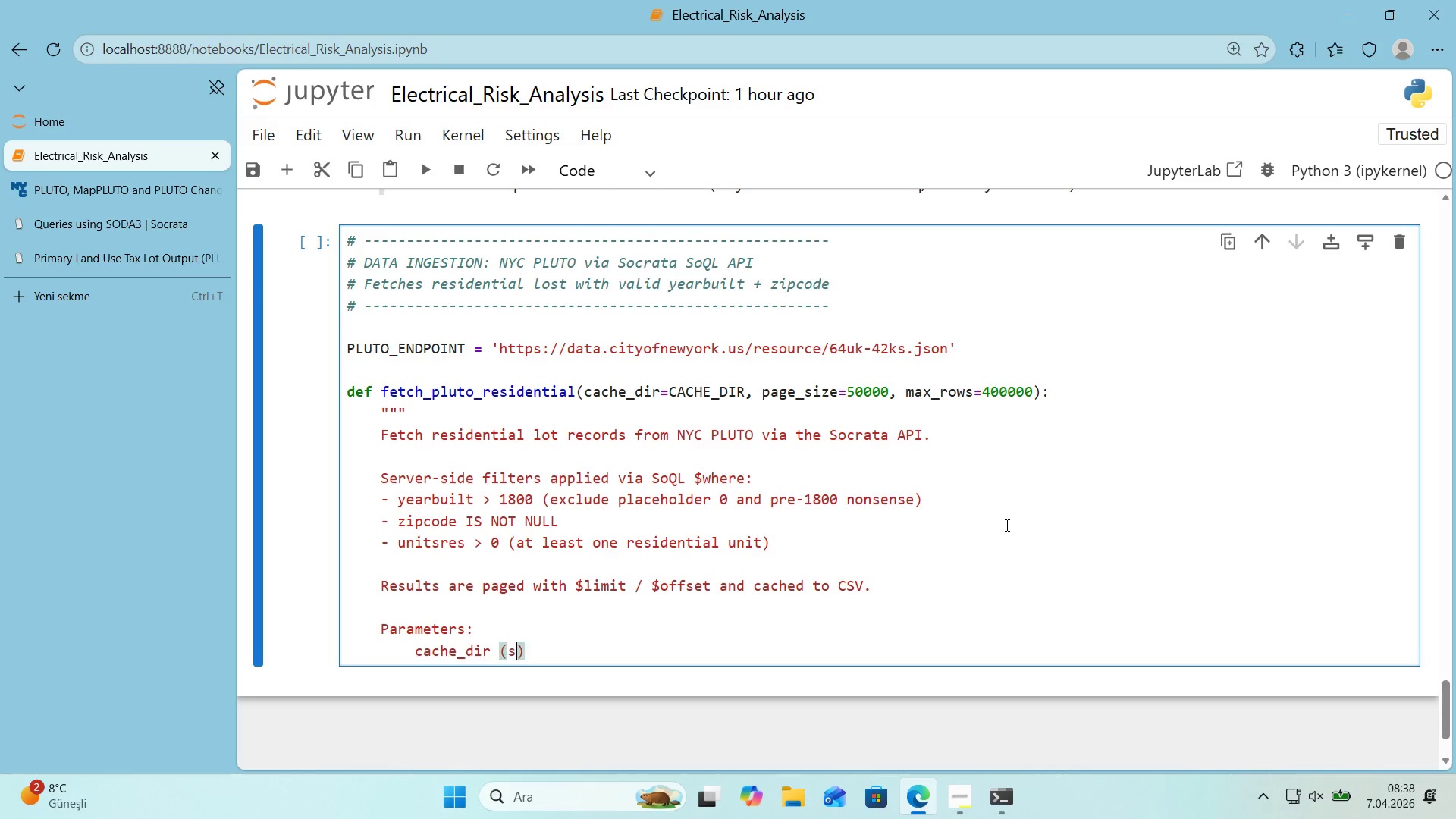 
 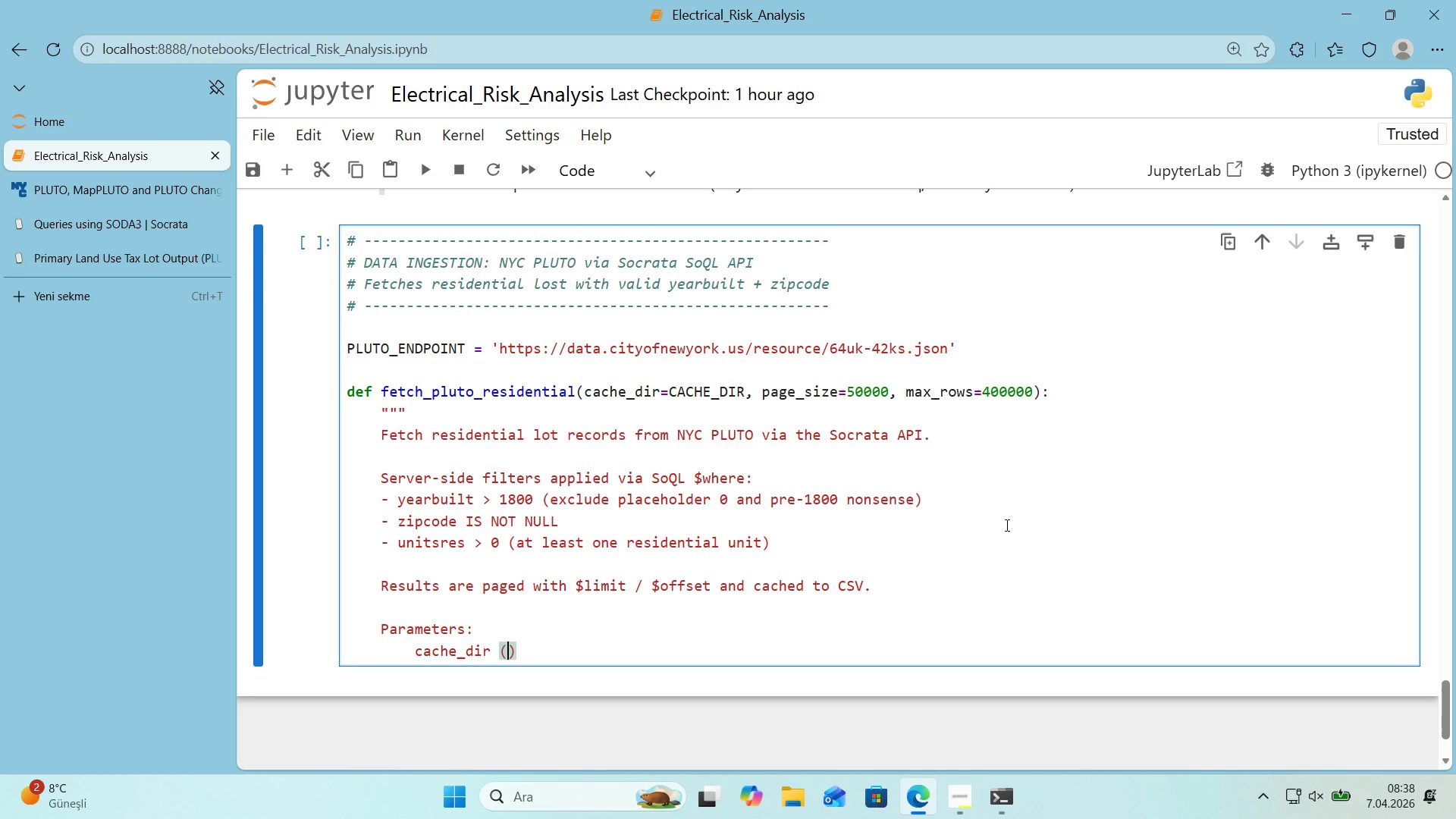 
key(ArrowLeft)
 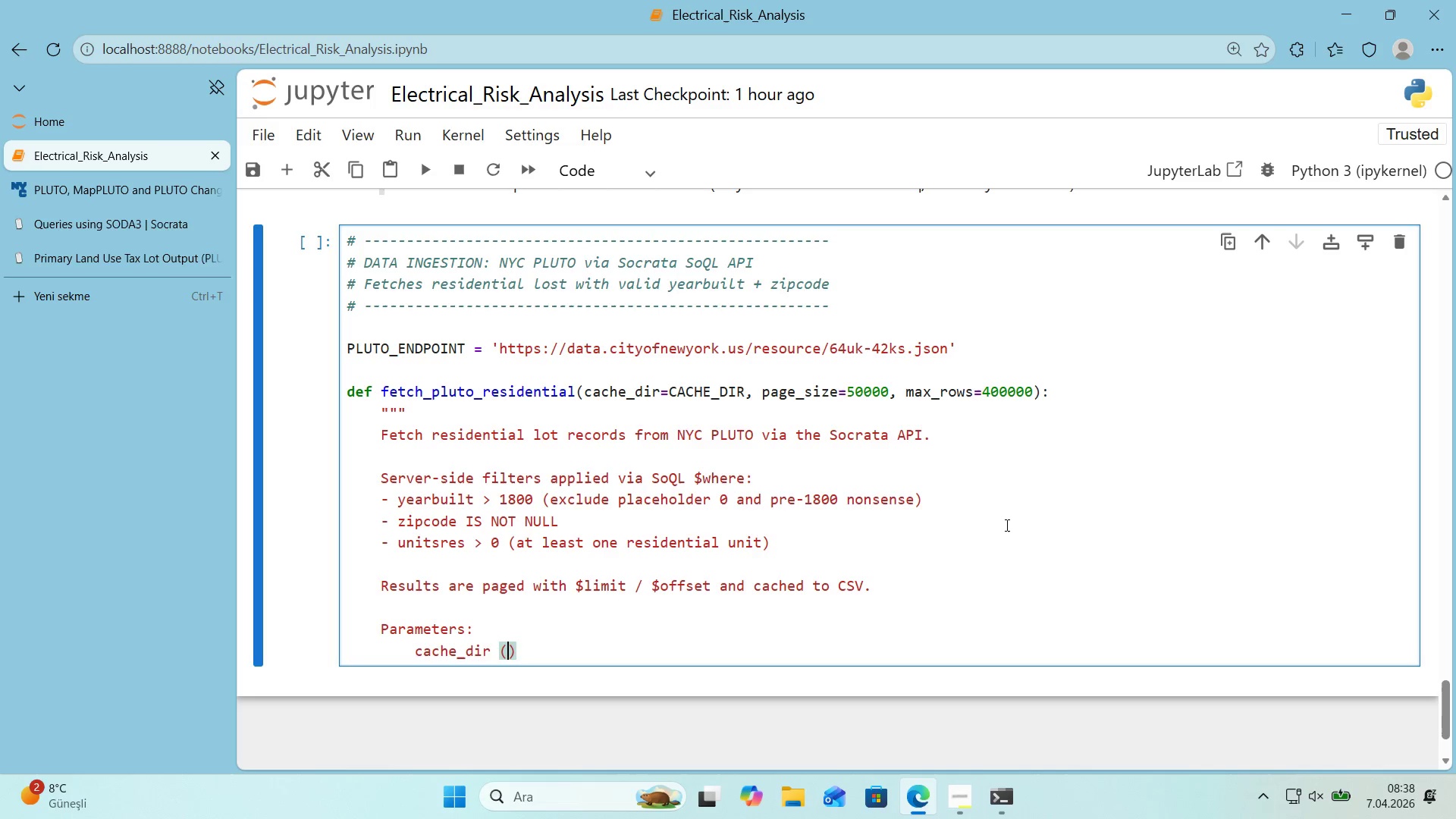 
type(str)
 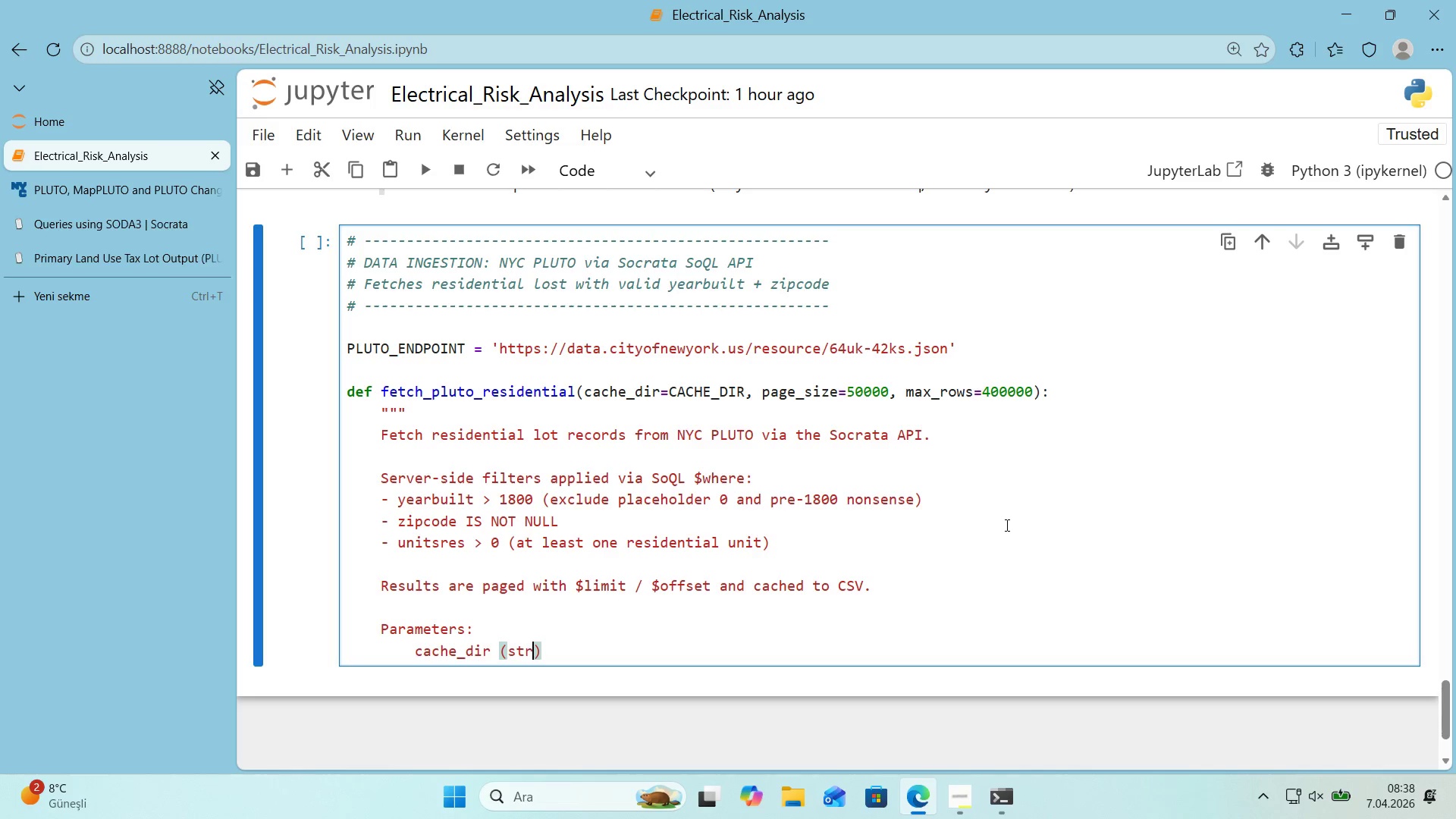 
key(ArrowRight)
 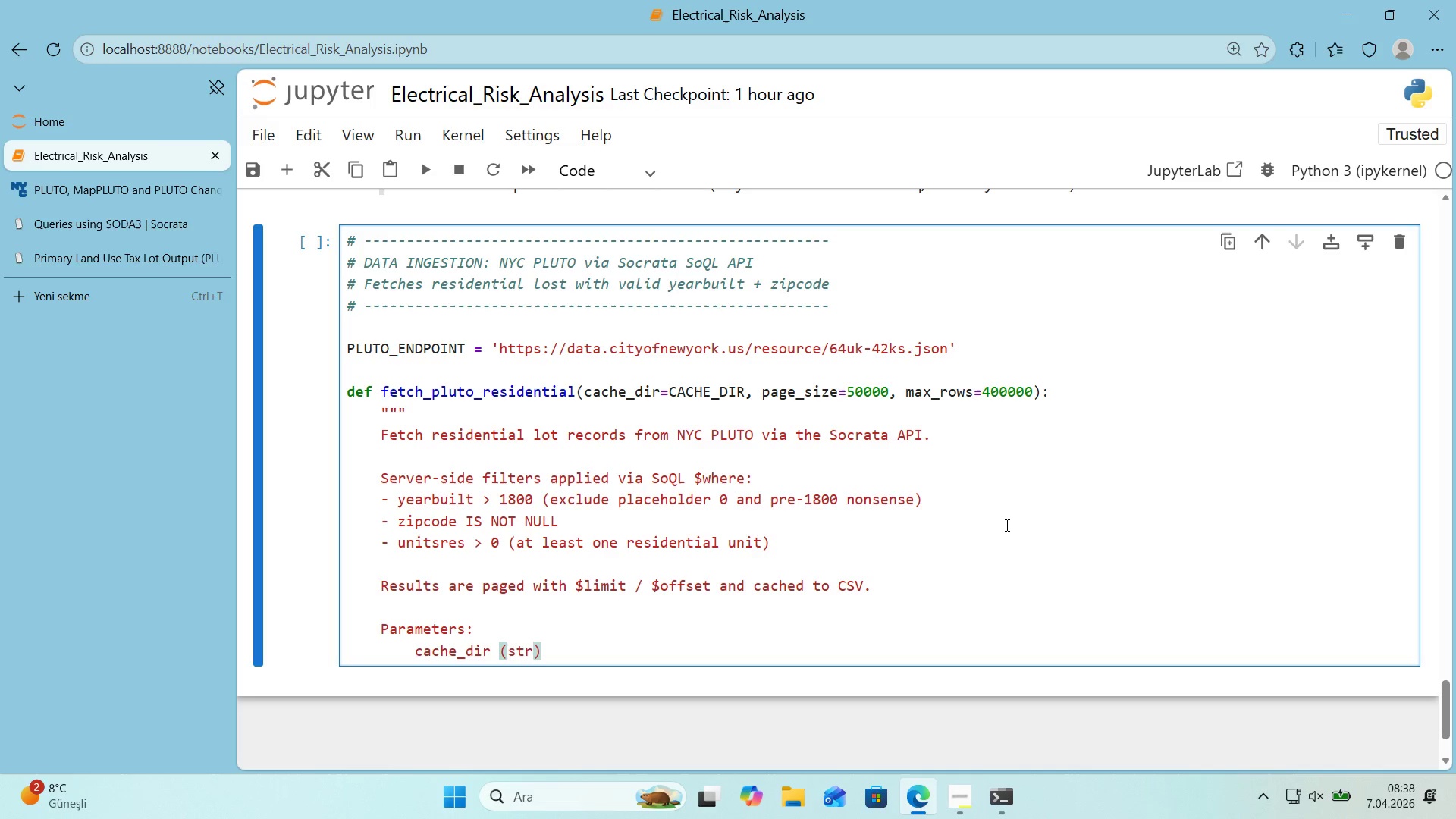 
type(> Cache d'rectory path)
 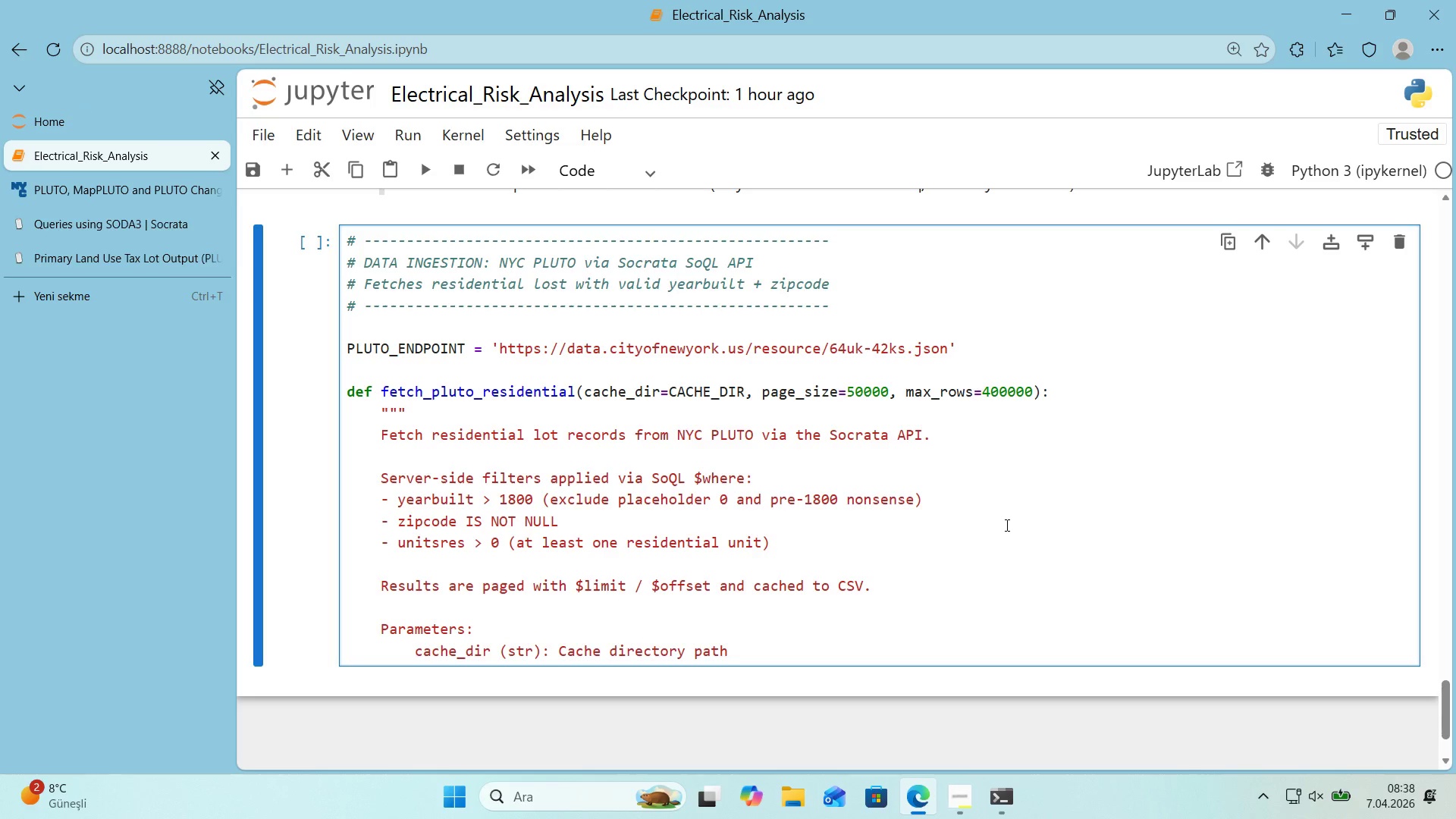 
key(Enter)
 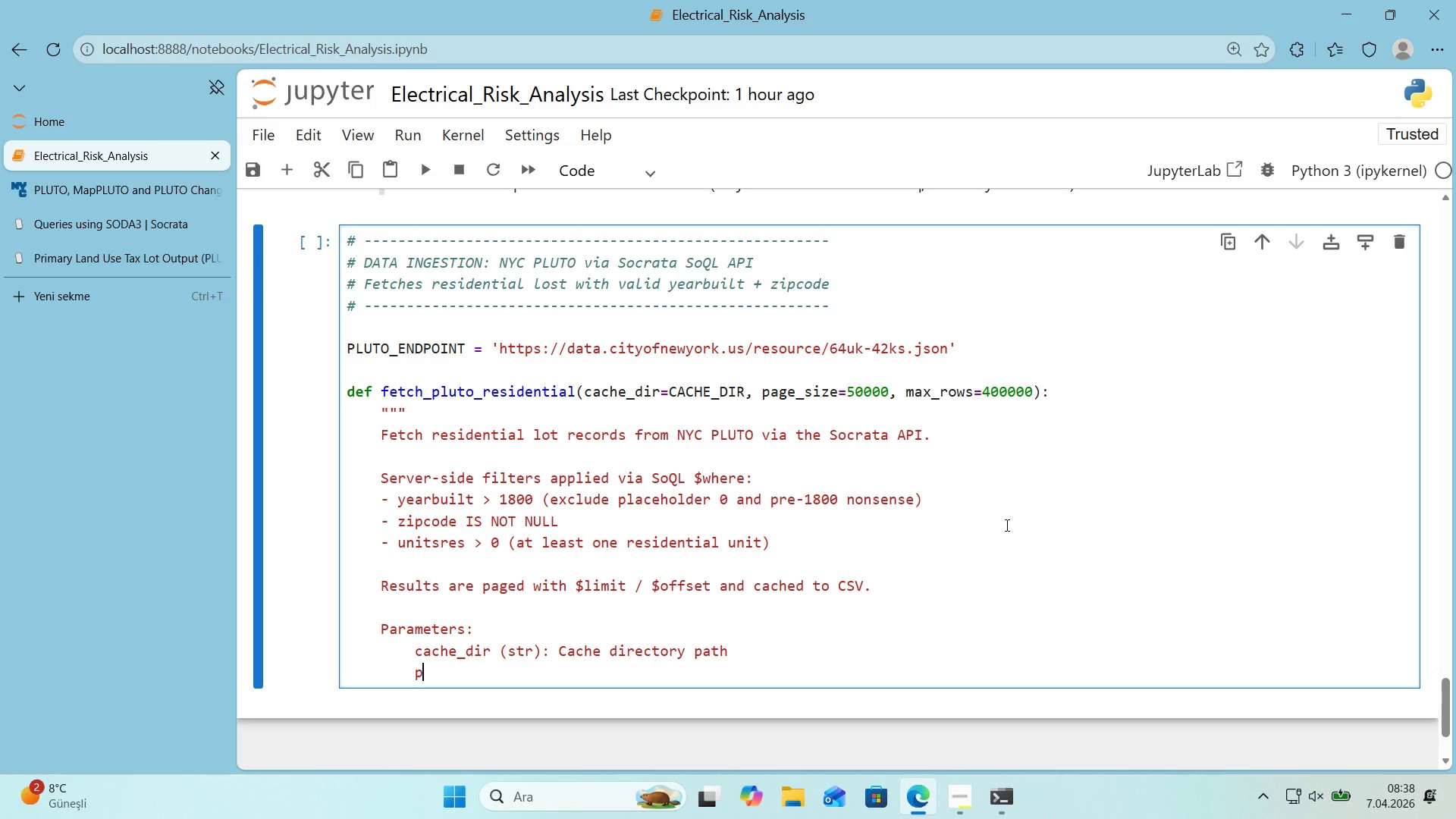 
type(page_s'ze*()
 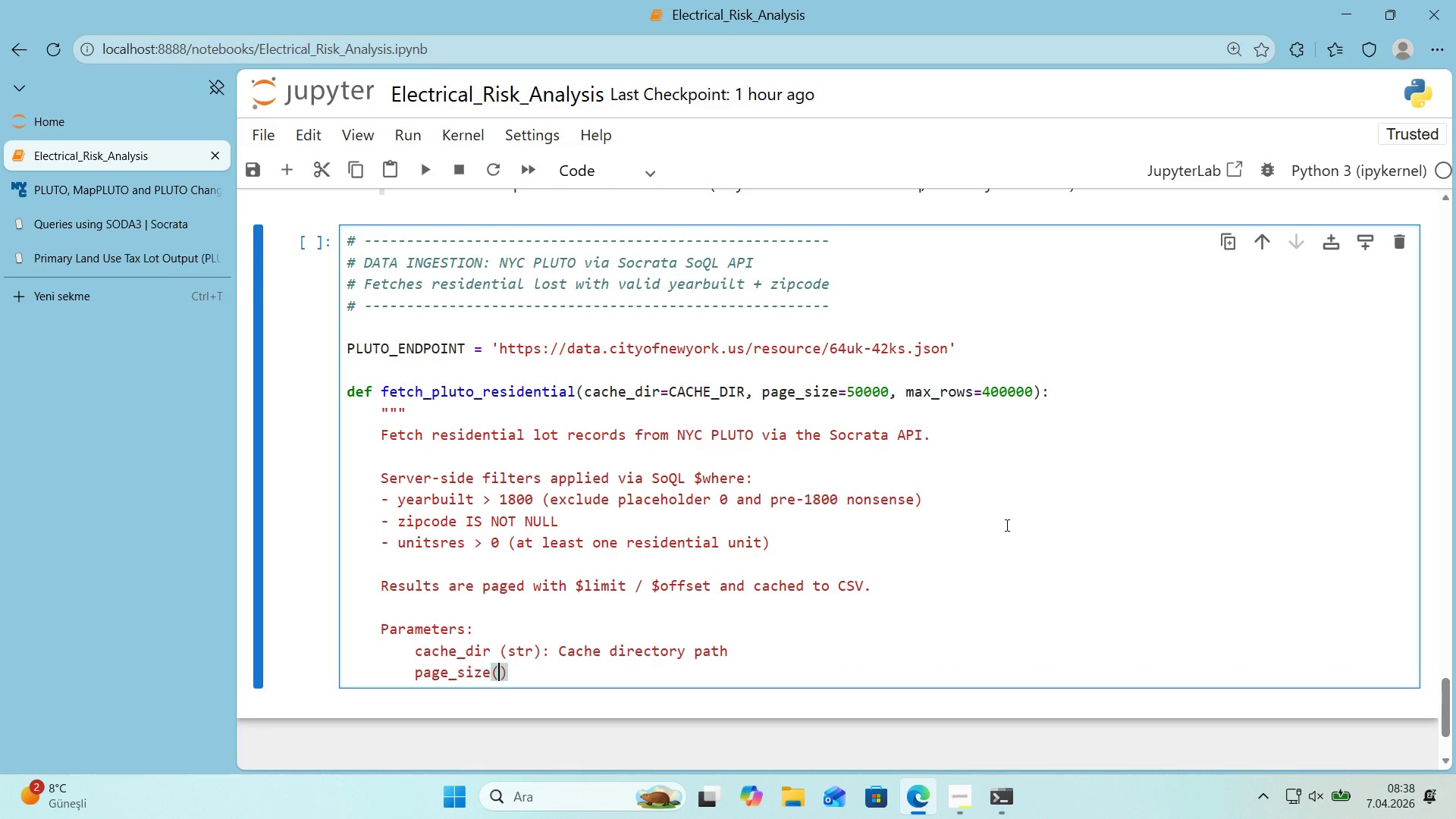 
 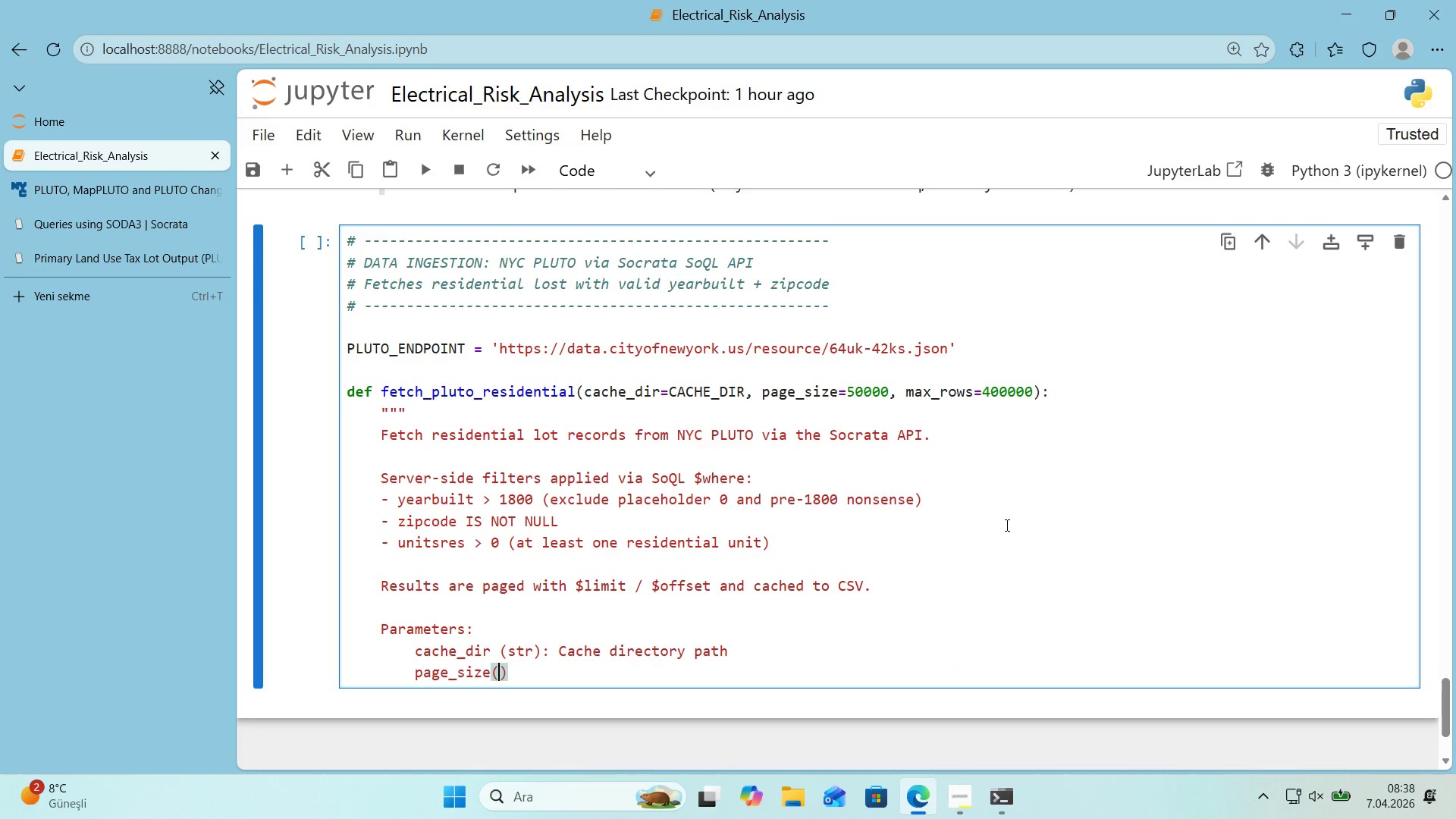 
key(ArrowLeft)
 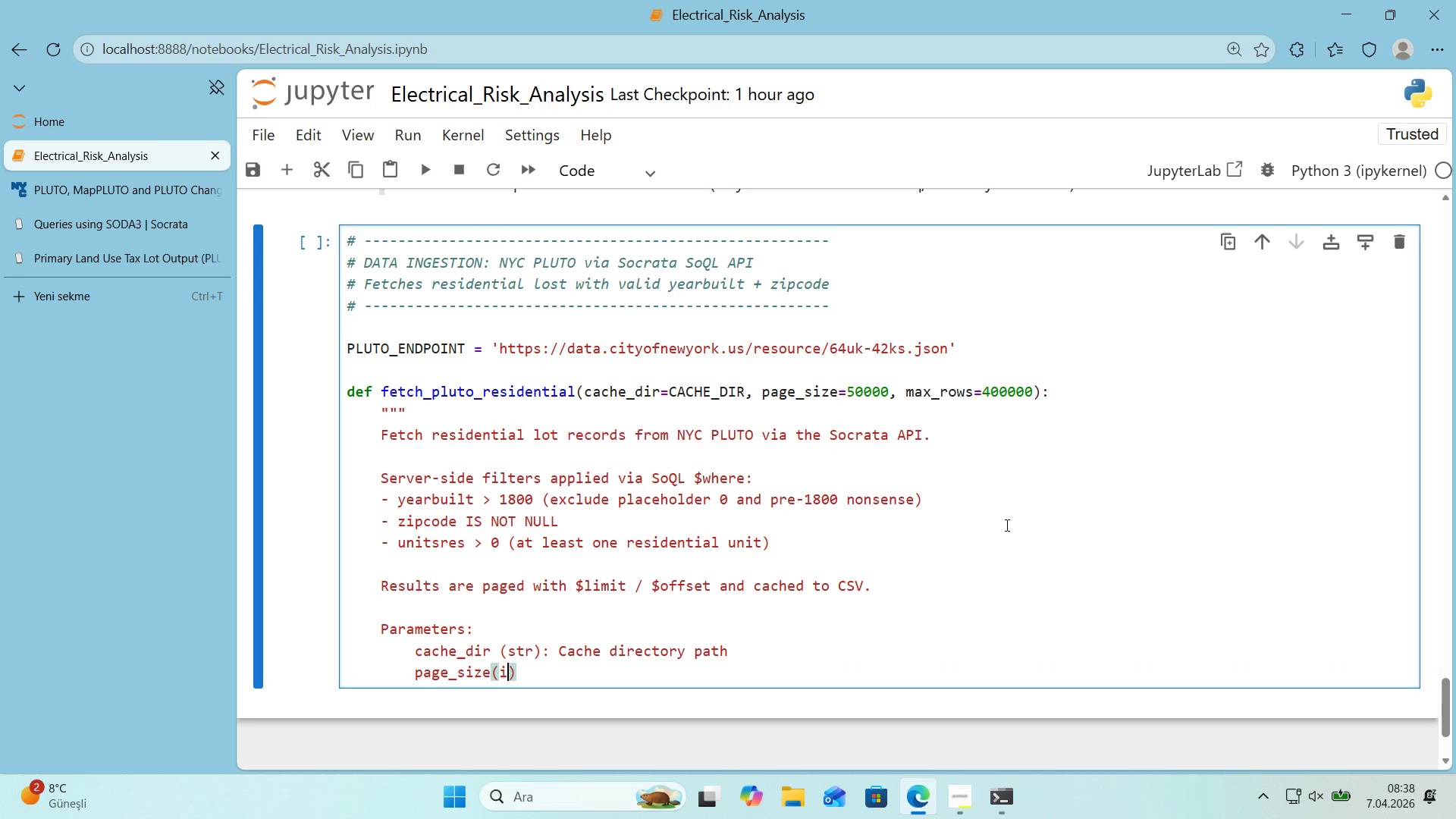 
type('nt)
 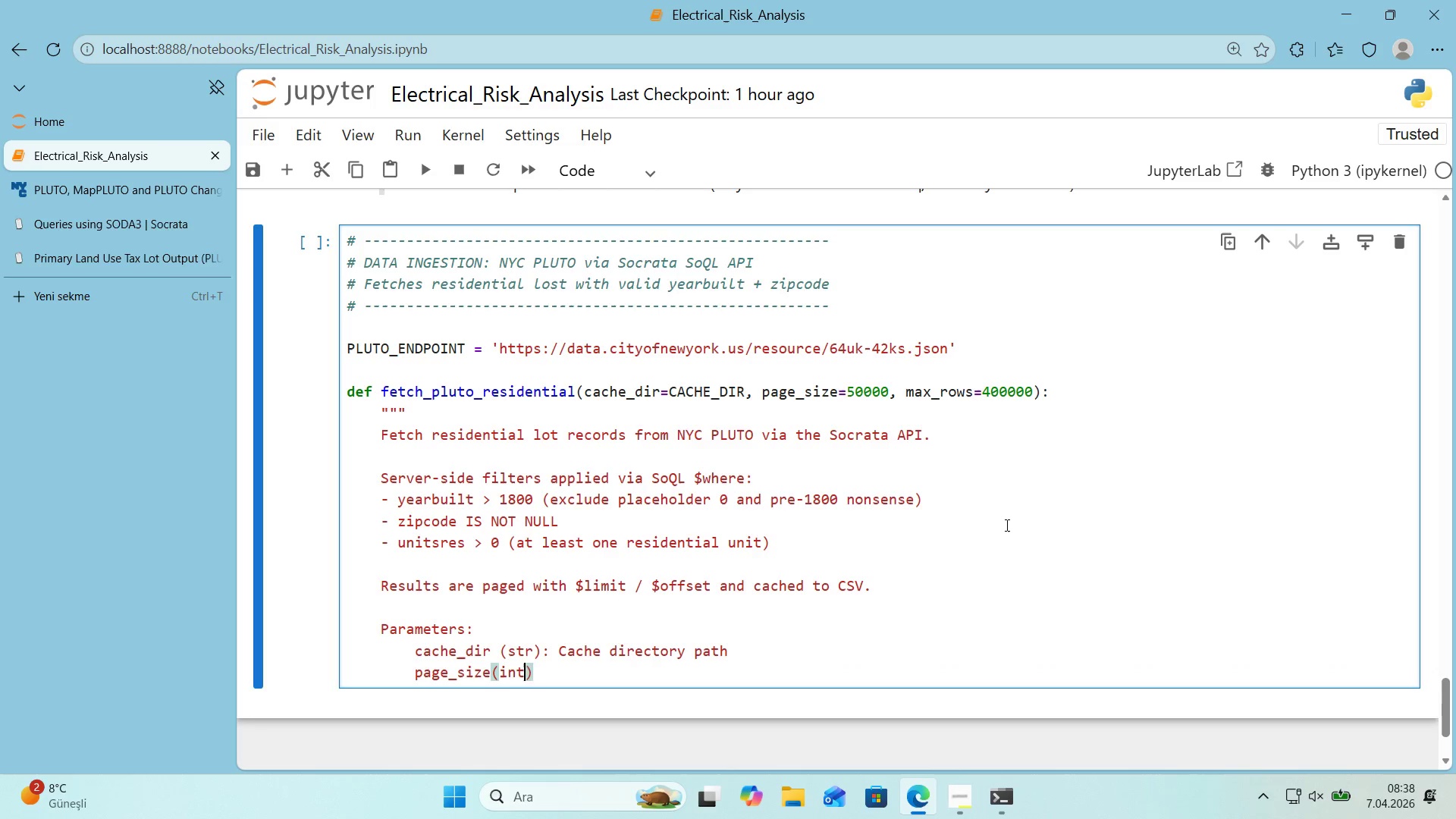 
key(ArrowRight)
 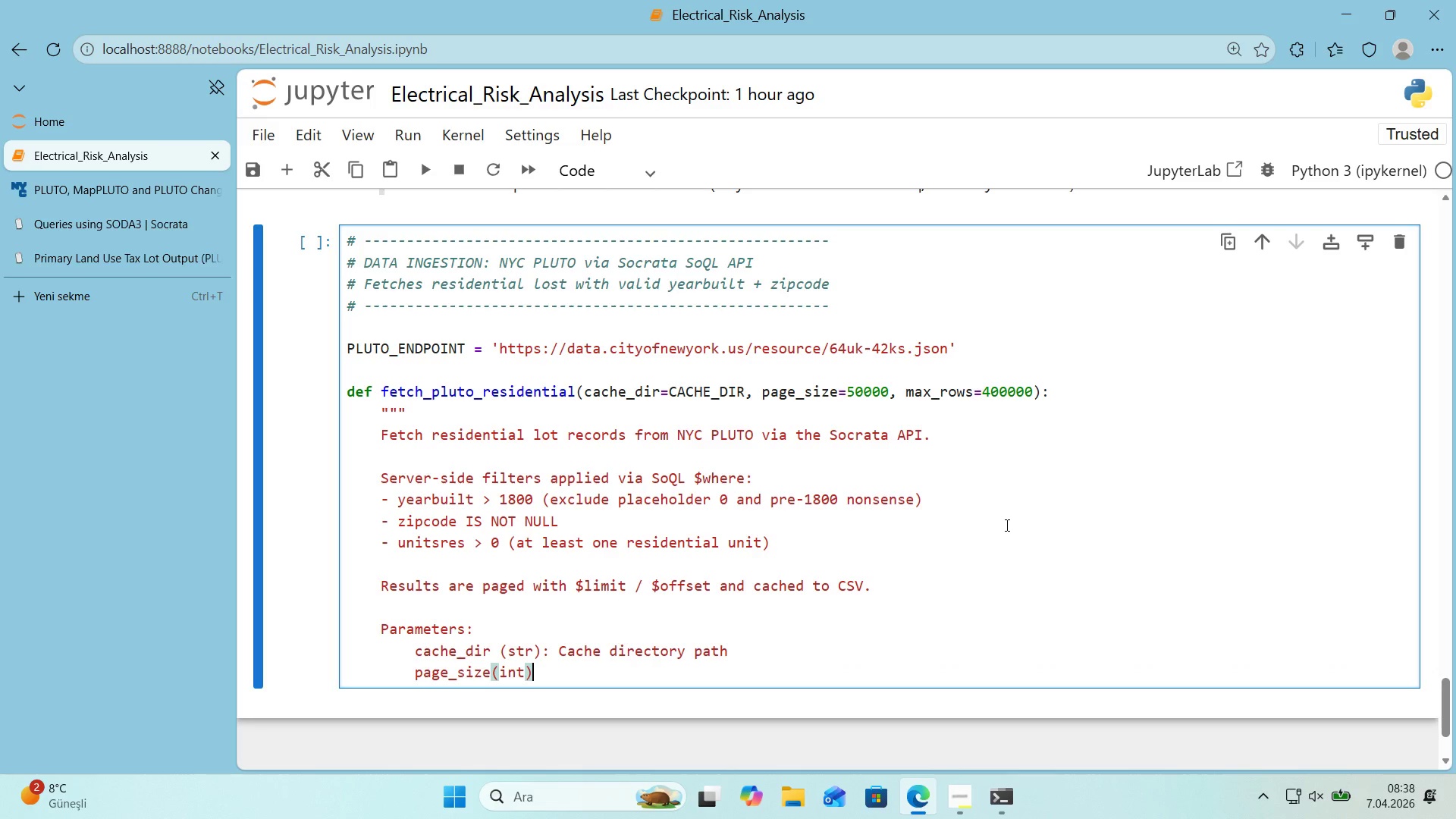 
type(> Rows per request *()
 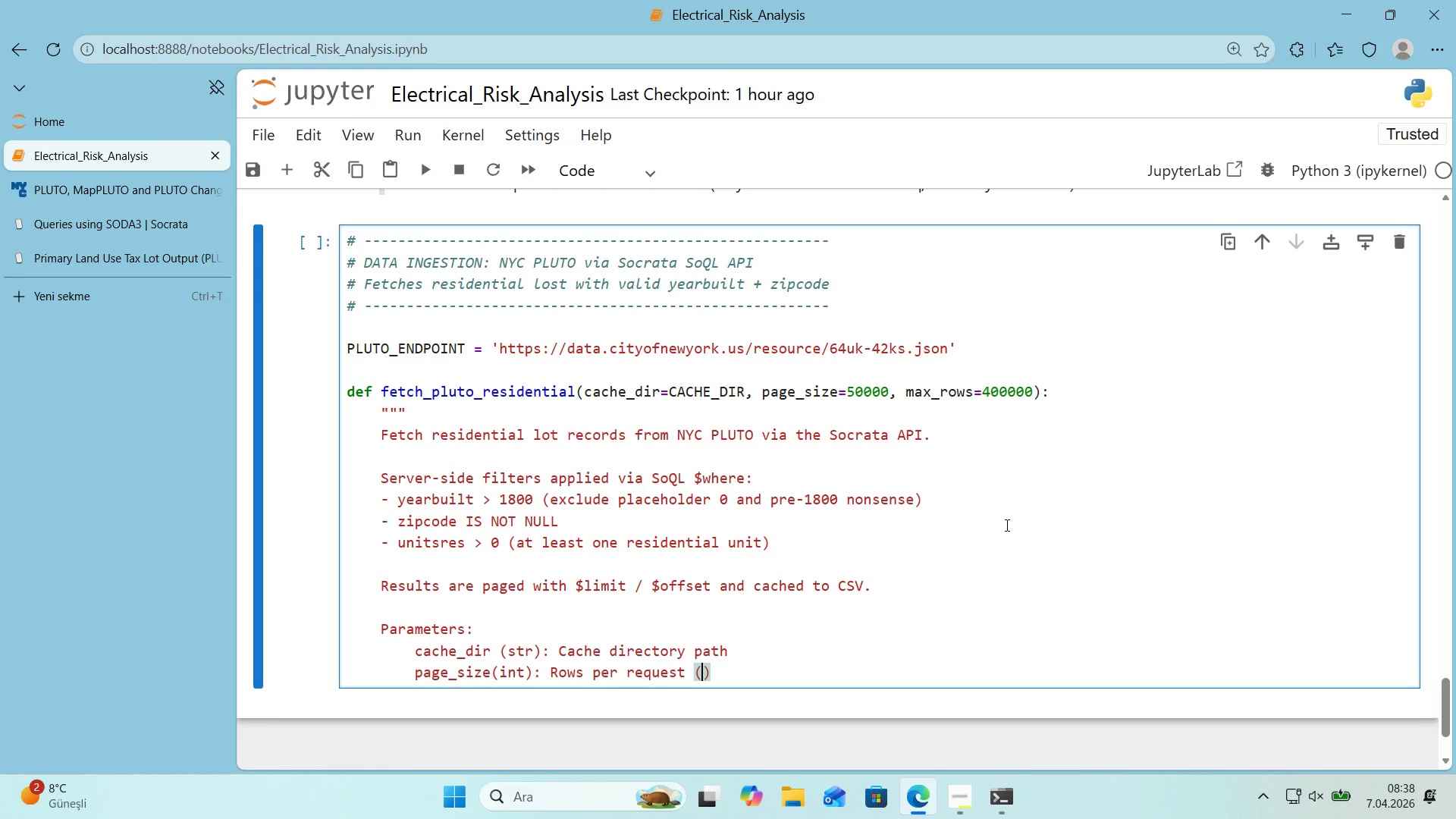 
 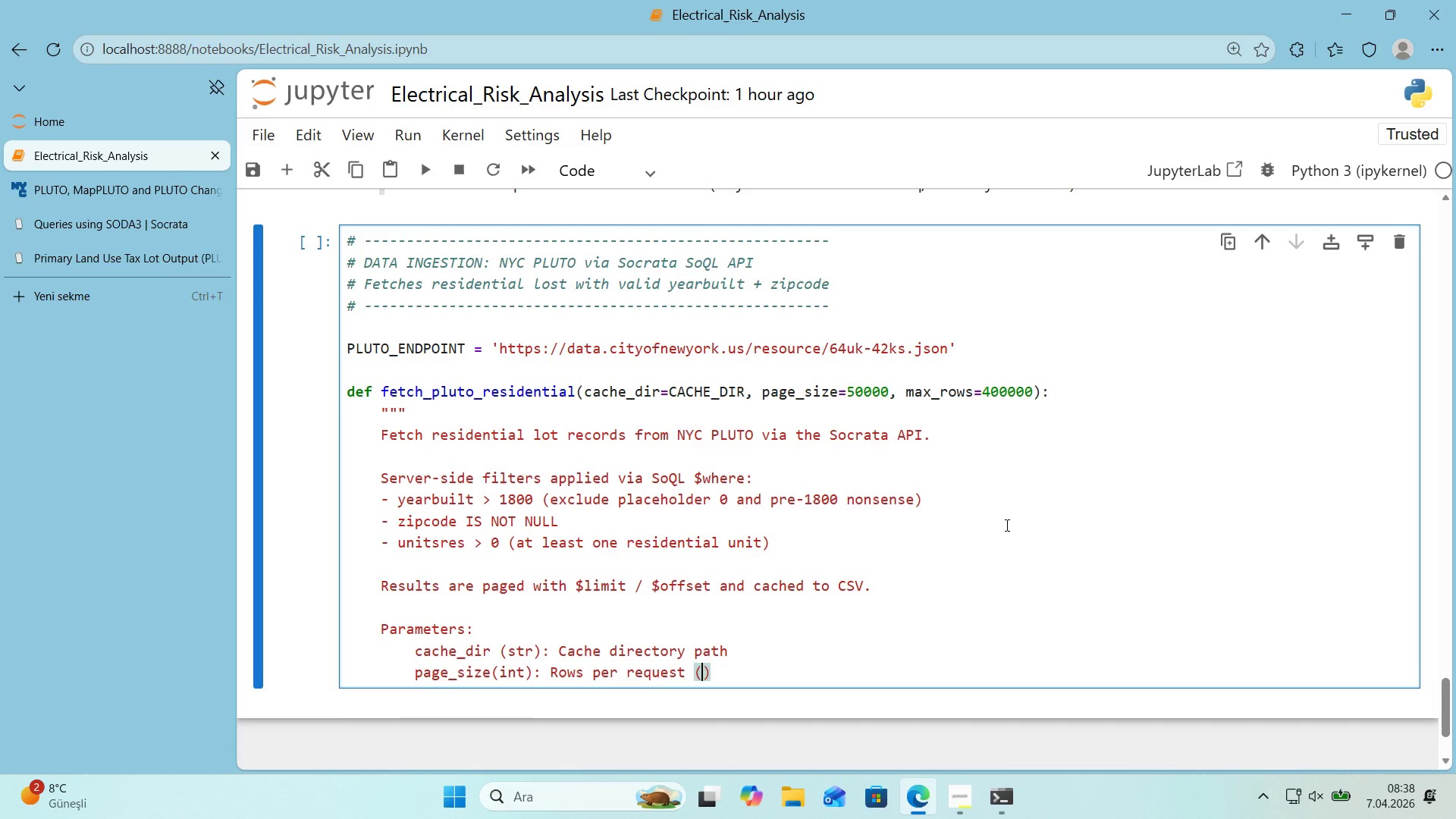 
key(ArrowLeft)
 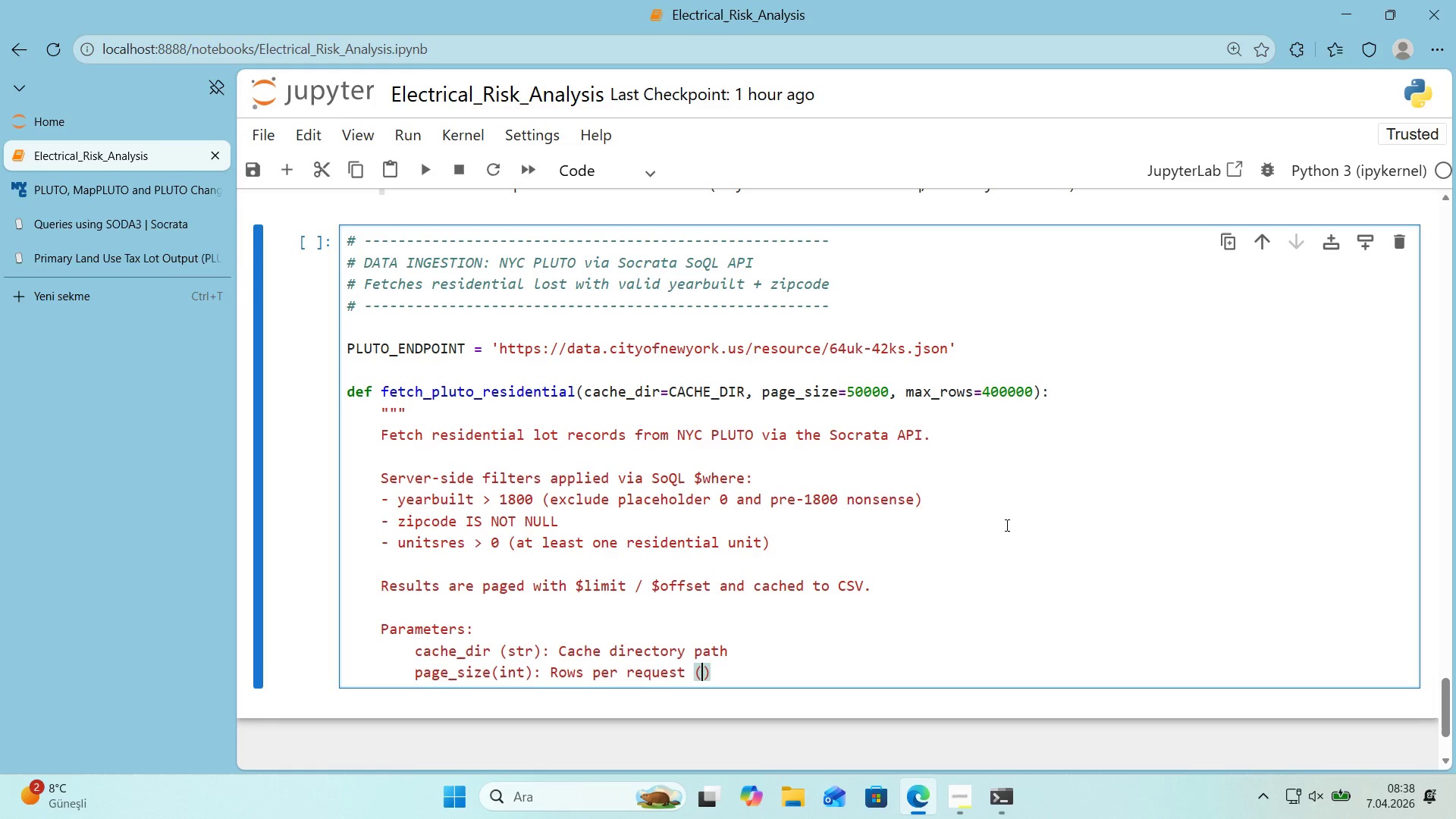 
type(Socrata caps at 50000)
 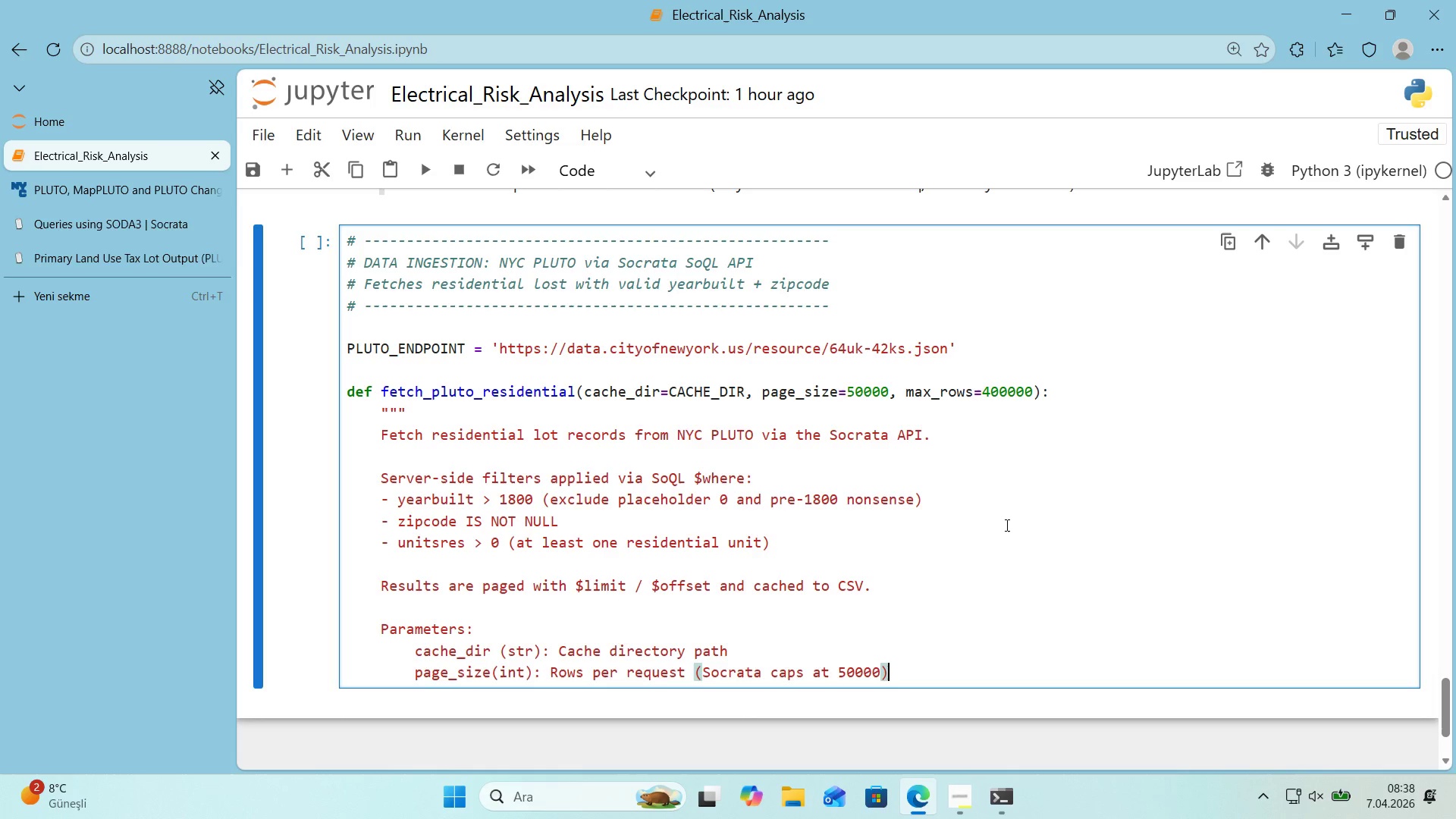 
key(ArrowRight)
 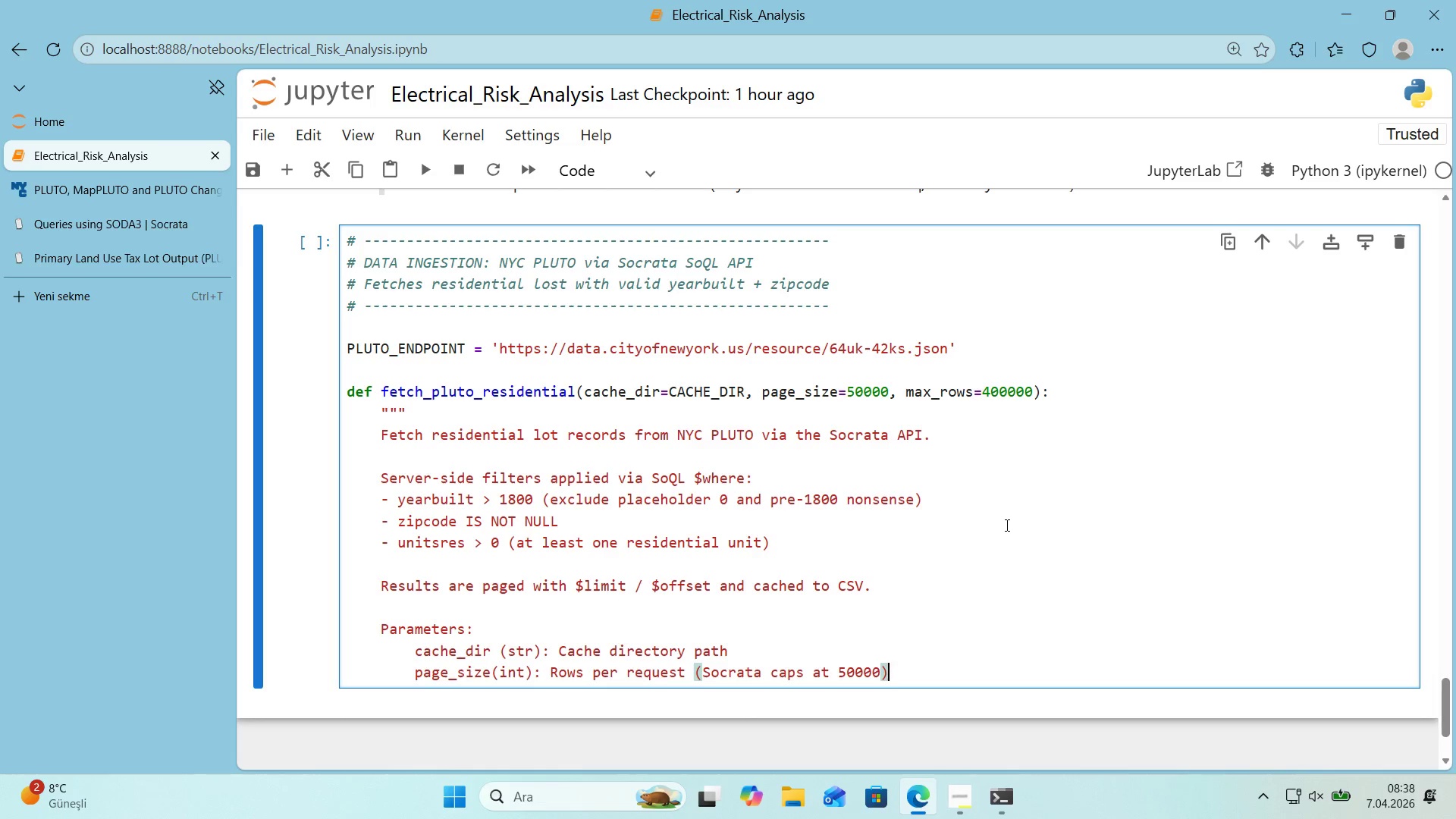 
key(Enter)
 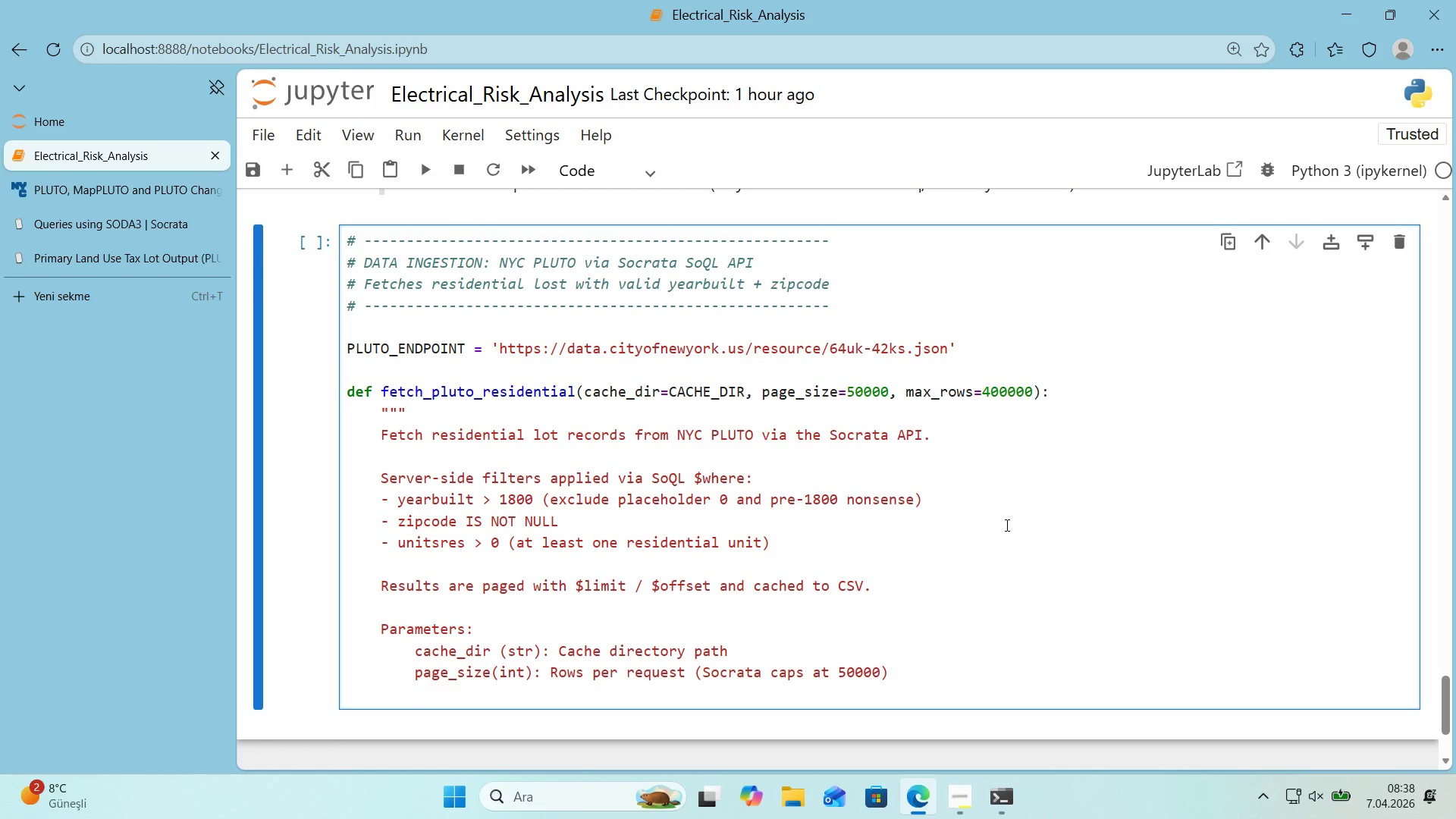 
type(max_rows *()
 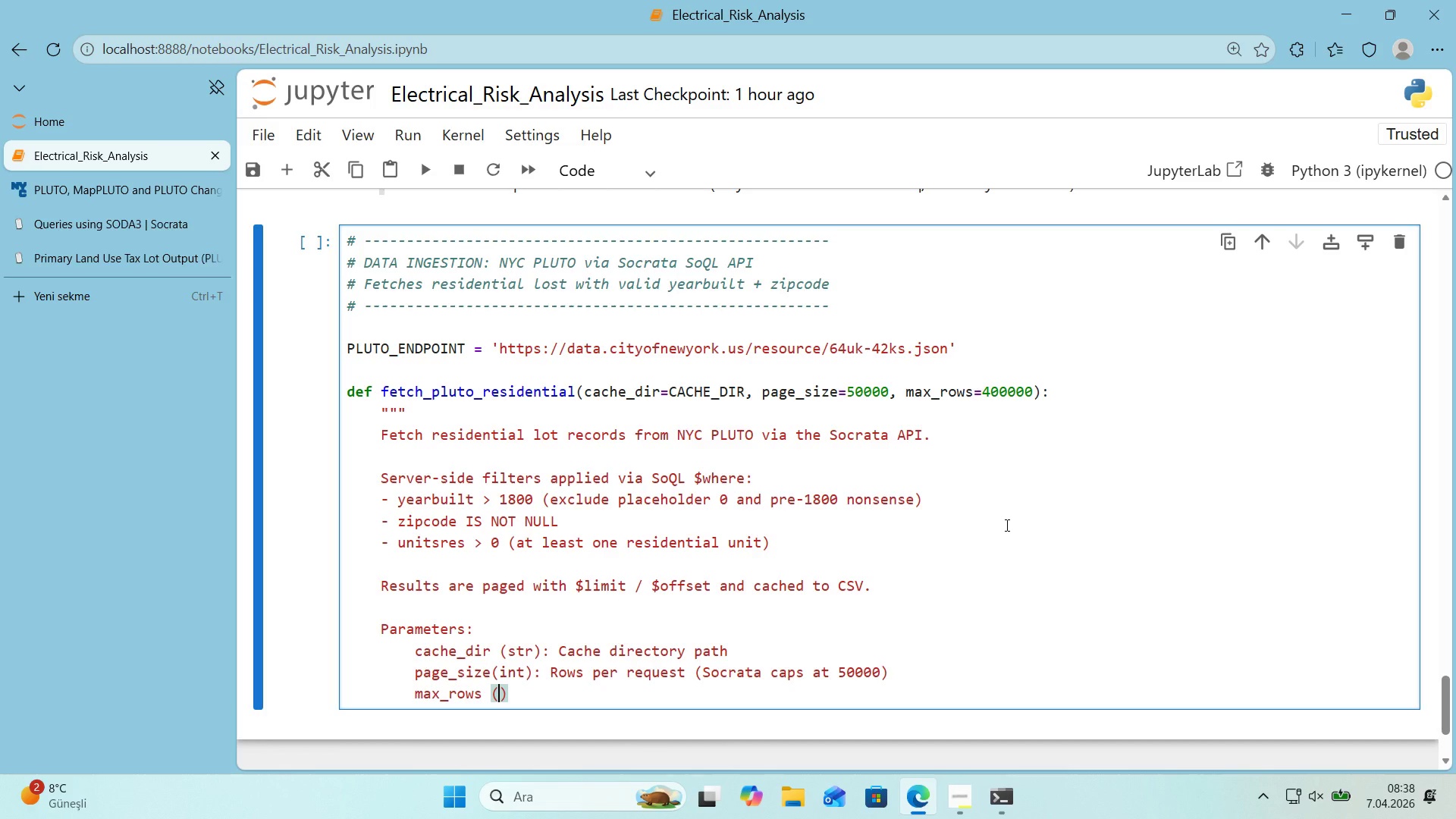 
 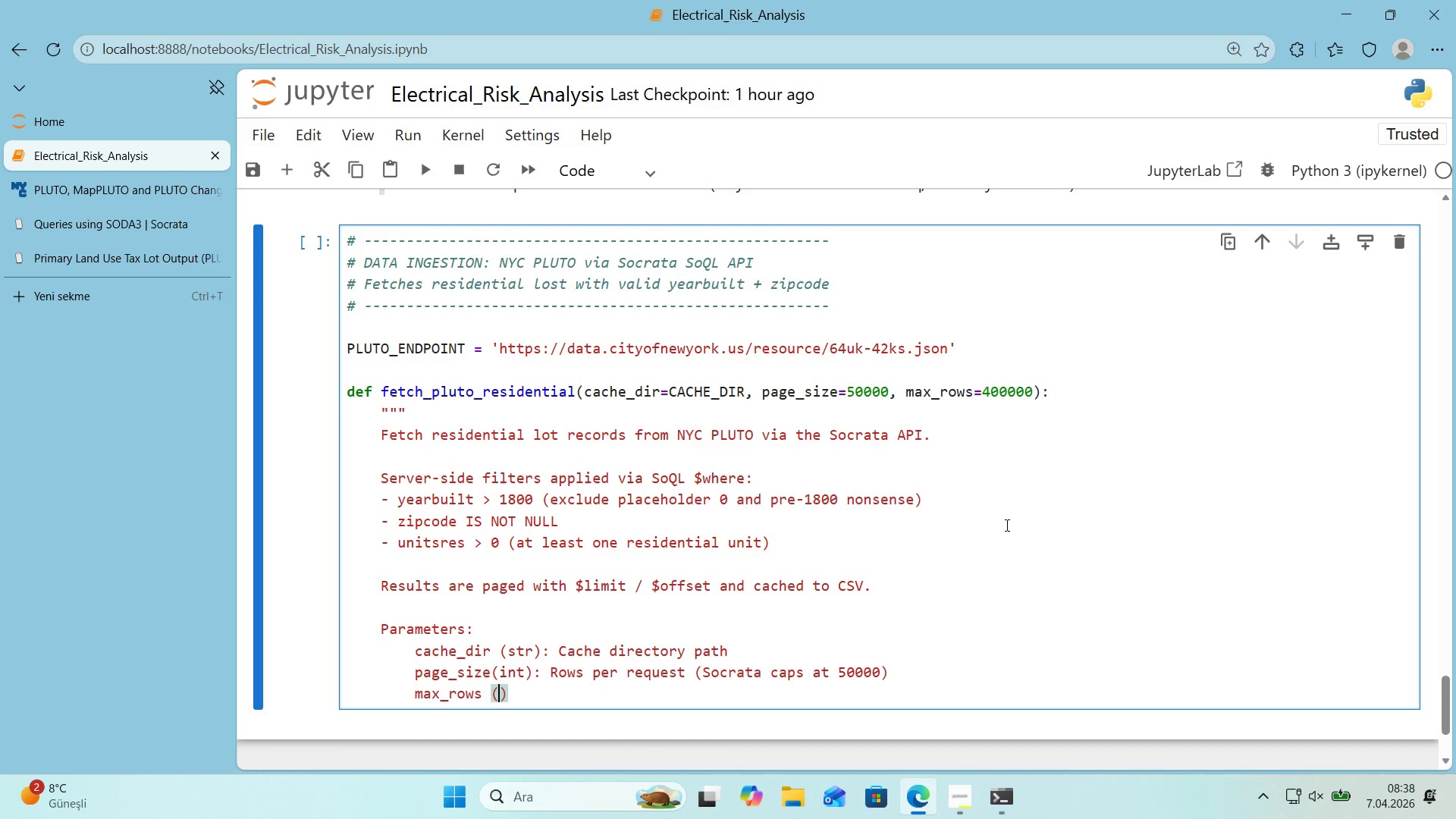 
key(ArrowLeft)
 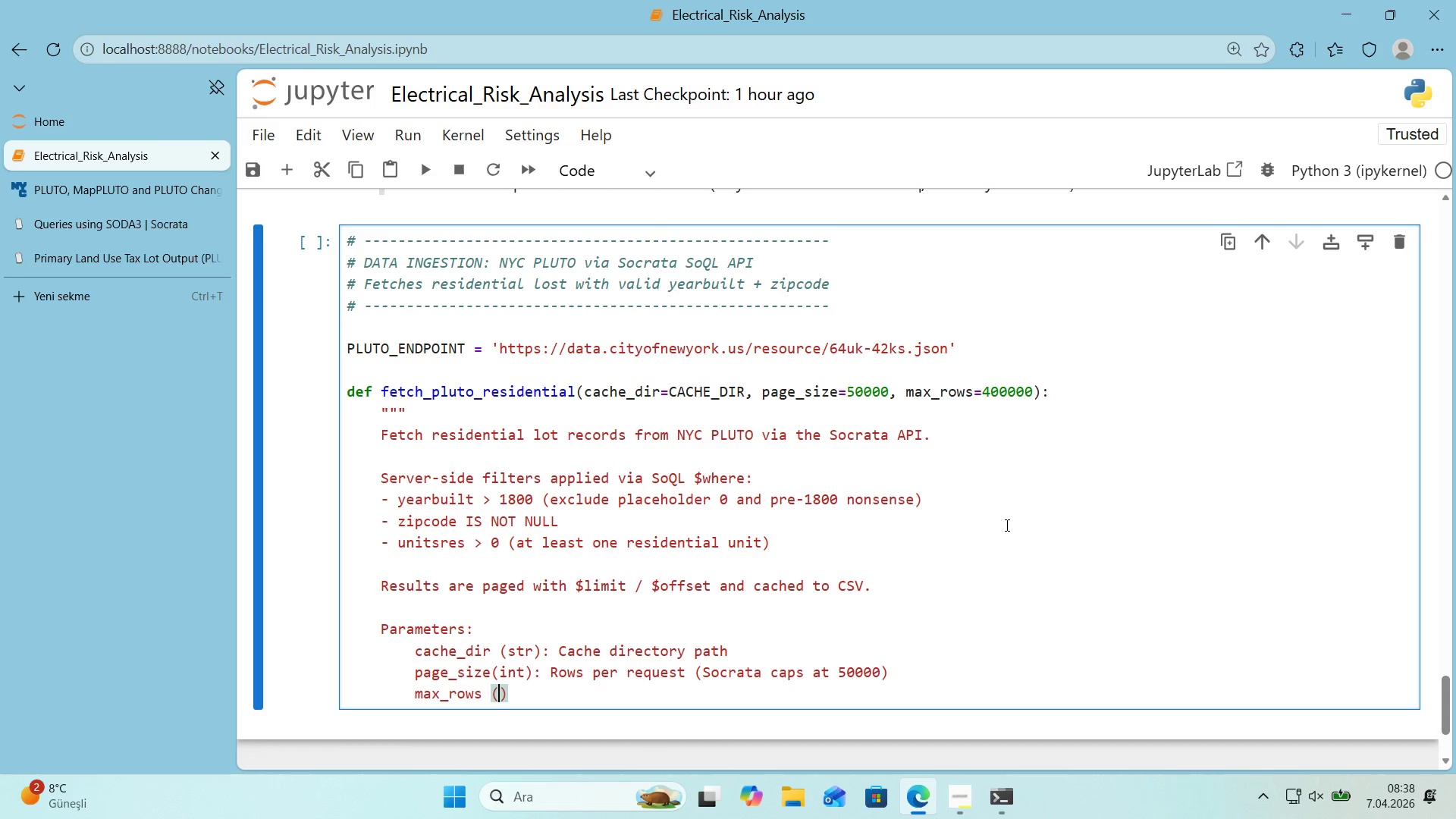 
type('nt)
 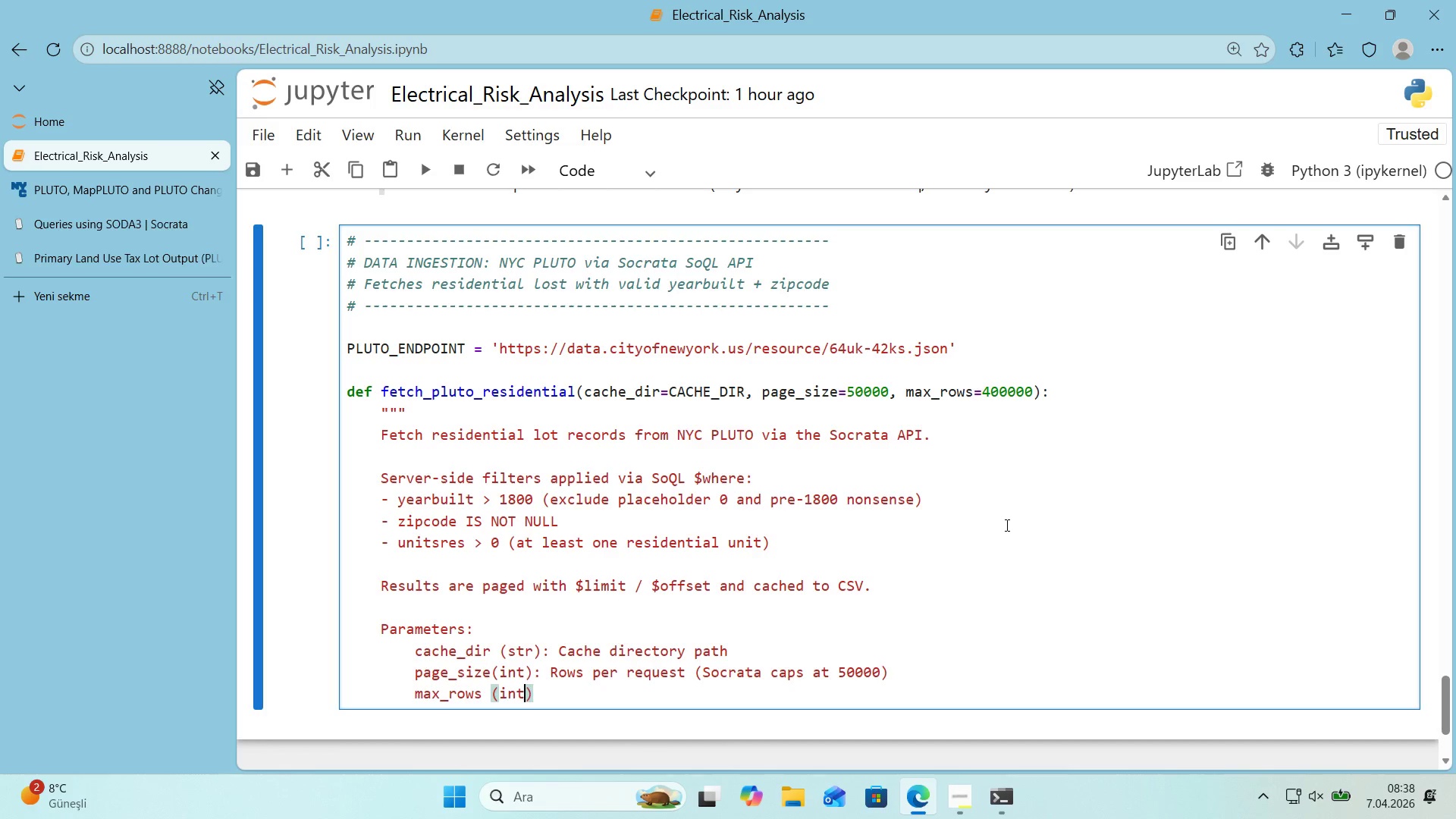 
key(ArrowRight)
 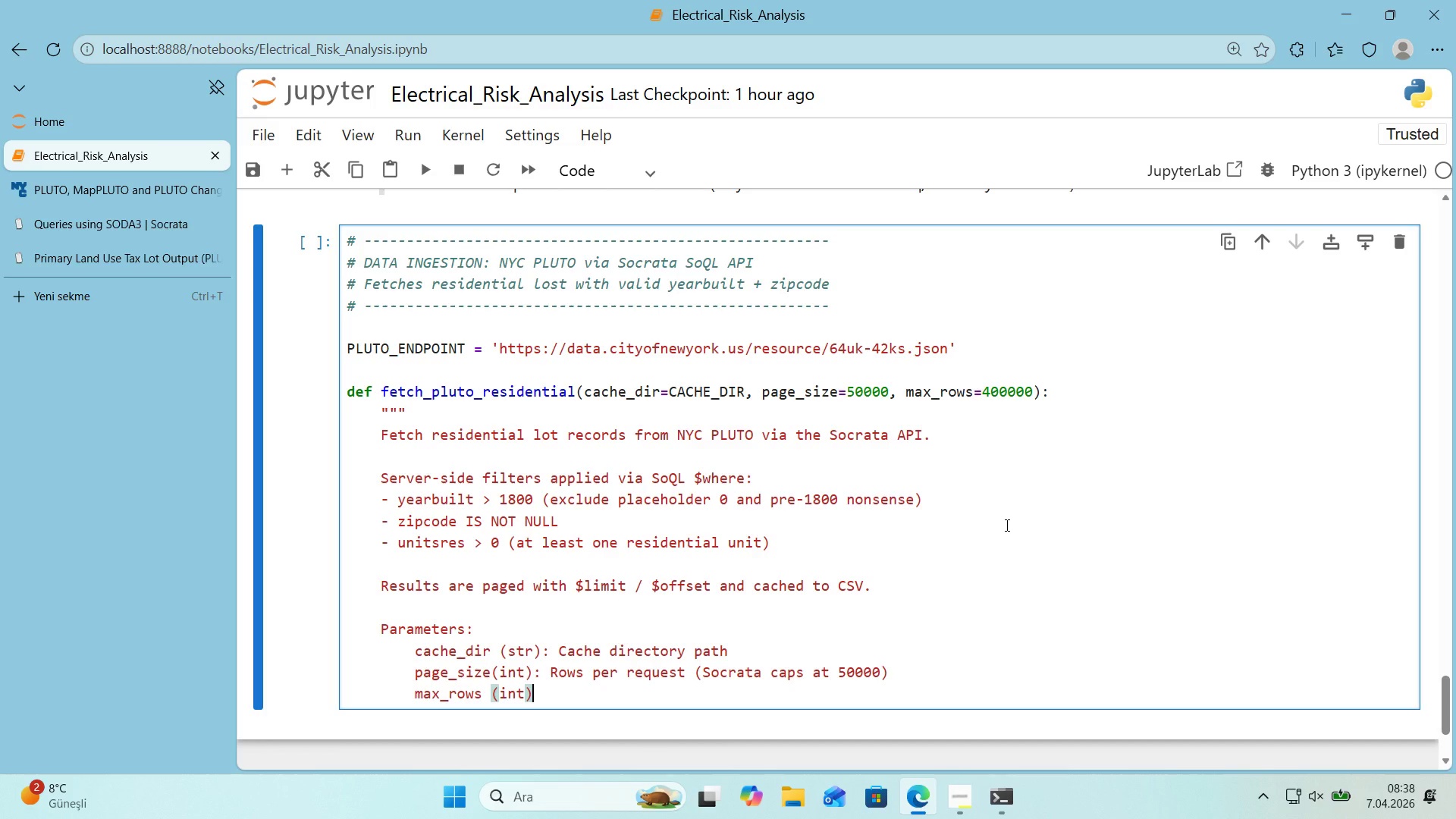 
type(> Safety ce'l'ng on total rows fetched)
 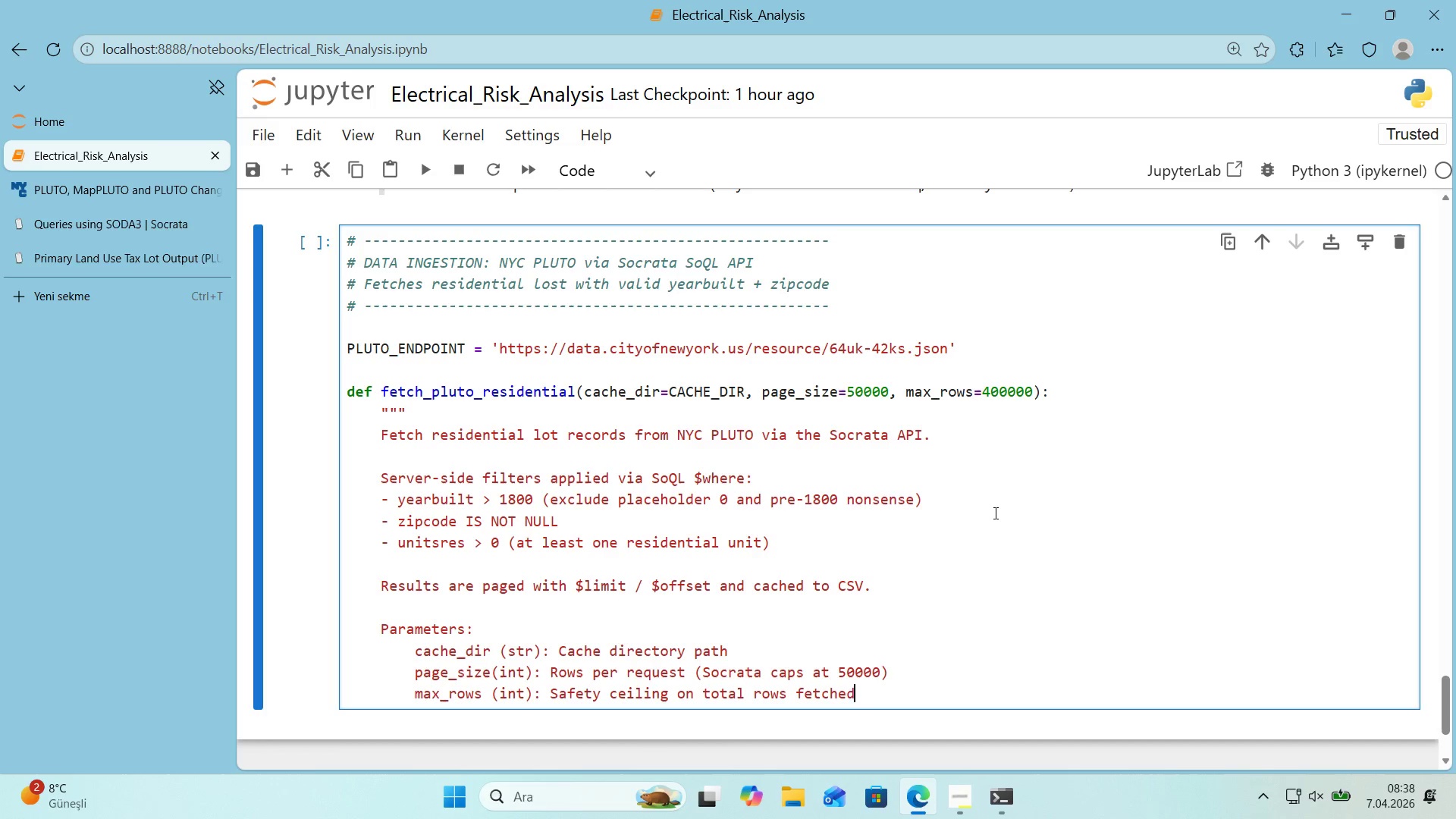 
scroll: coordinate [993, 513], scroll_direction: down, amount: 1.0
 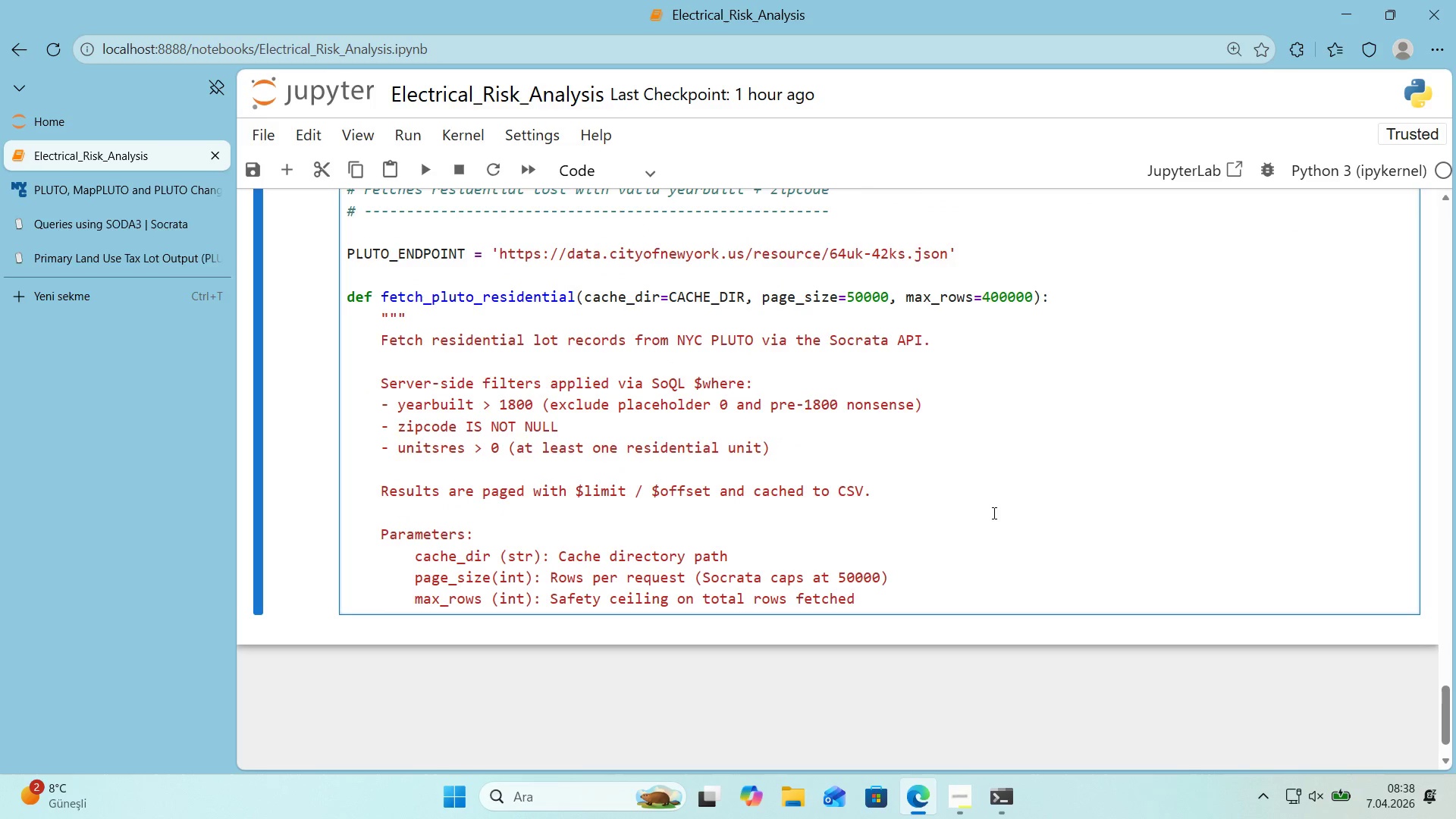 
key(Enter)
 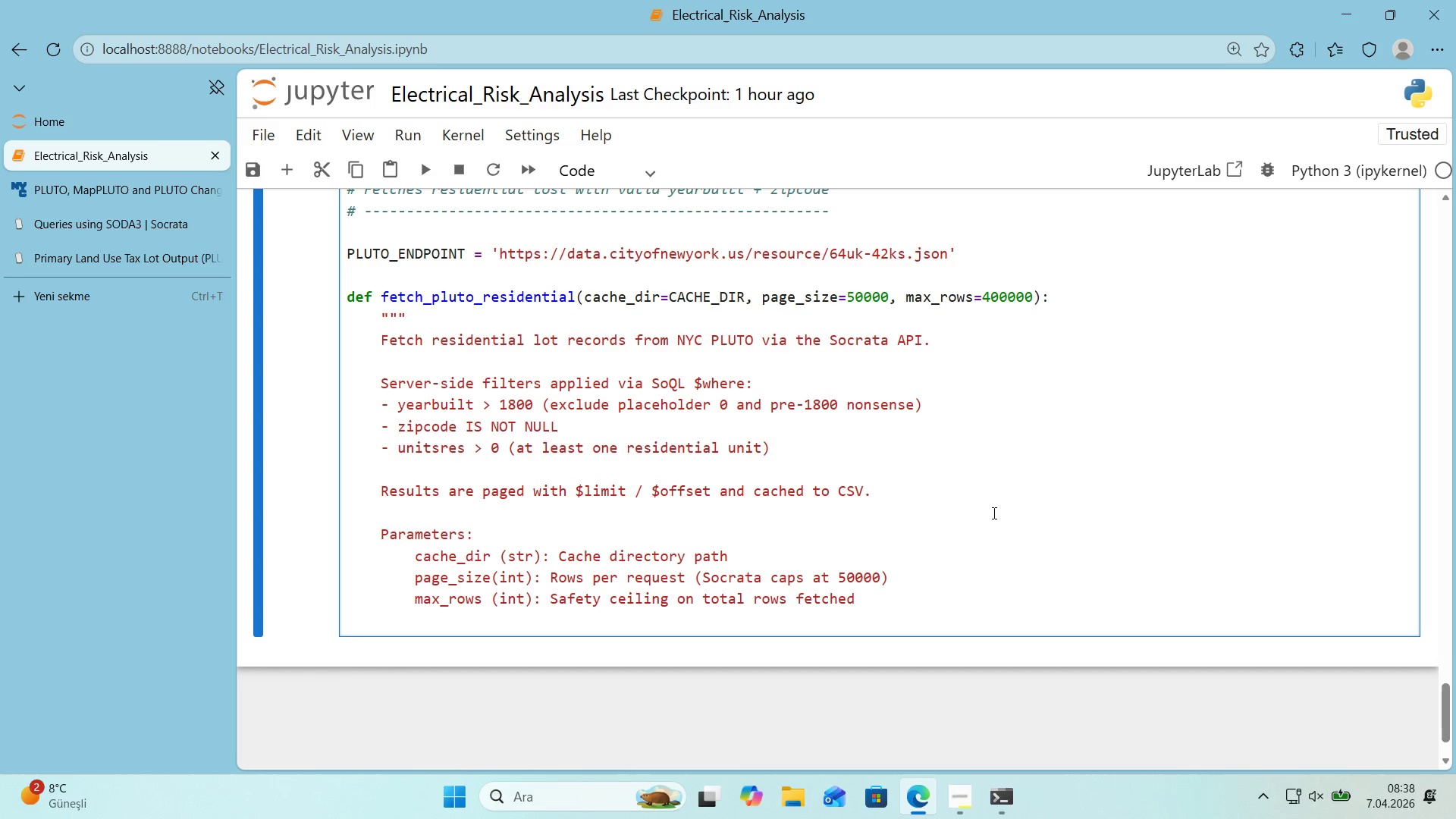 
wait(7.27)
 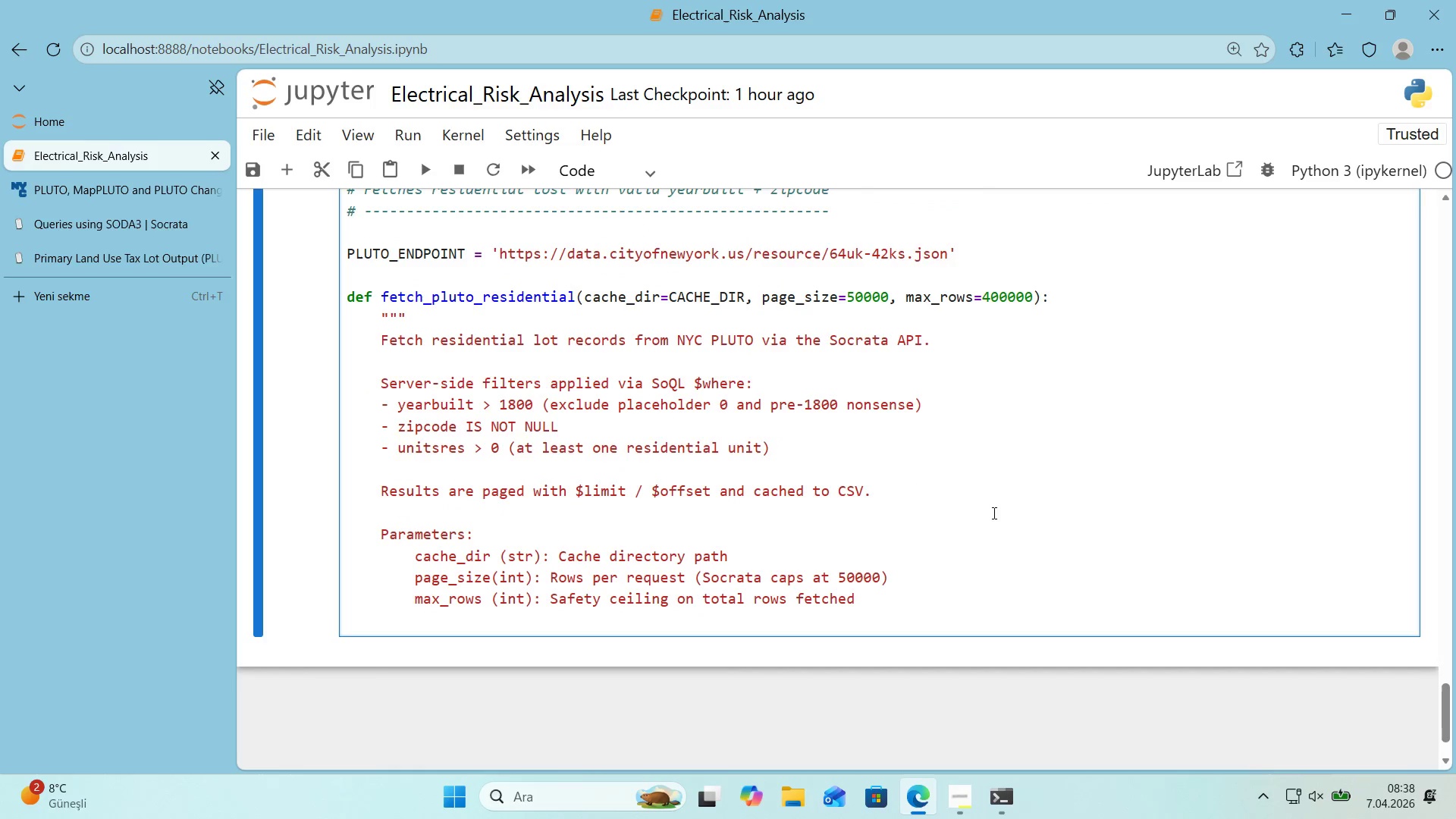 
key(Backspace)
 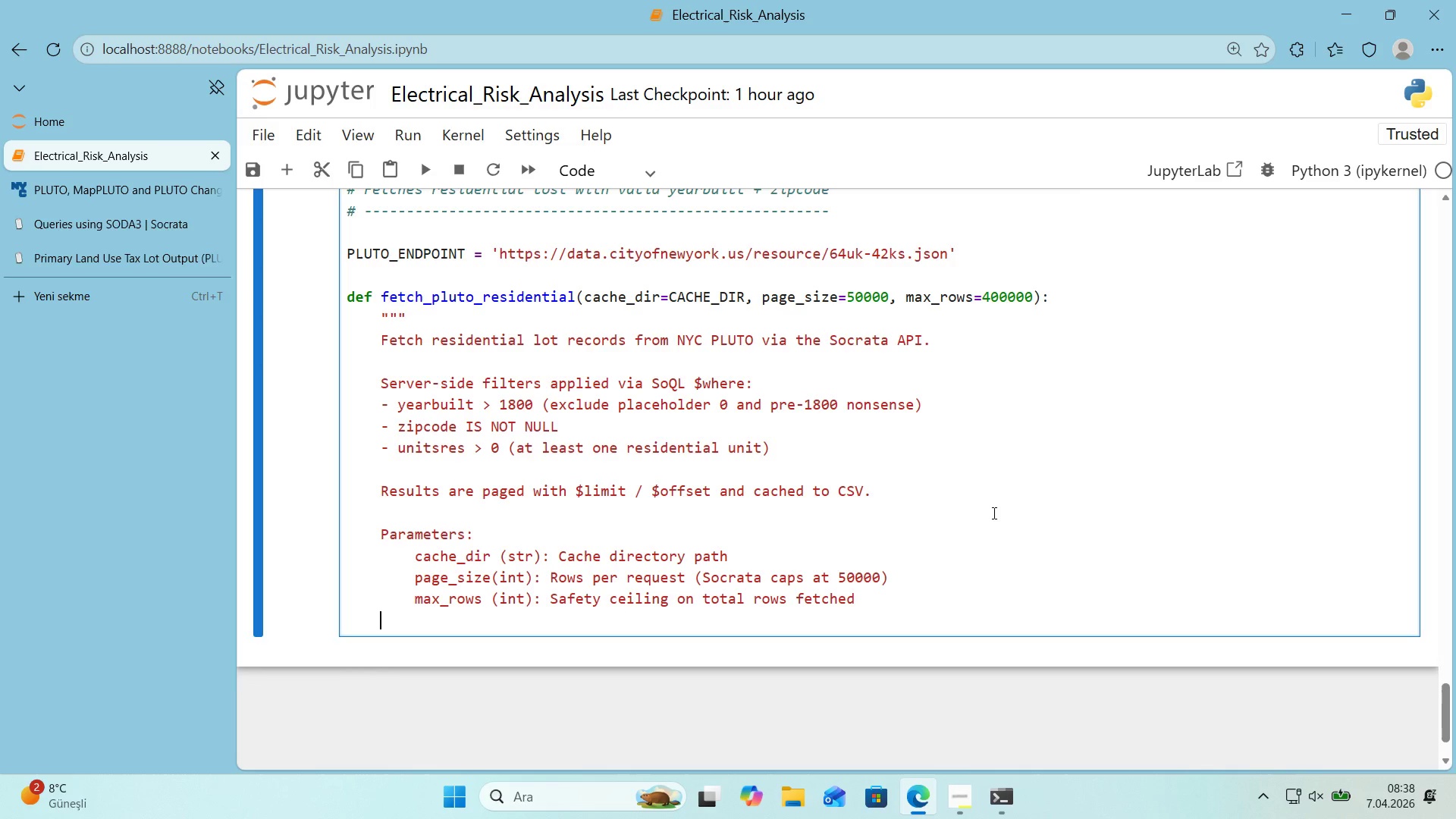 
key(Enter)
 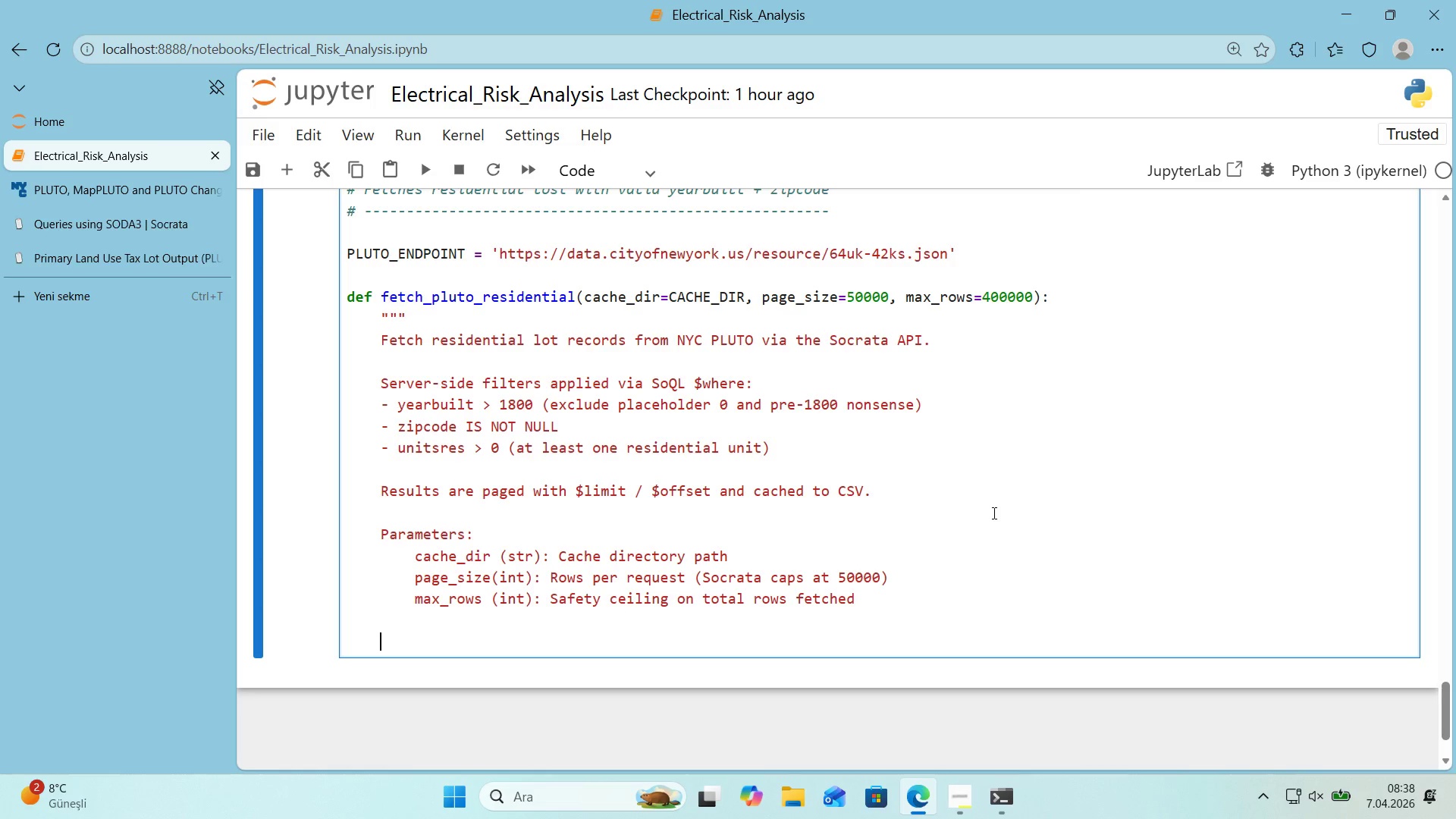 
type(Returns>)
 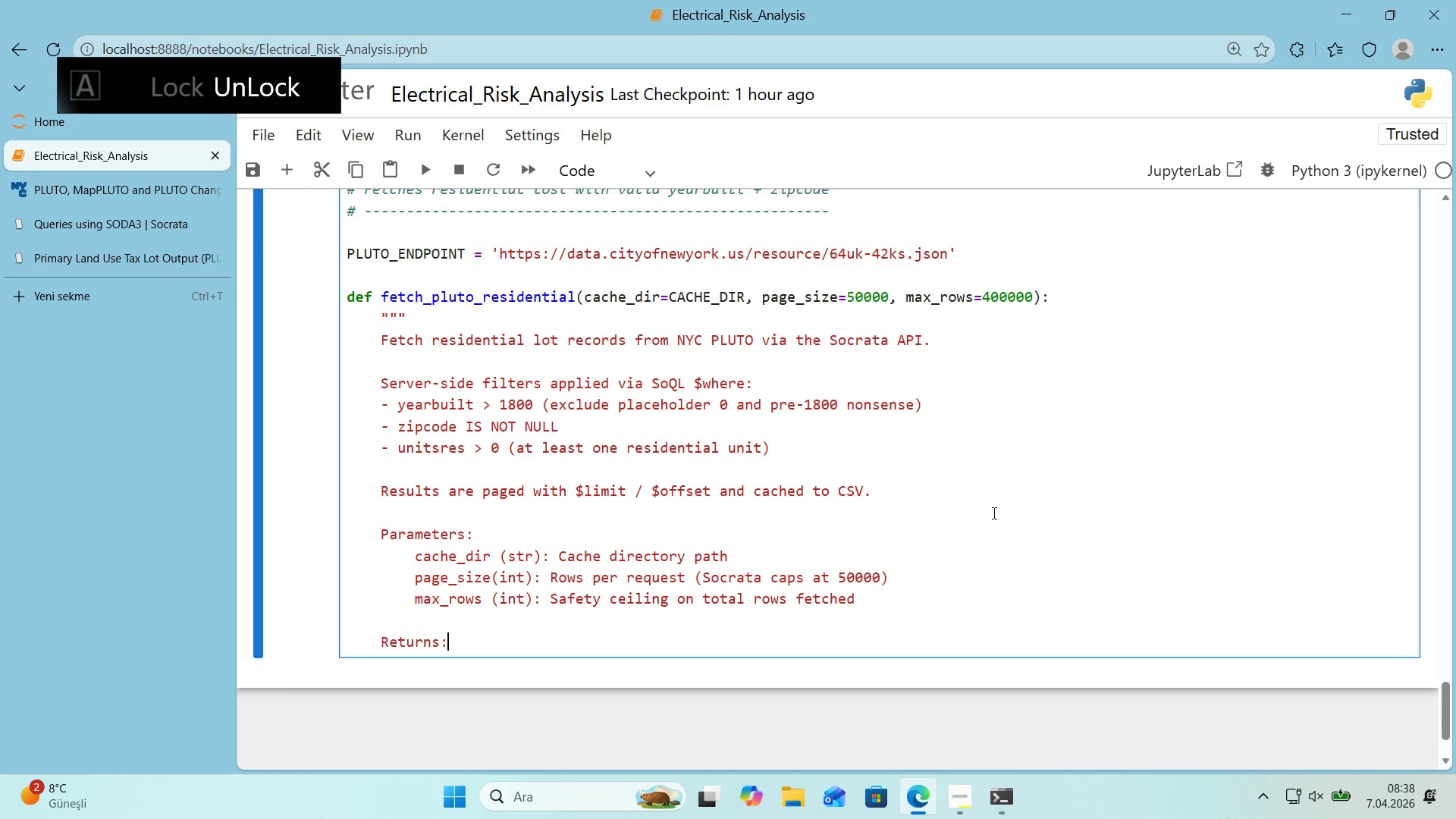 
key(Enter)
 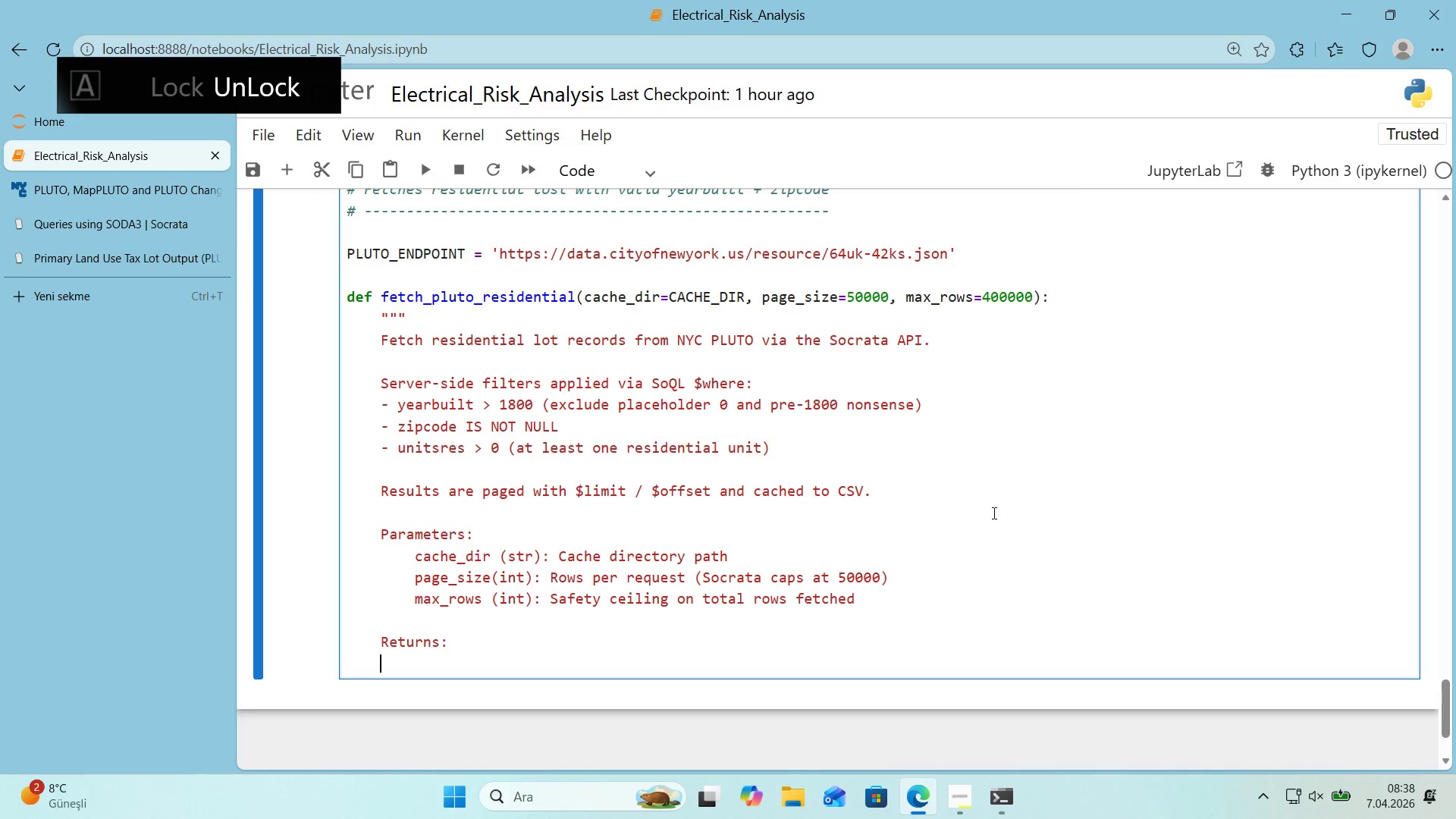 
key(Tab)
type(pd.DataFrame> )
 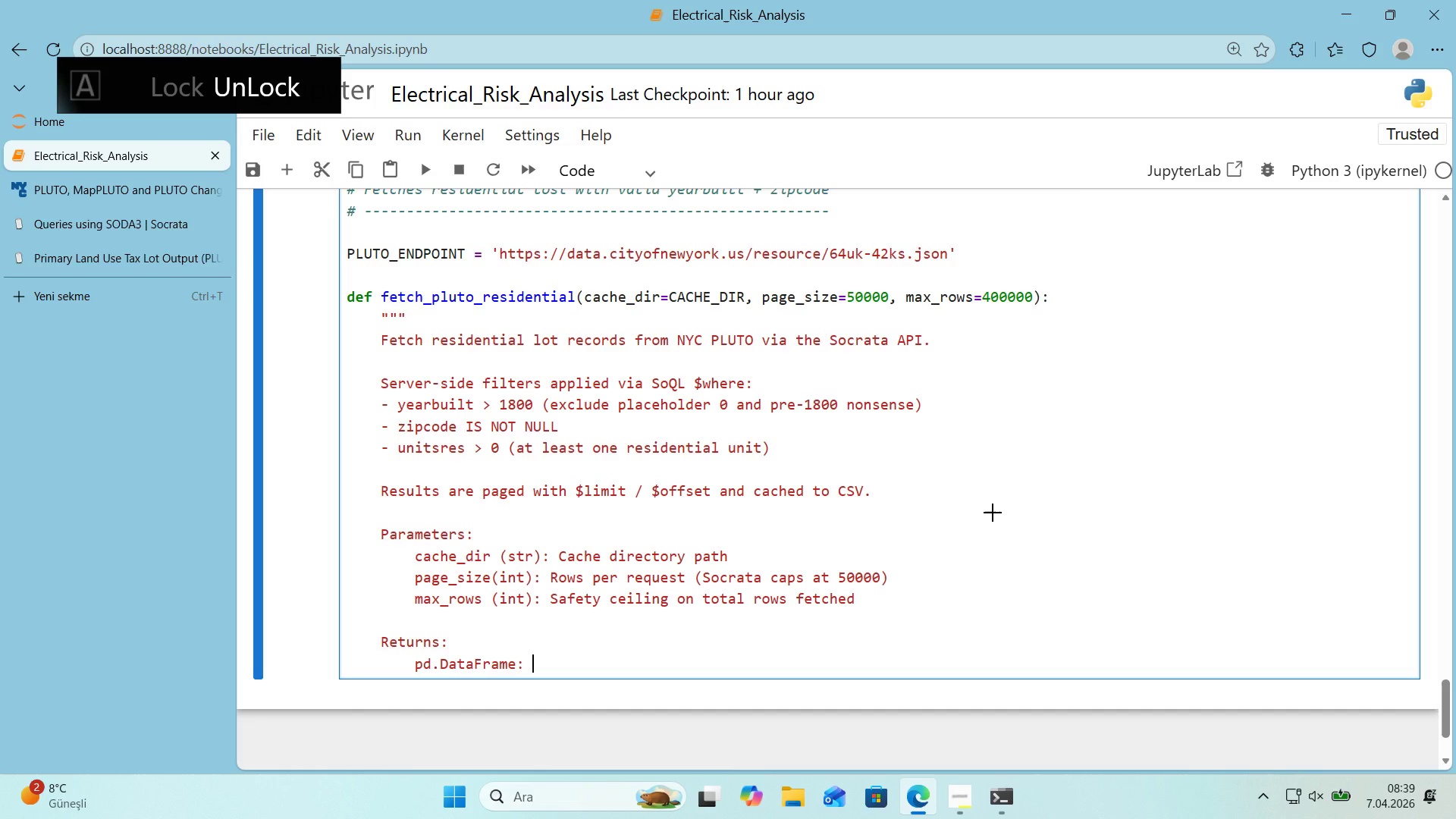 
key(Alt+Control+7)
 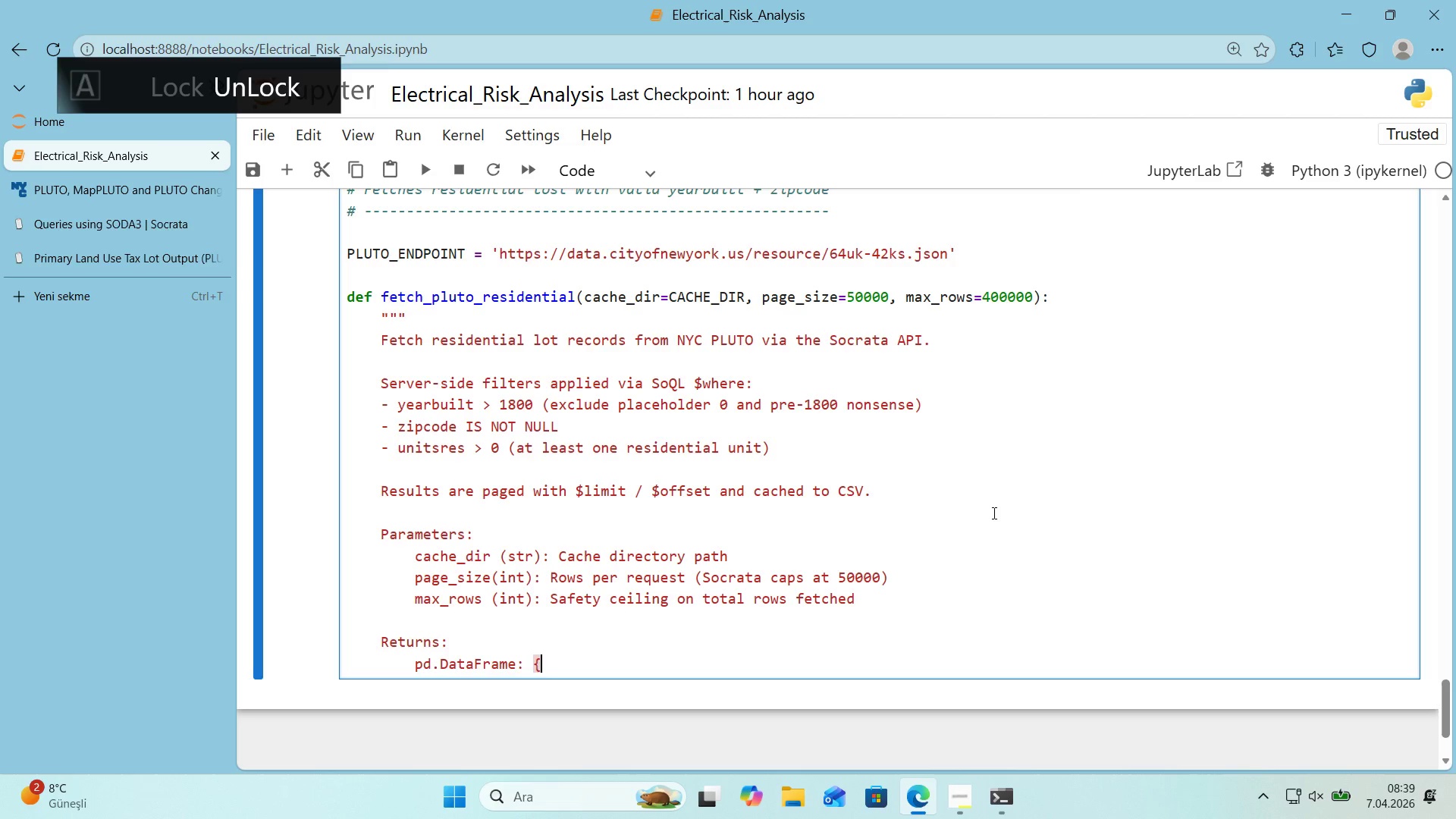 
key(Backspace)
 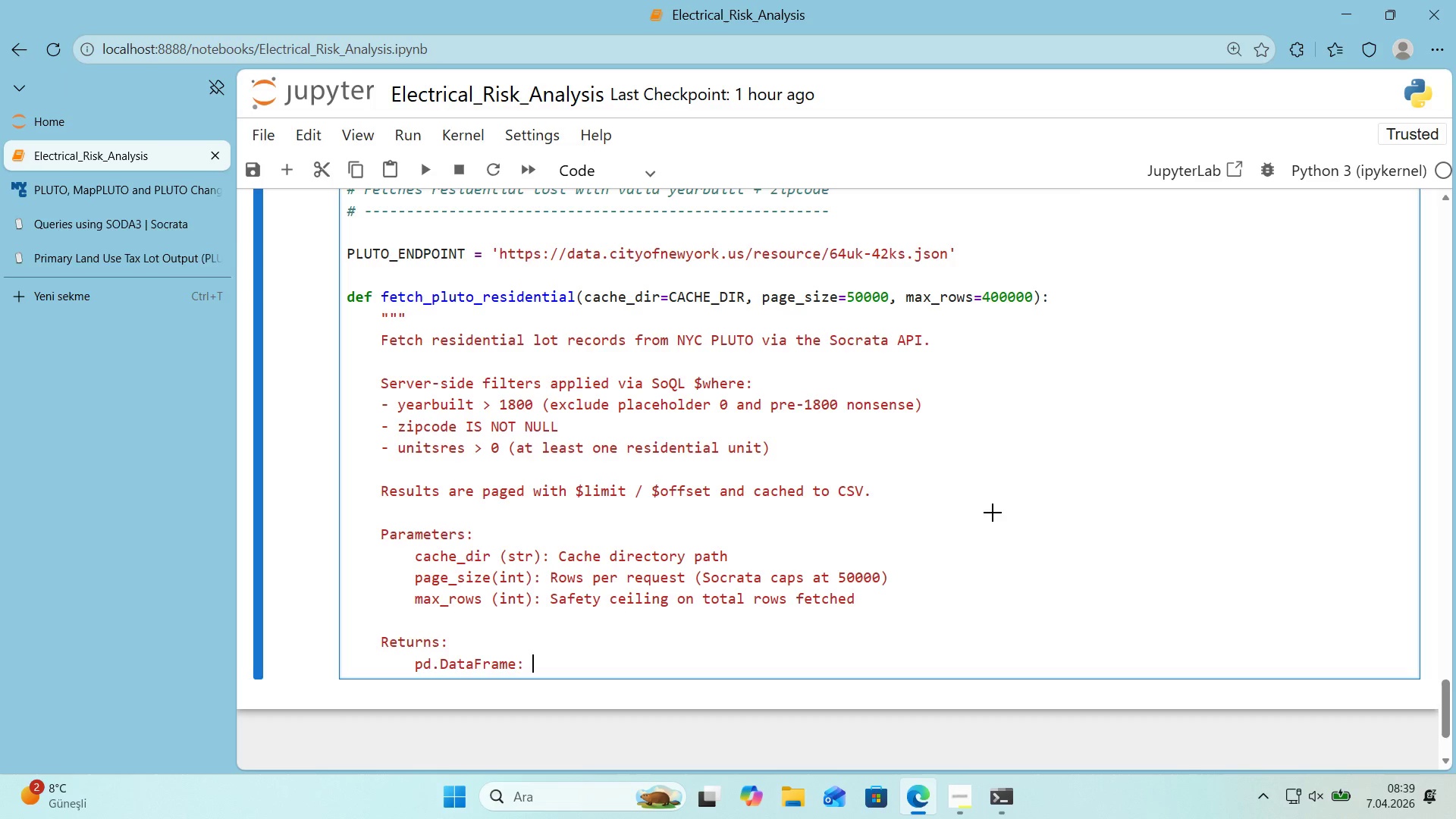 
key(Alt+Control+8)
 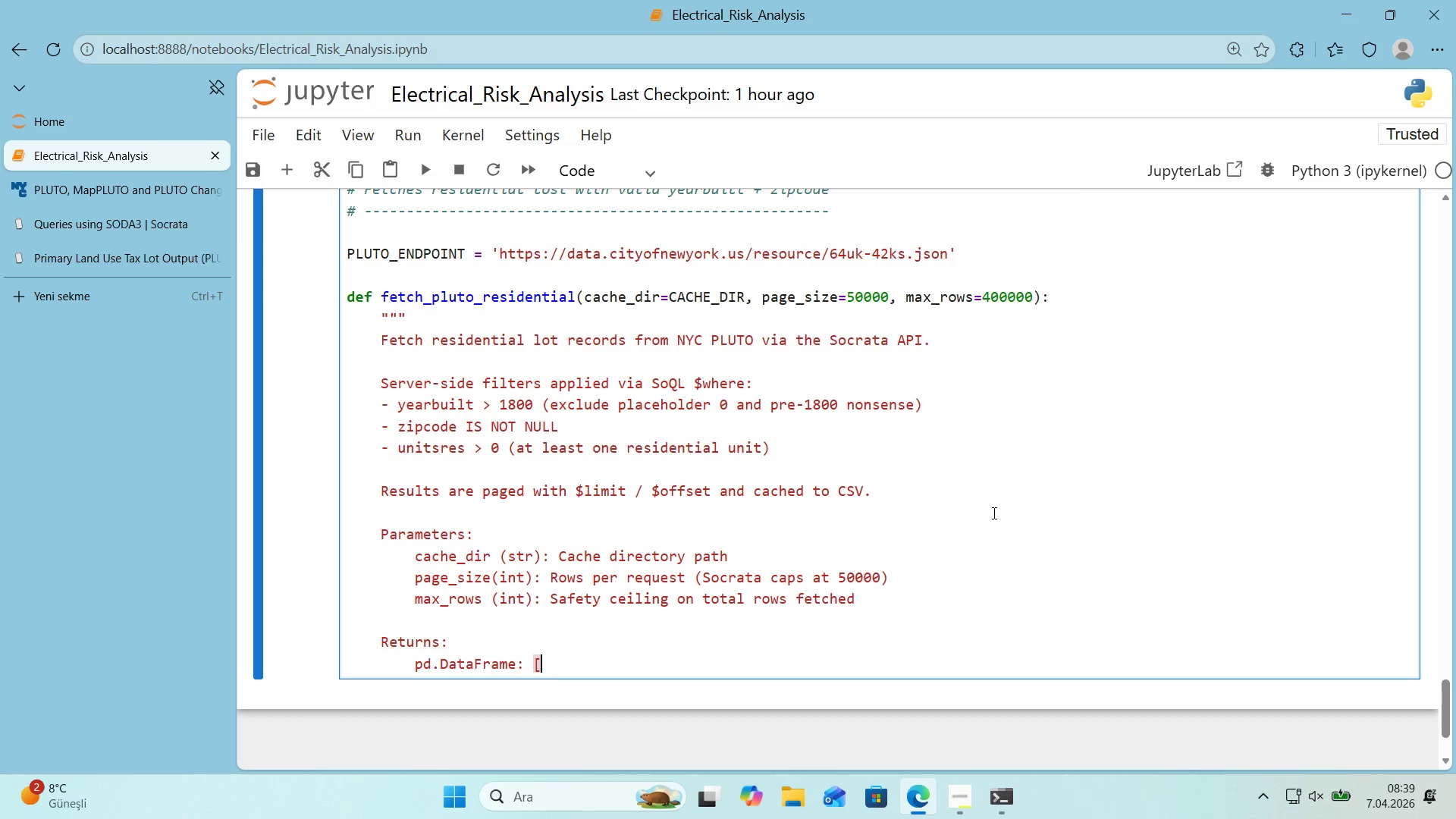 
key(Alt+Control+9)
 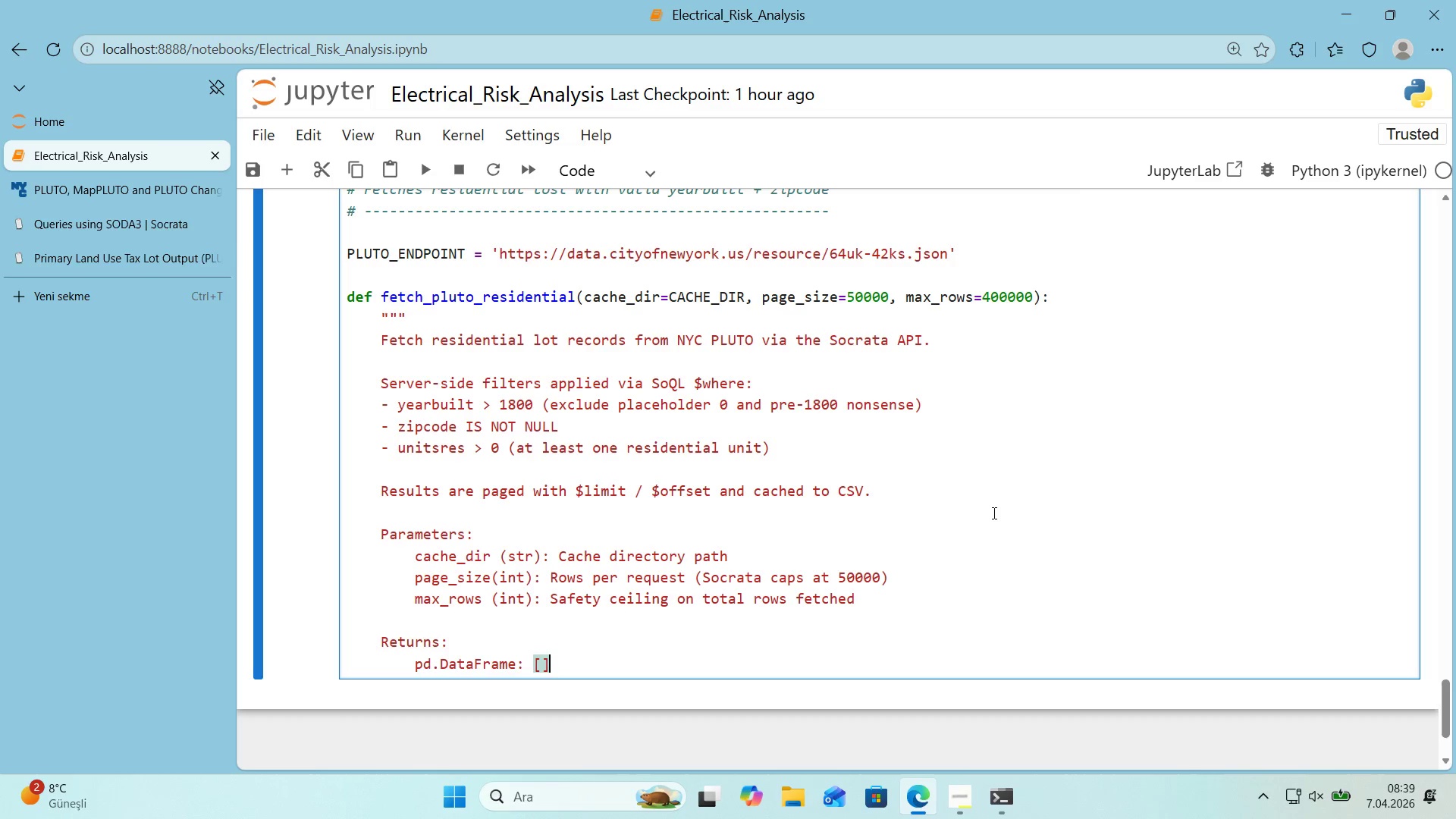 
key(ArrowLeft)
 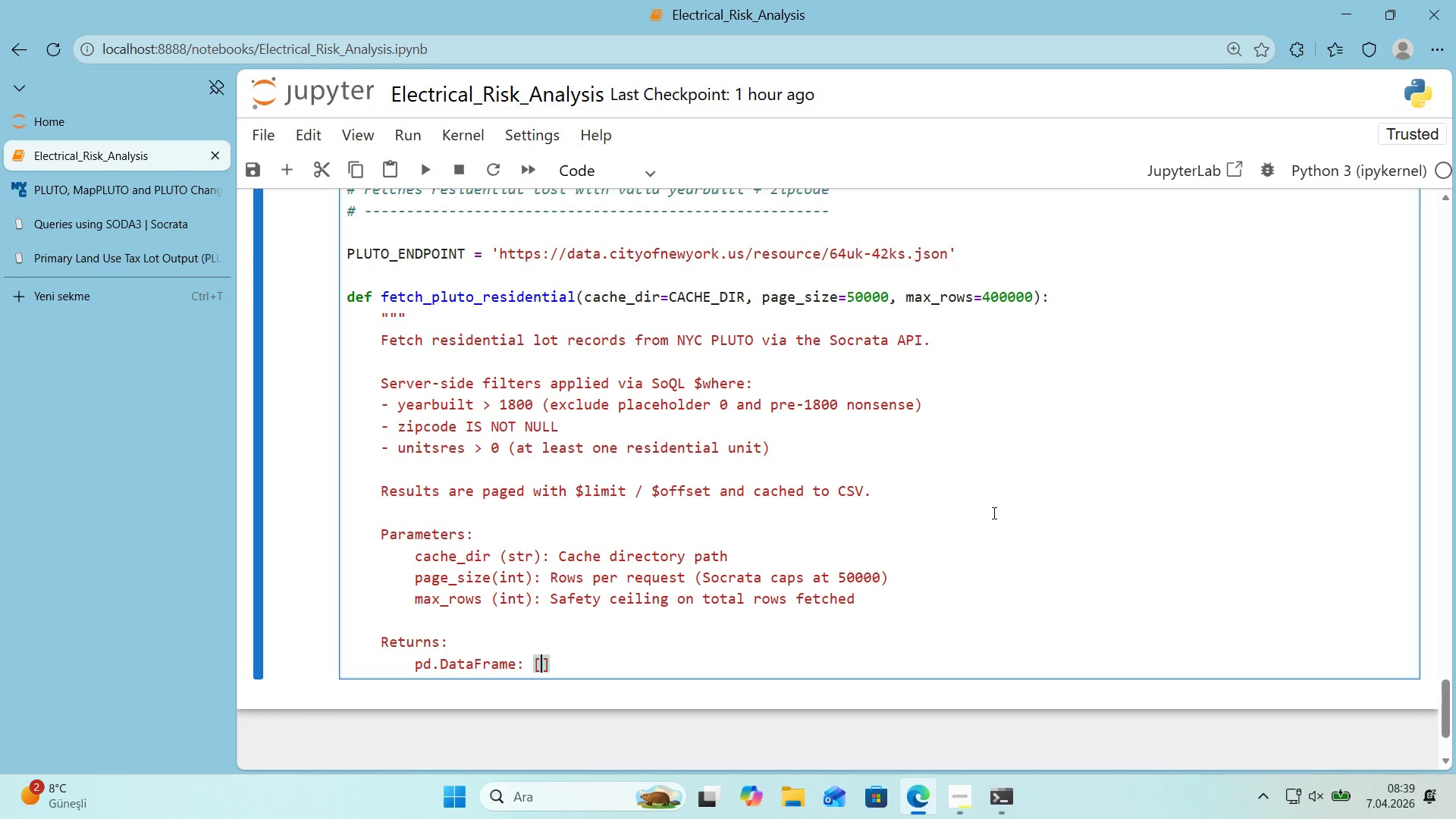 
type(borough, z'pcode, yearbu'lt, bldgclass,)
 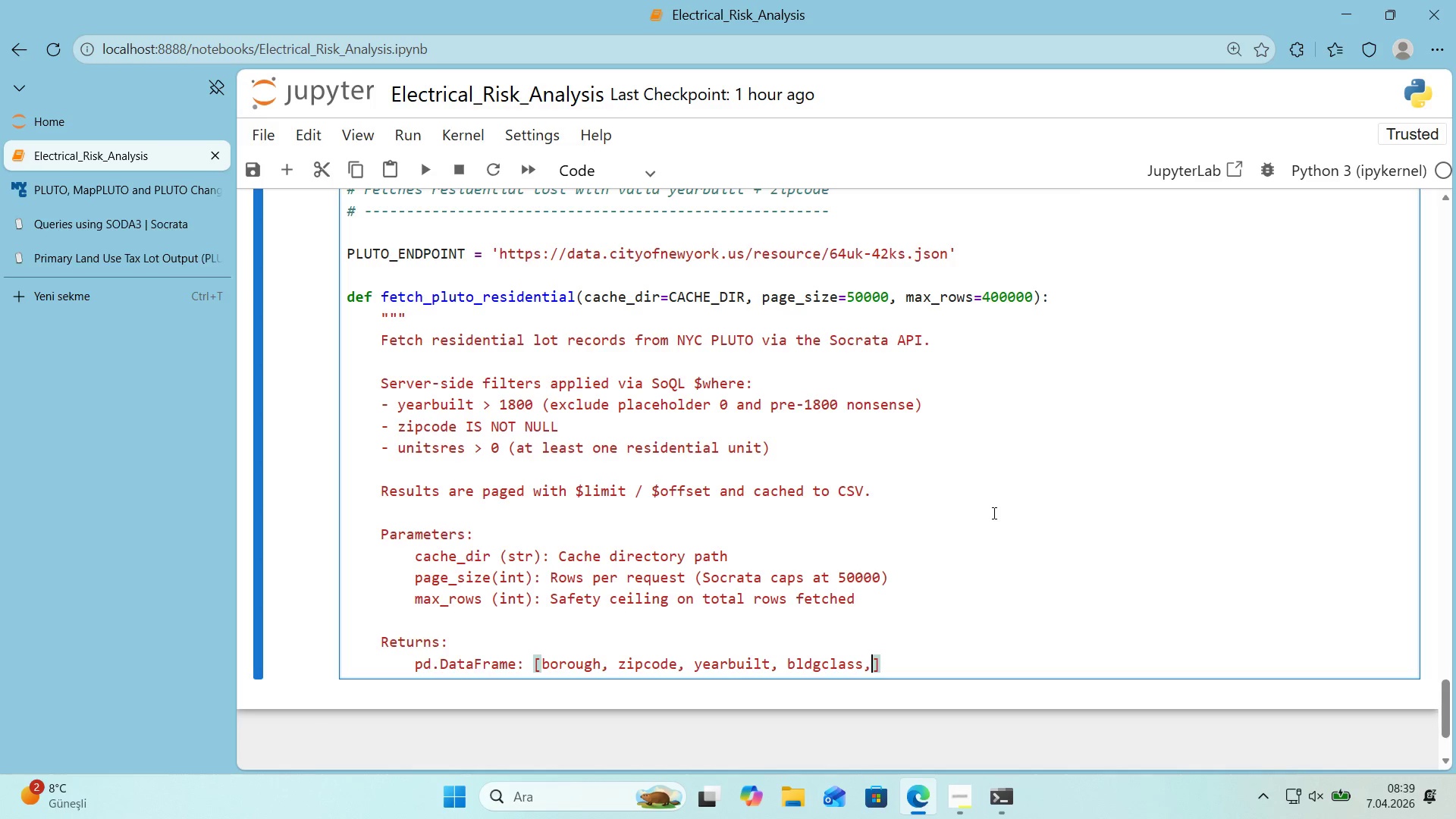 
key(Enter)
 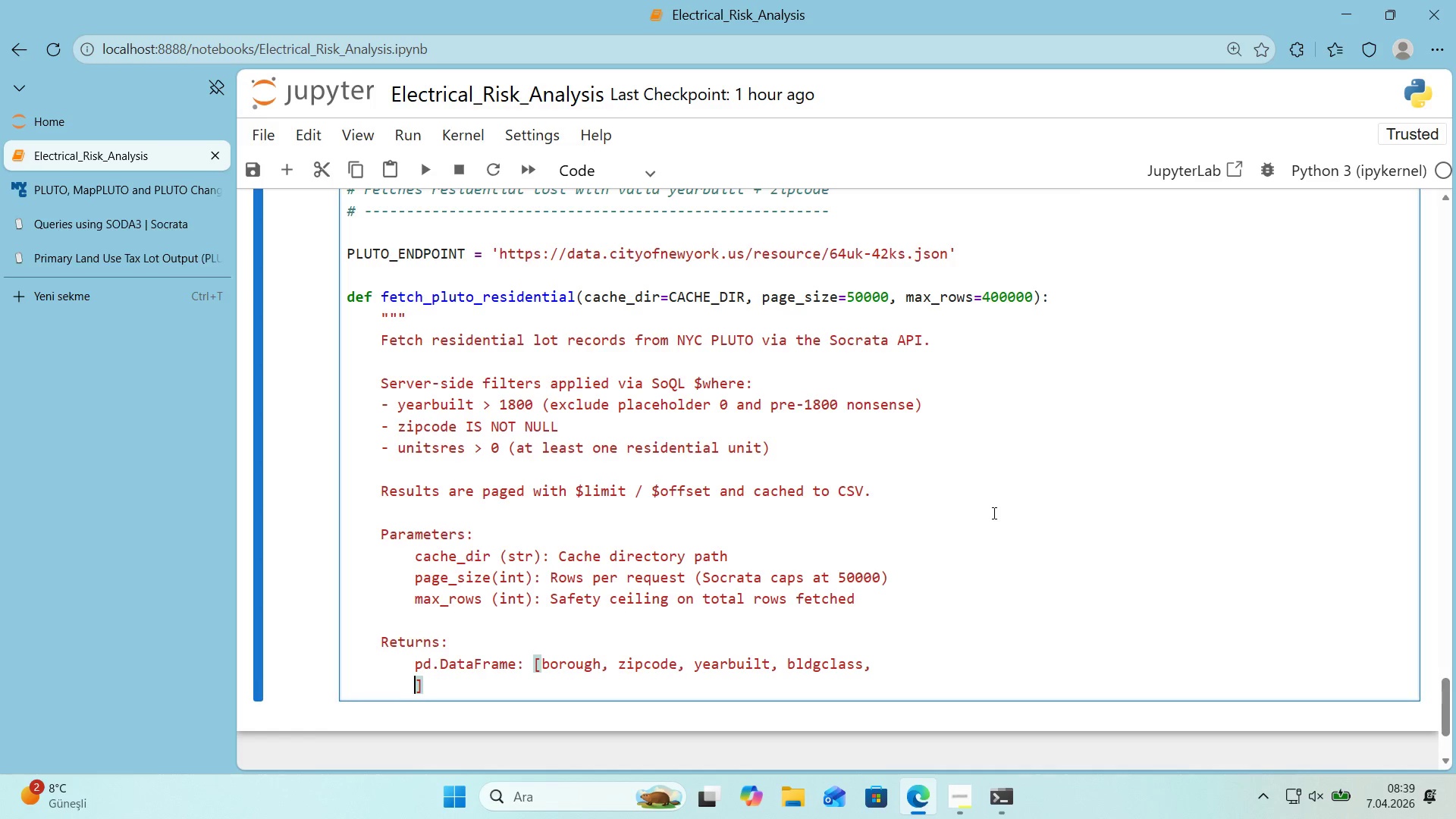 
type(un'tst)
key(Backspace)
type(res, lat'tude, longt)
key(Backspace)
type(,t)
key(Backspace)
key(Backspace)
type('tude)
 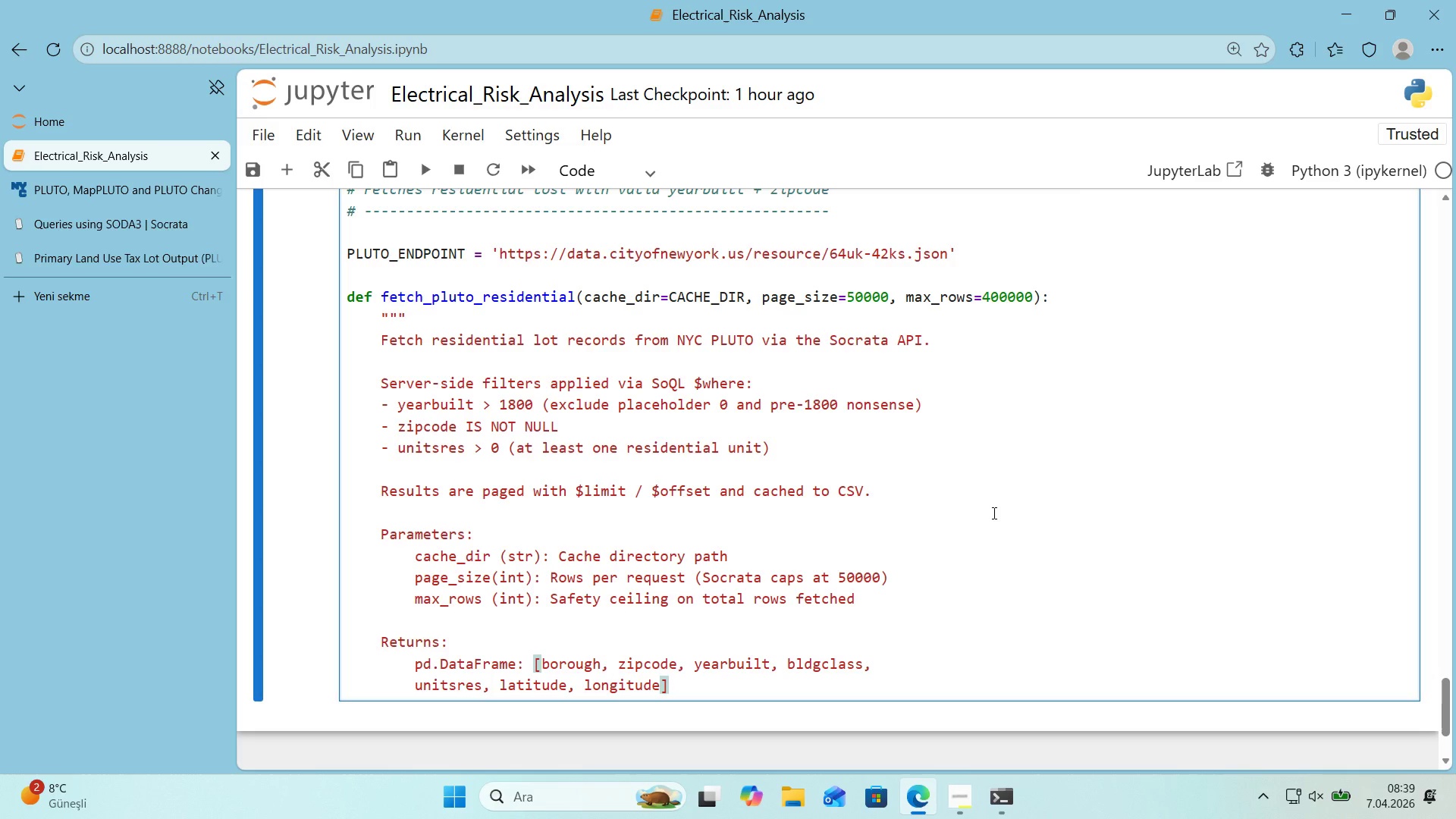 
key(ArrowRight)
 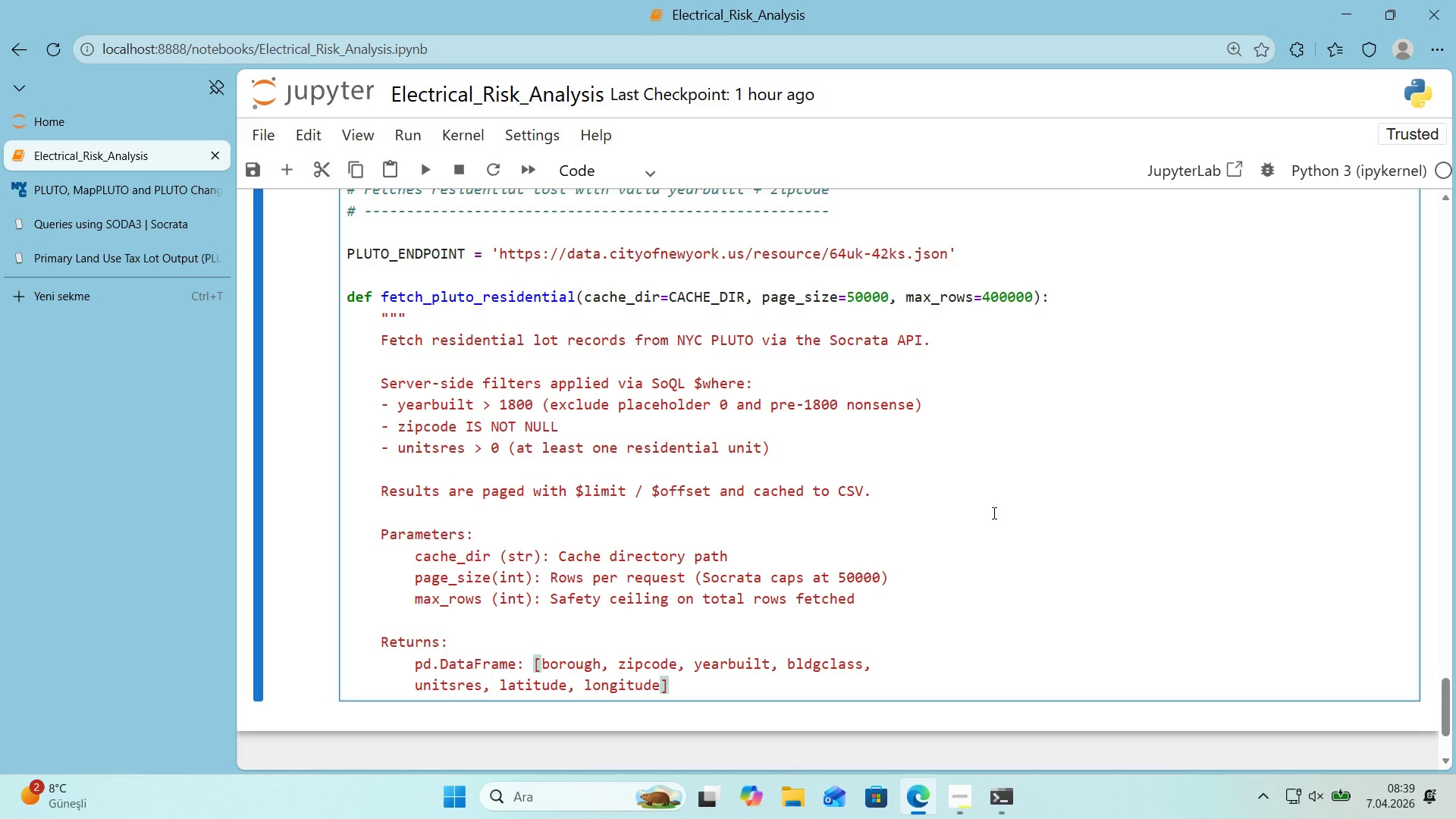 
key(Enter)
 